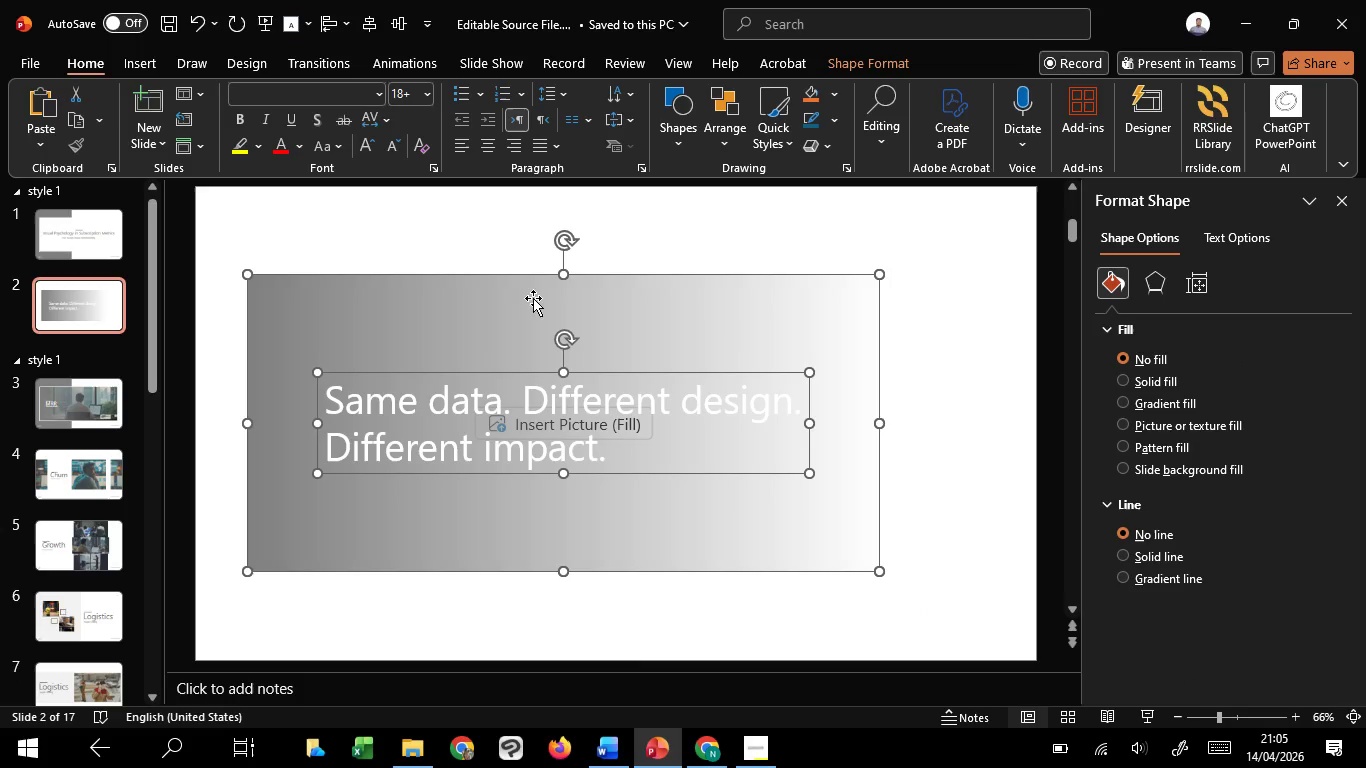 
left_click_drag(start_coordinate=[533, 298], to_coordinate=[627, 298])
 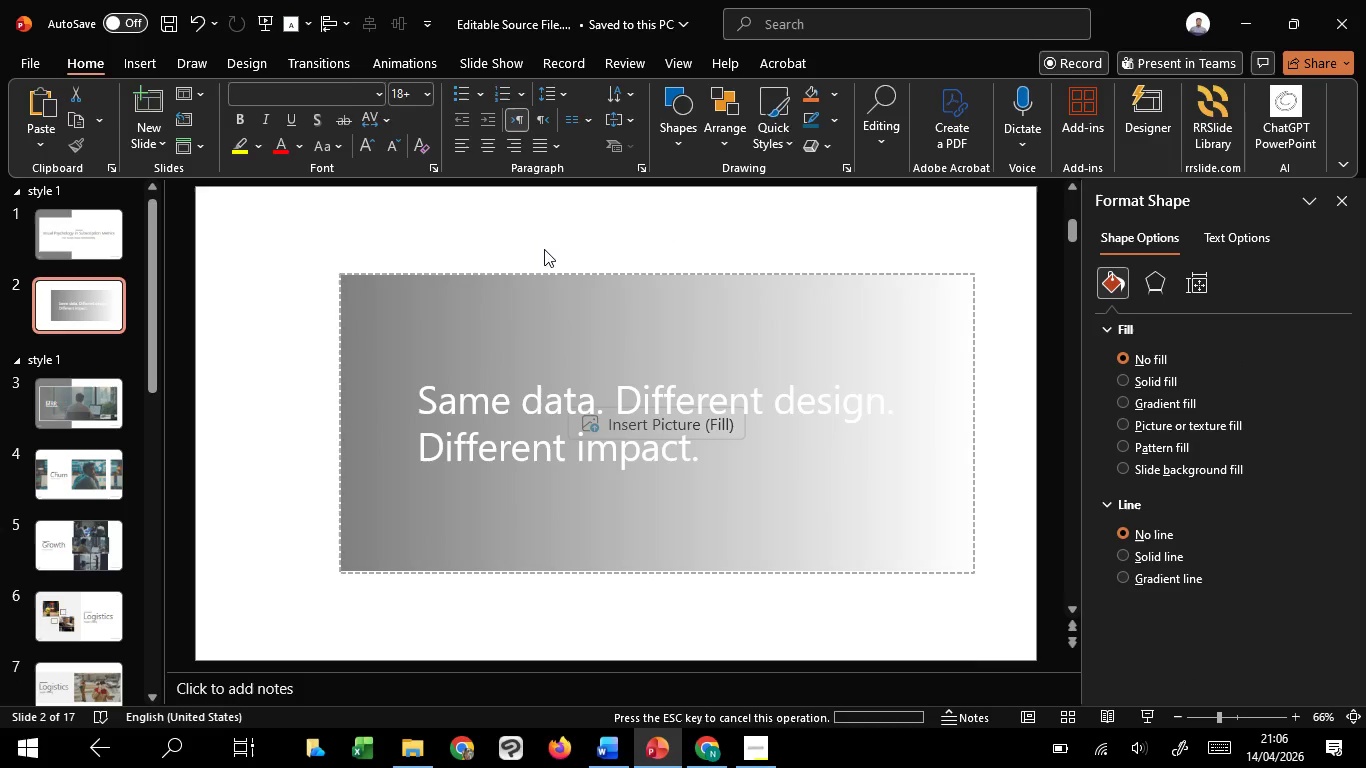 
hold_key(key=ShiftLeft, duration=1.52)
 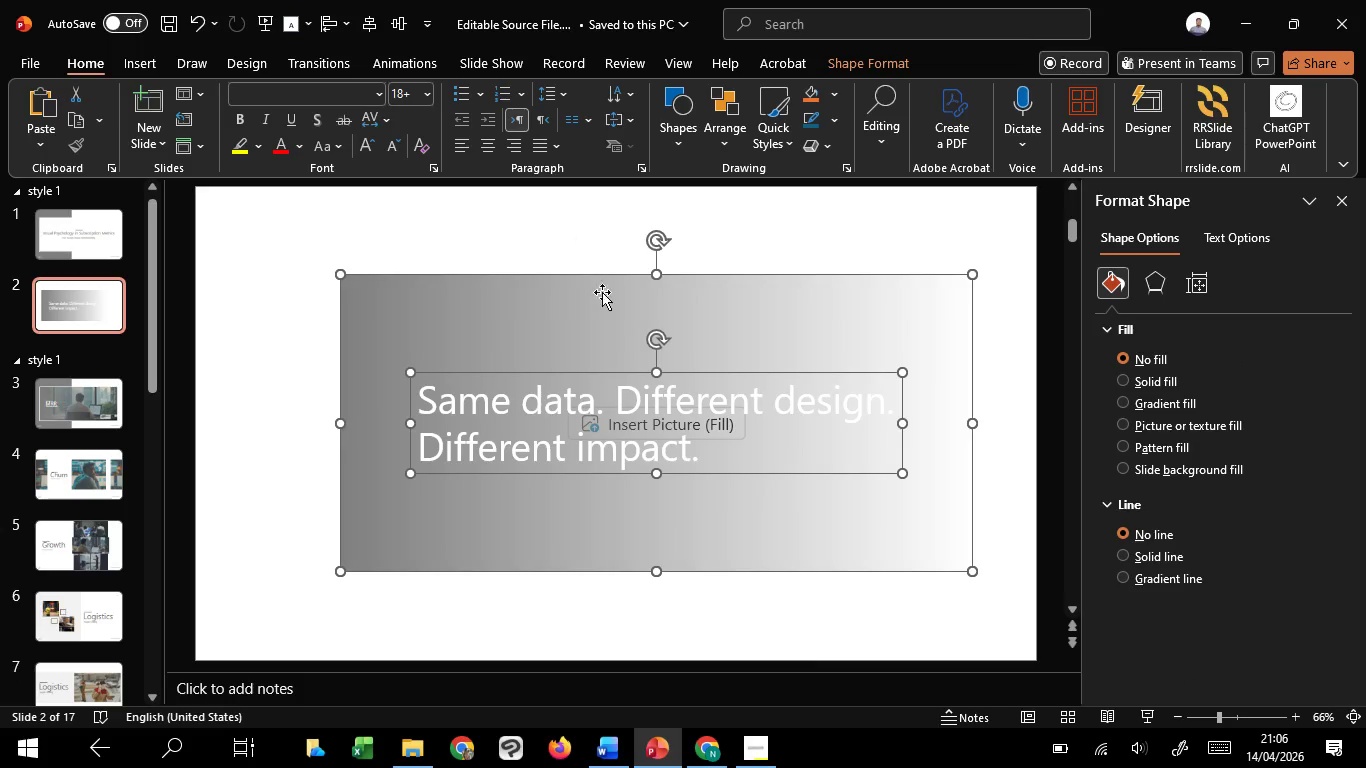 
hold_key(key=ShiftLeft, duration=0.73)
 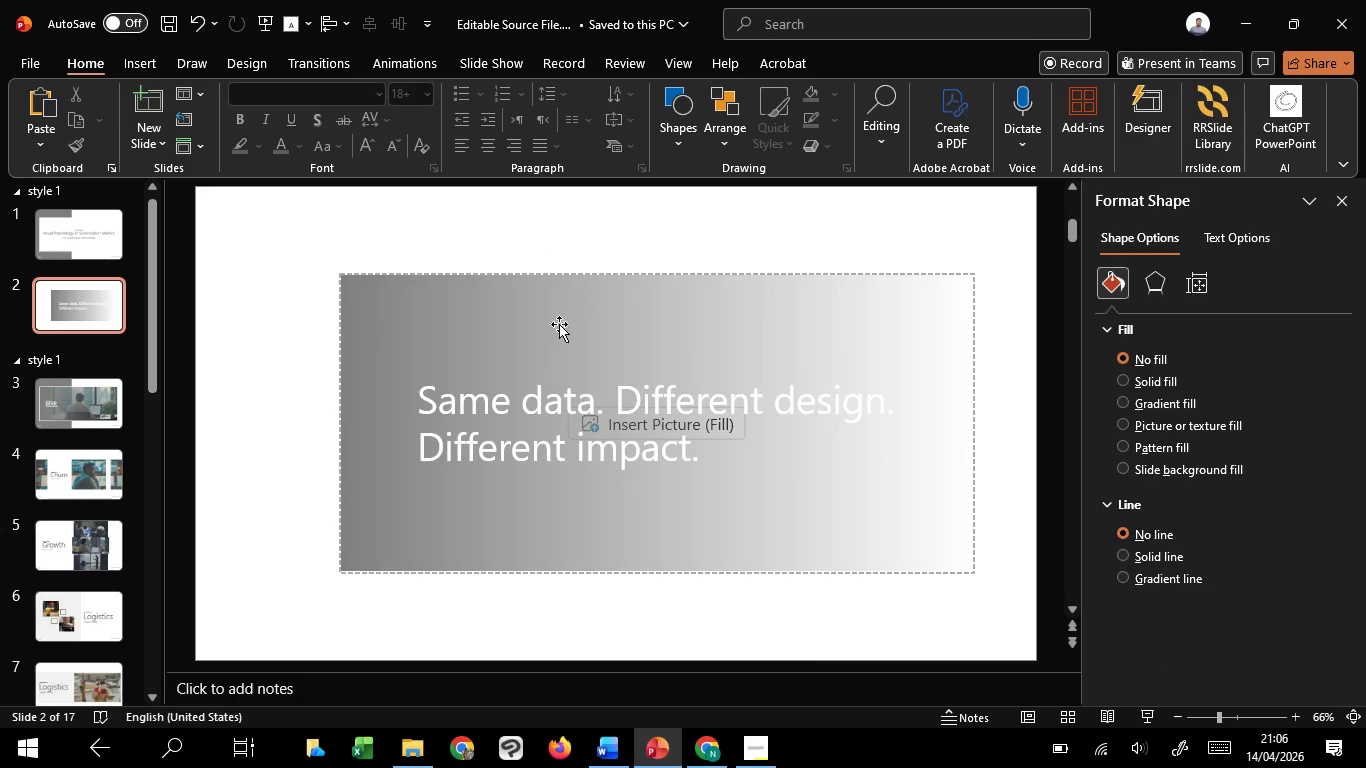 
double_click([559, 324])
 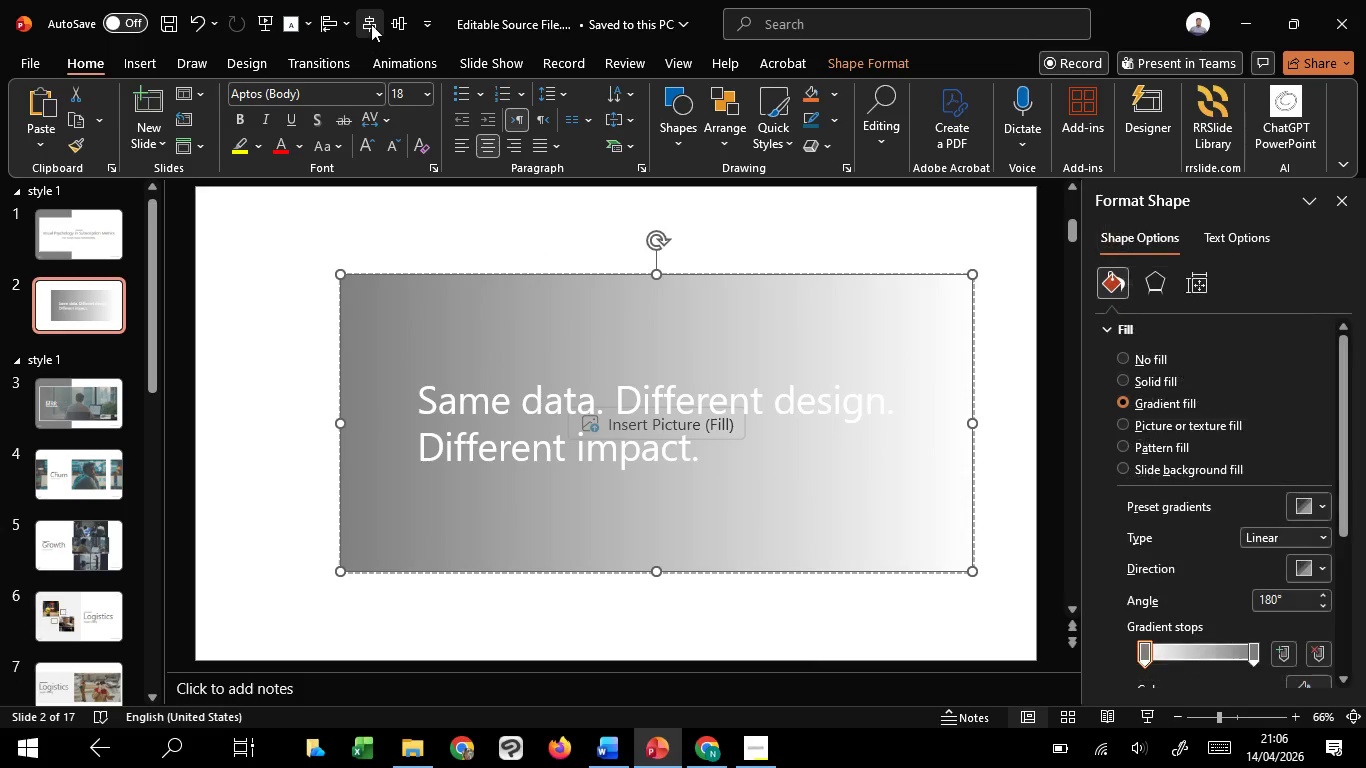 
left_click([370, 23])
 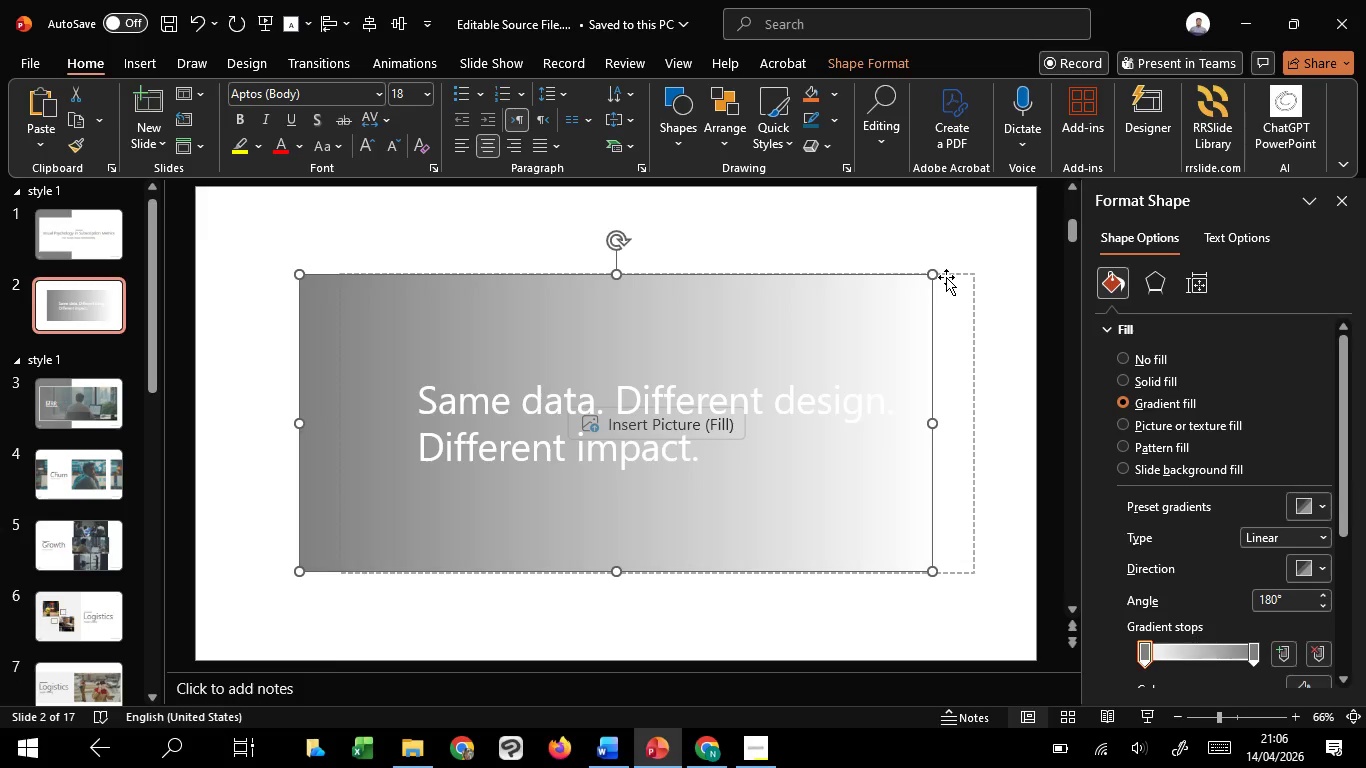 
left_click([947, 277])
 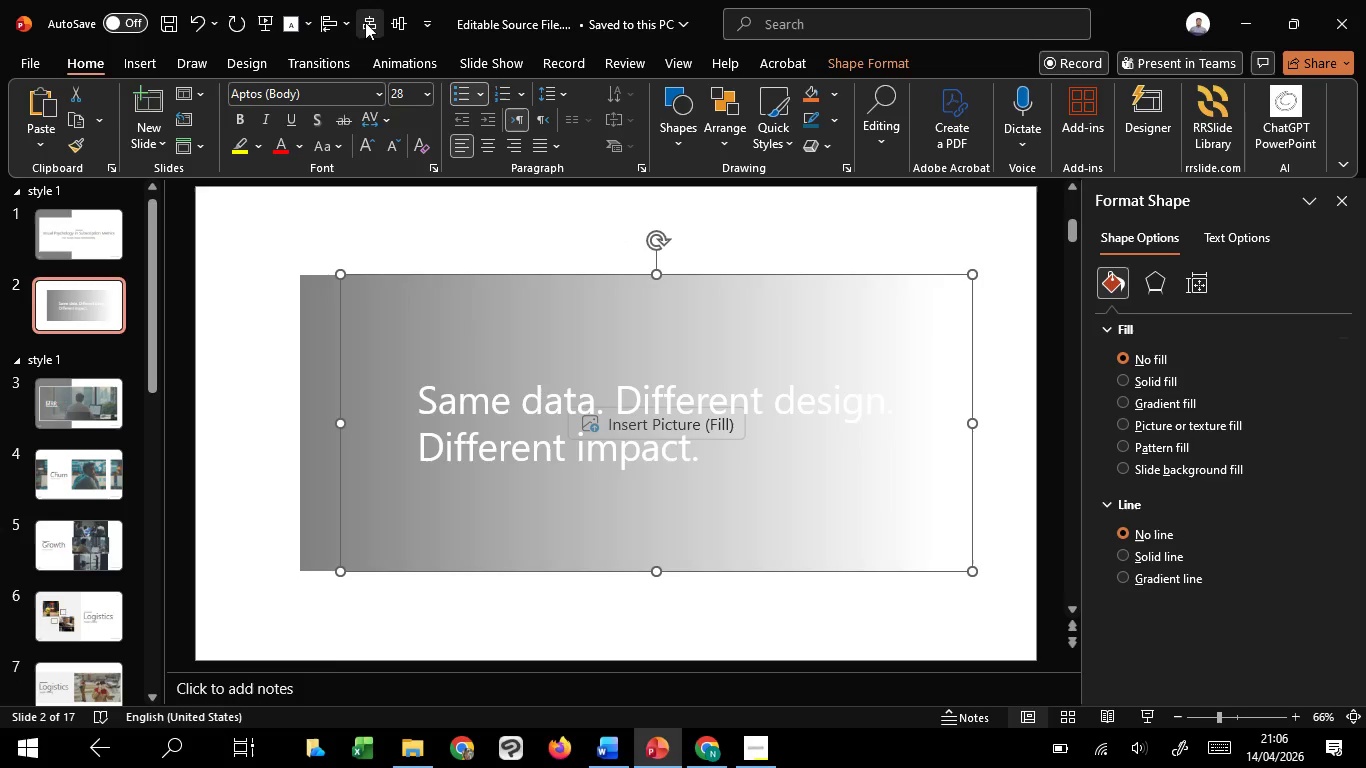 
left_click([363, 21])
 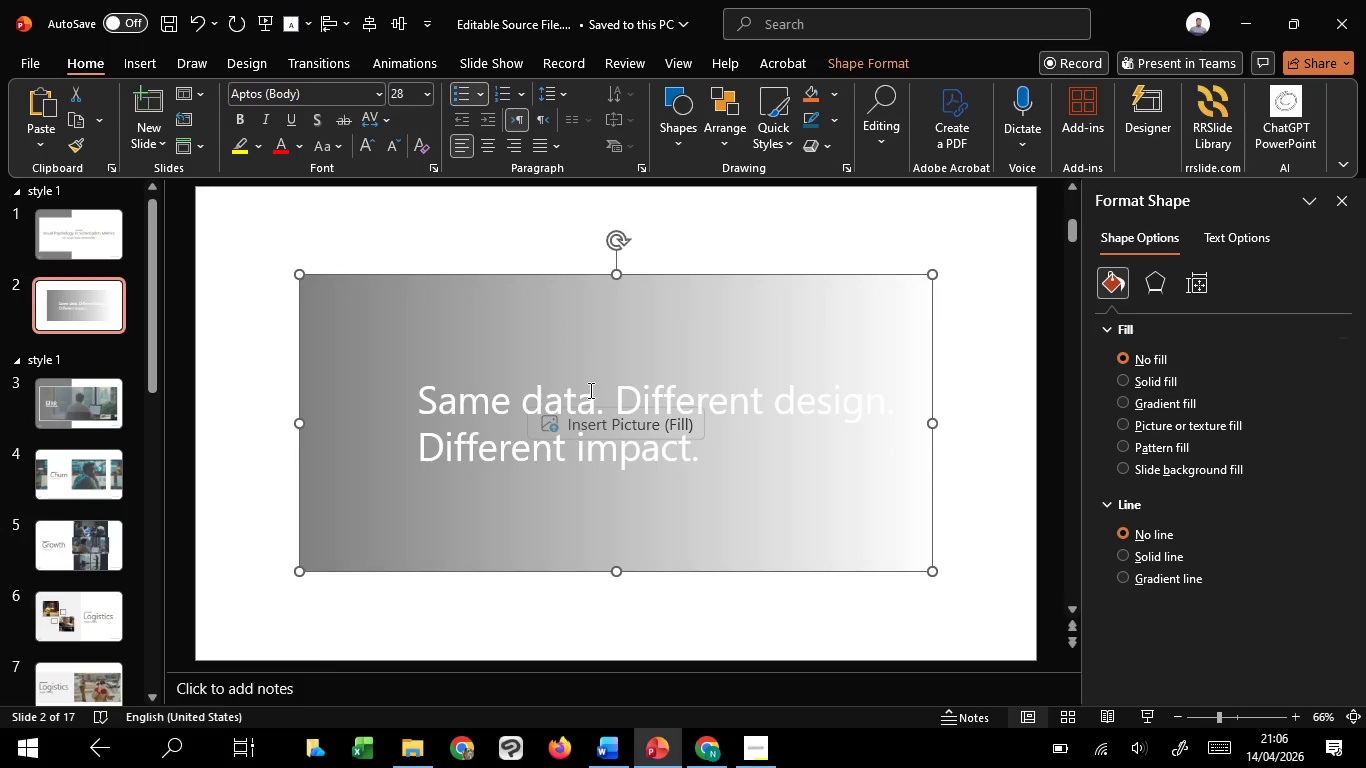 
left_click([589, 390])
 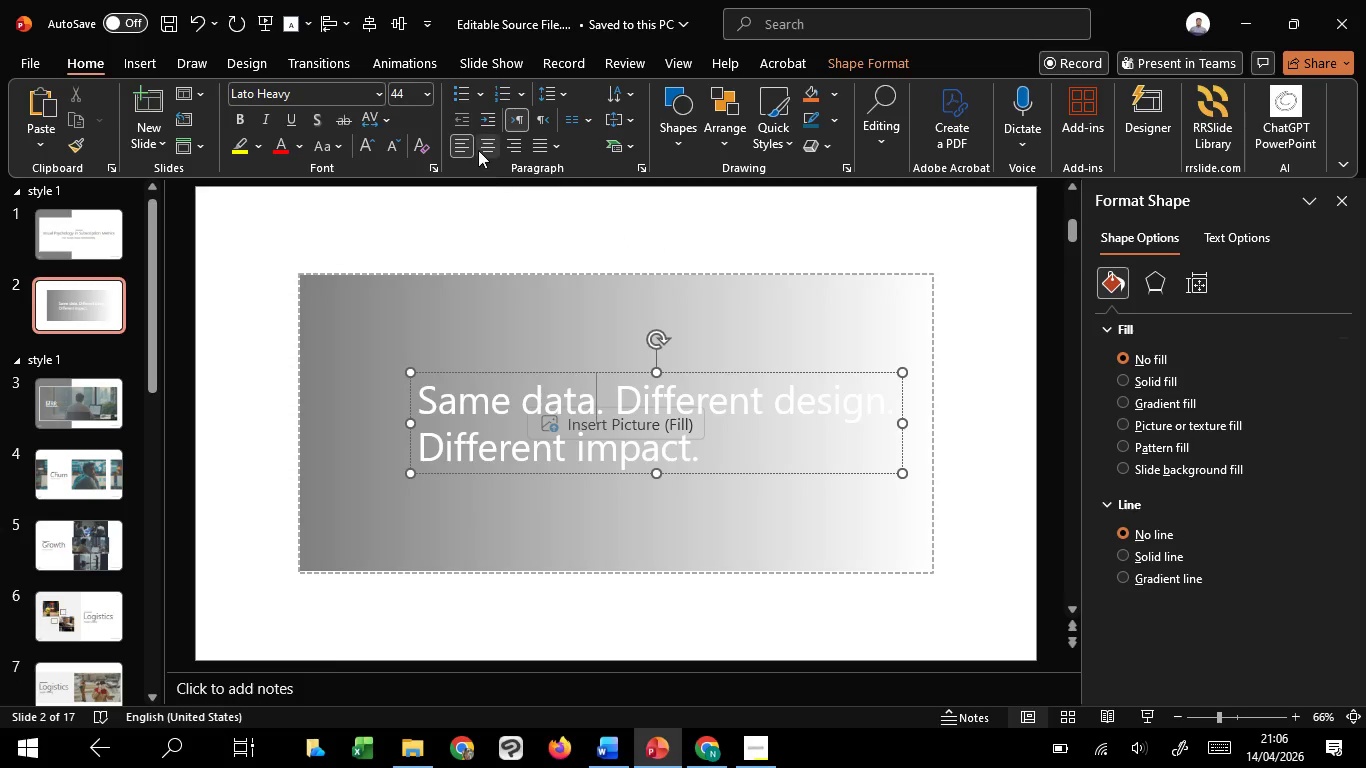 
left_click([478, 150])
 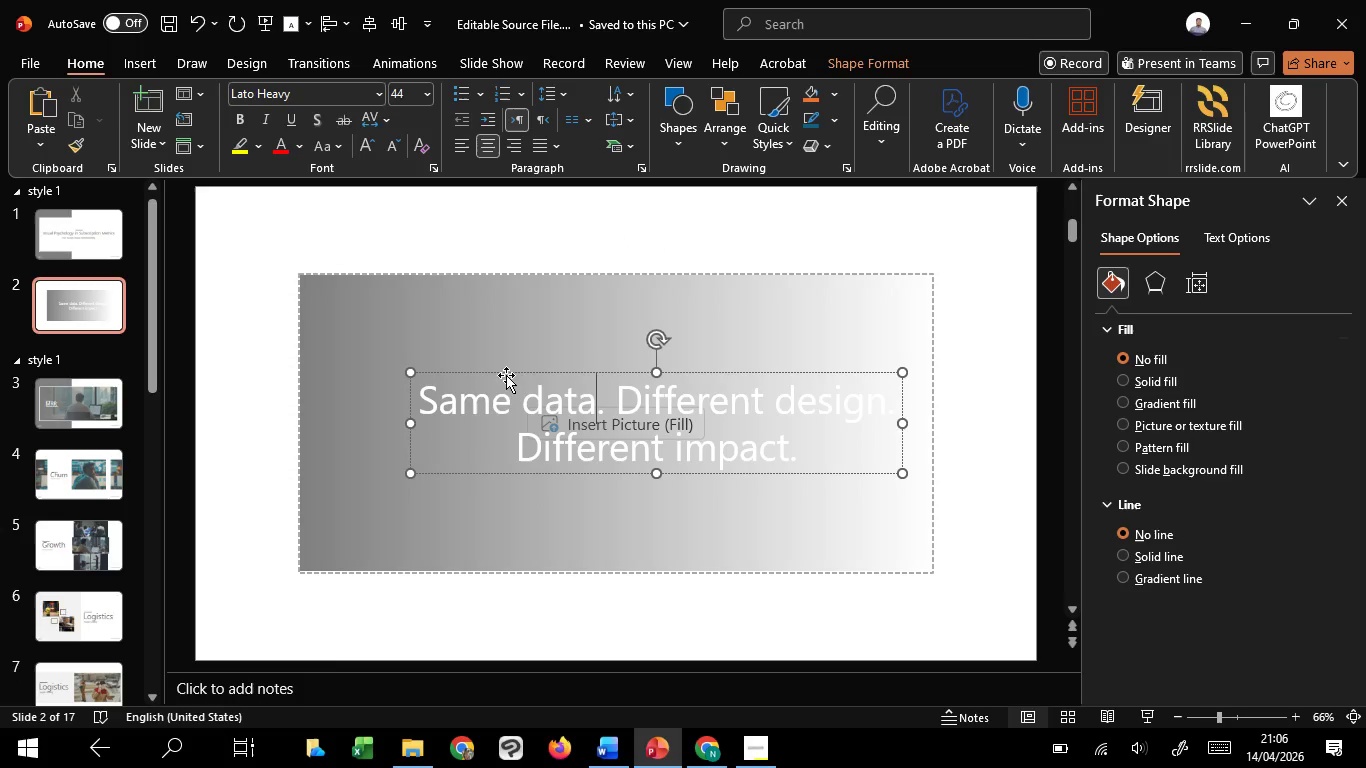 
left_click([509, 373])
 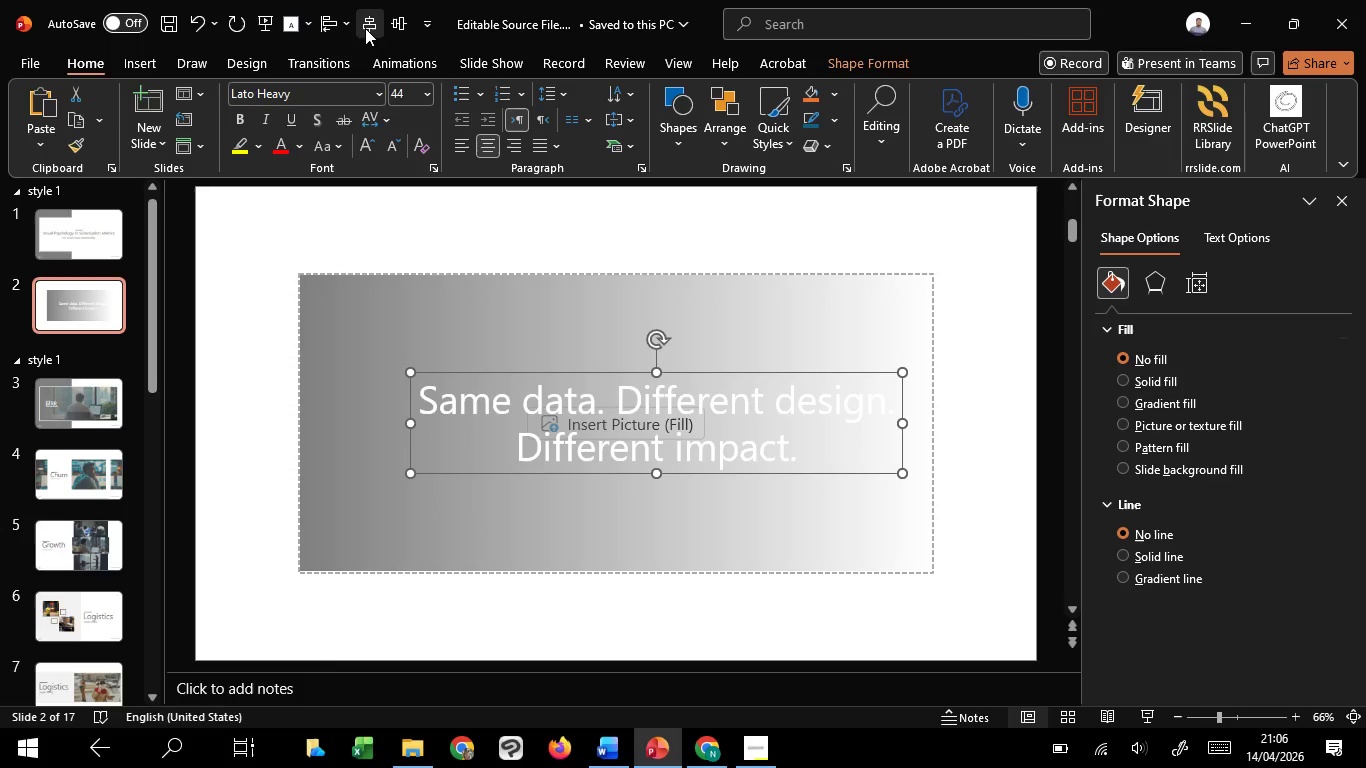 
left_click([365, 27])
 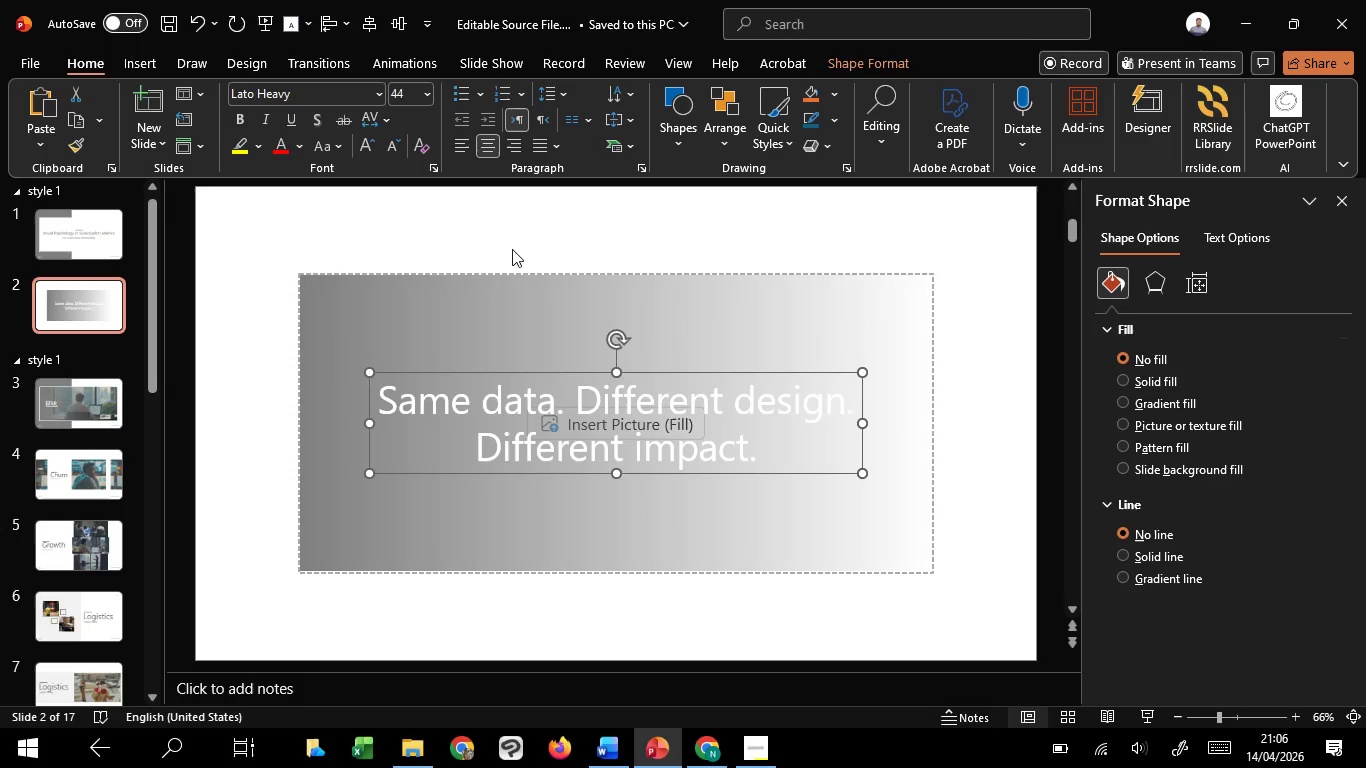 
left_click([512, 249])
 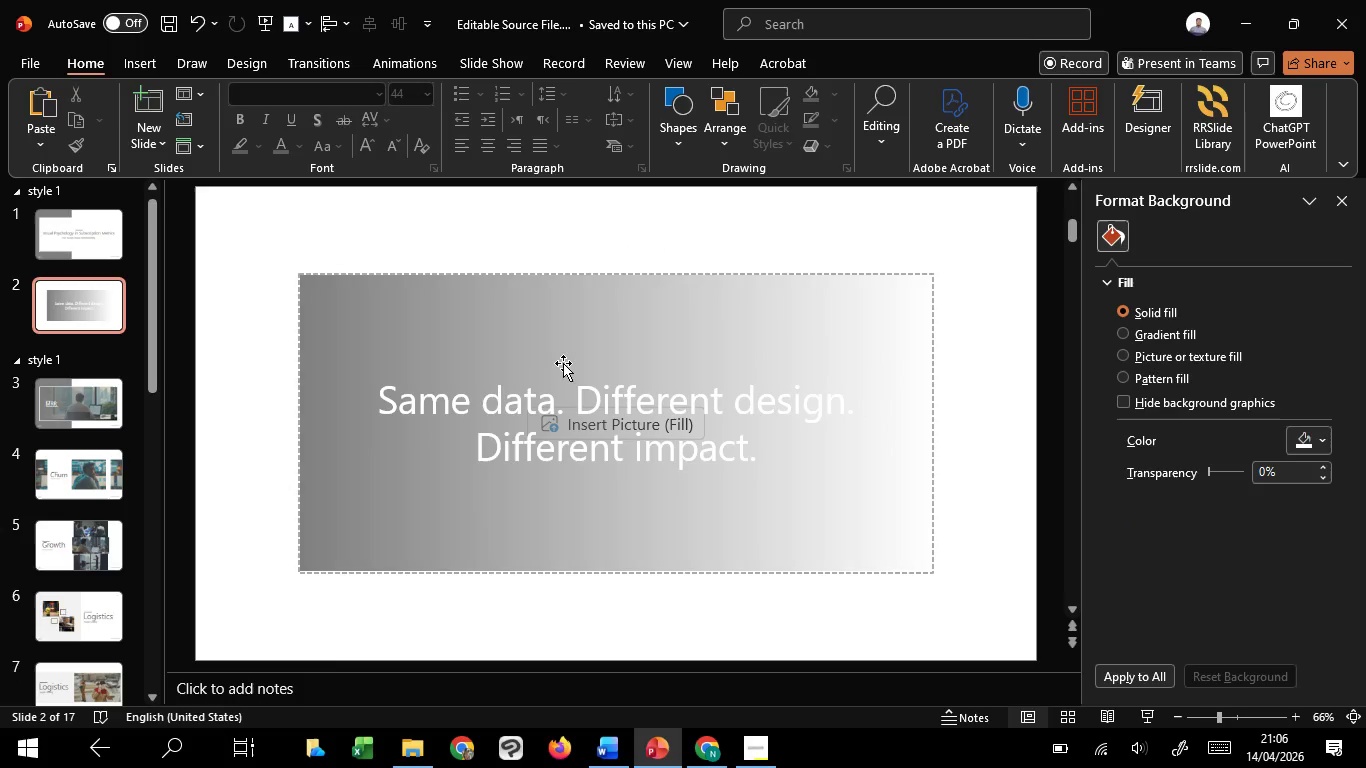 
left_click([563, 363])
 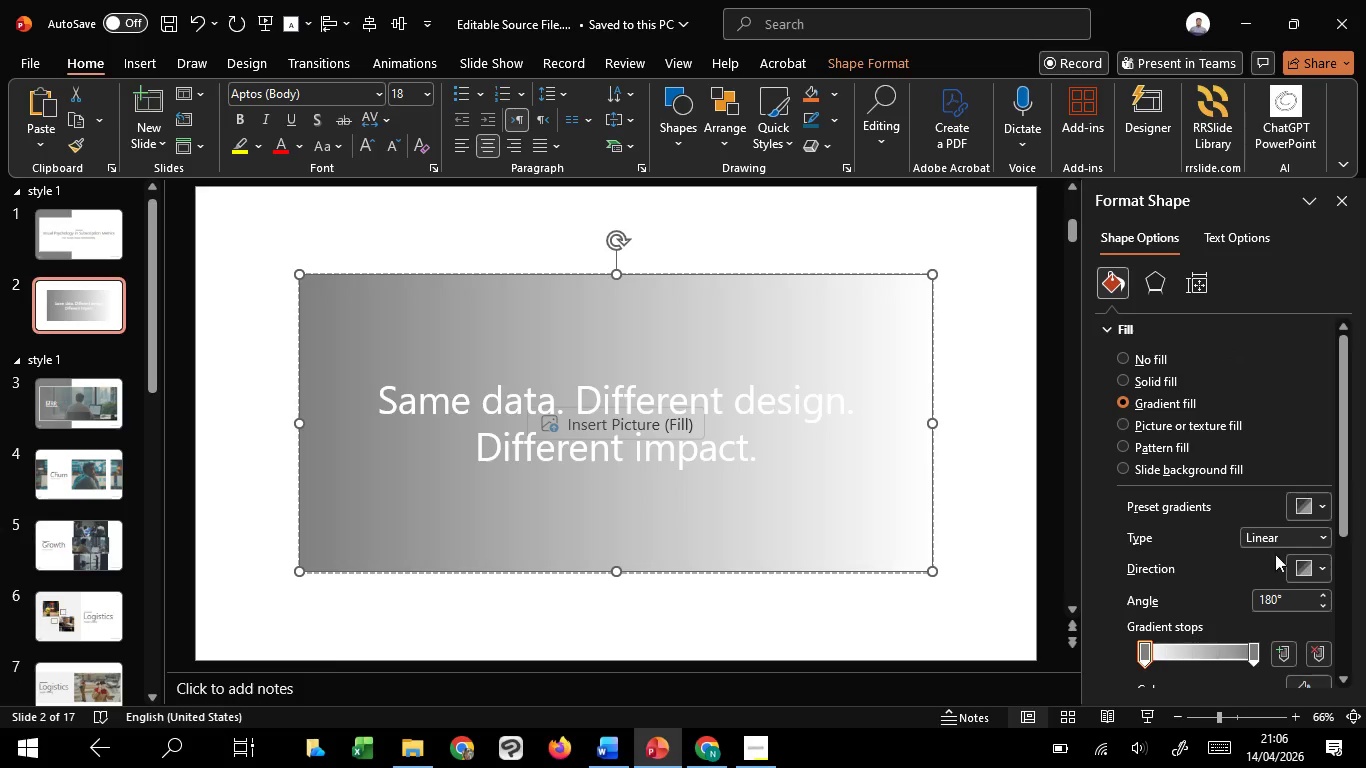 
left_click([1302, 567])
 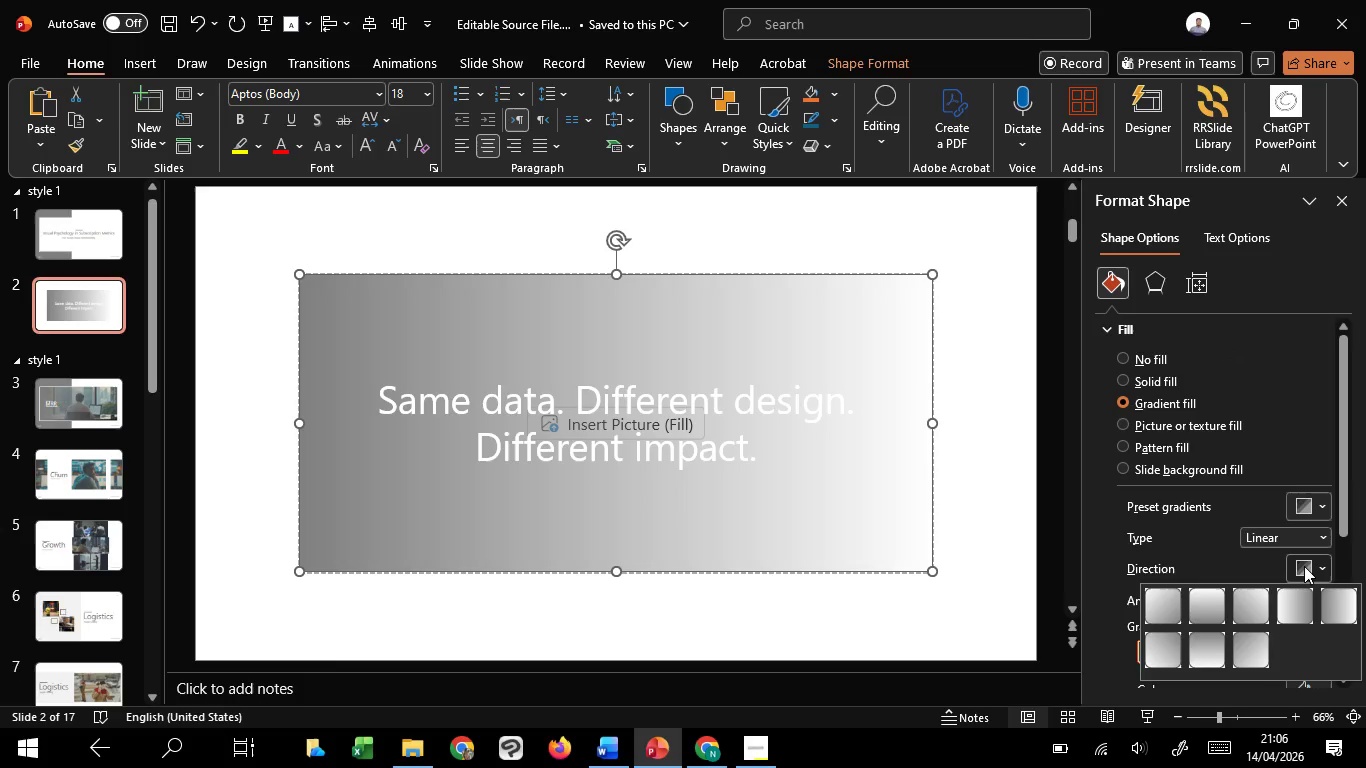 
left_click([1304, 566])
 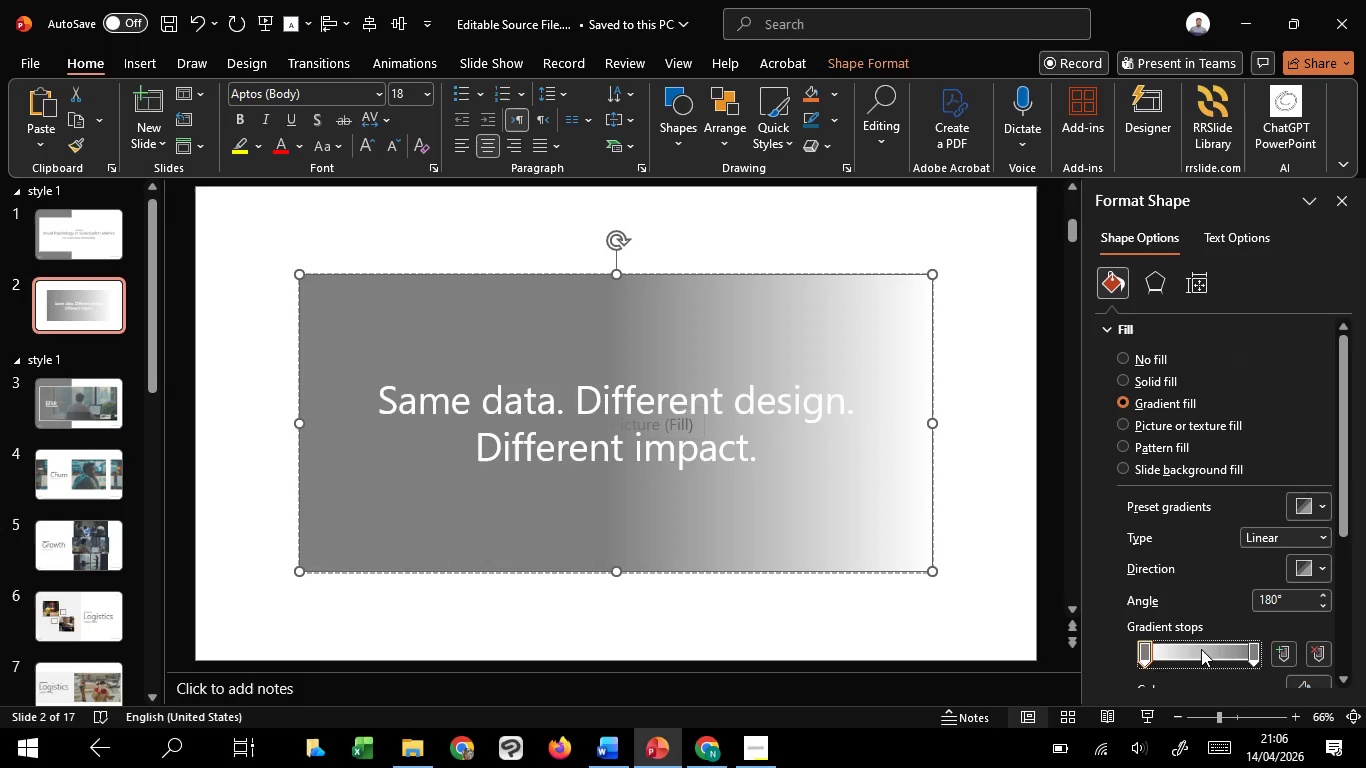 
double_click([1201, 649])
 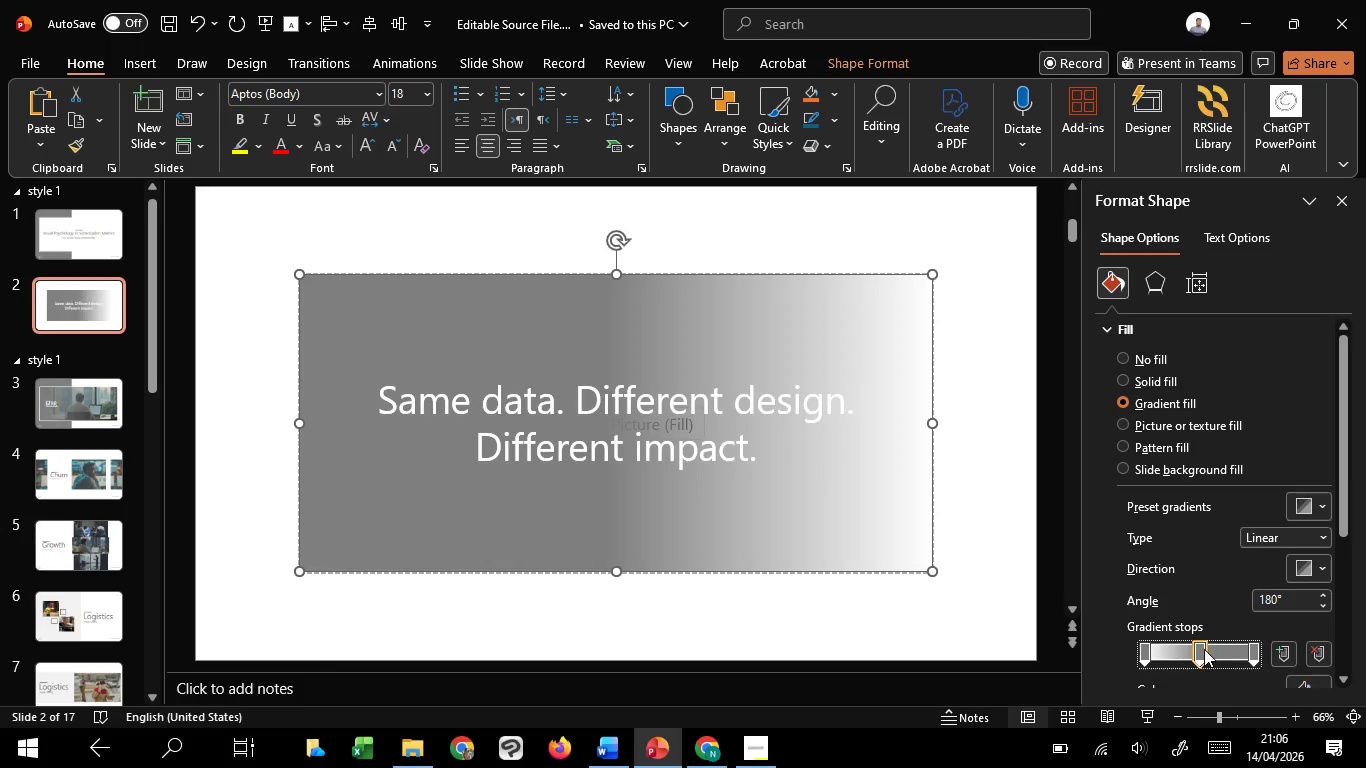 
left_click_drag(start_coordinate=[1201, 649], to_coordinate=[1208, 649])
 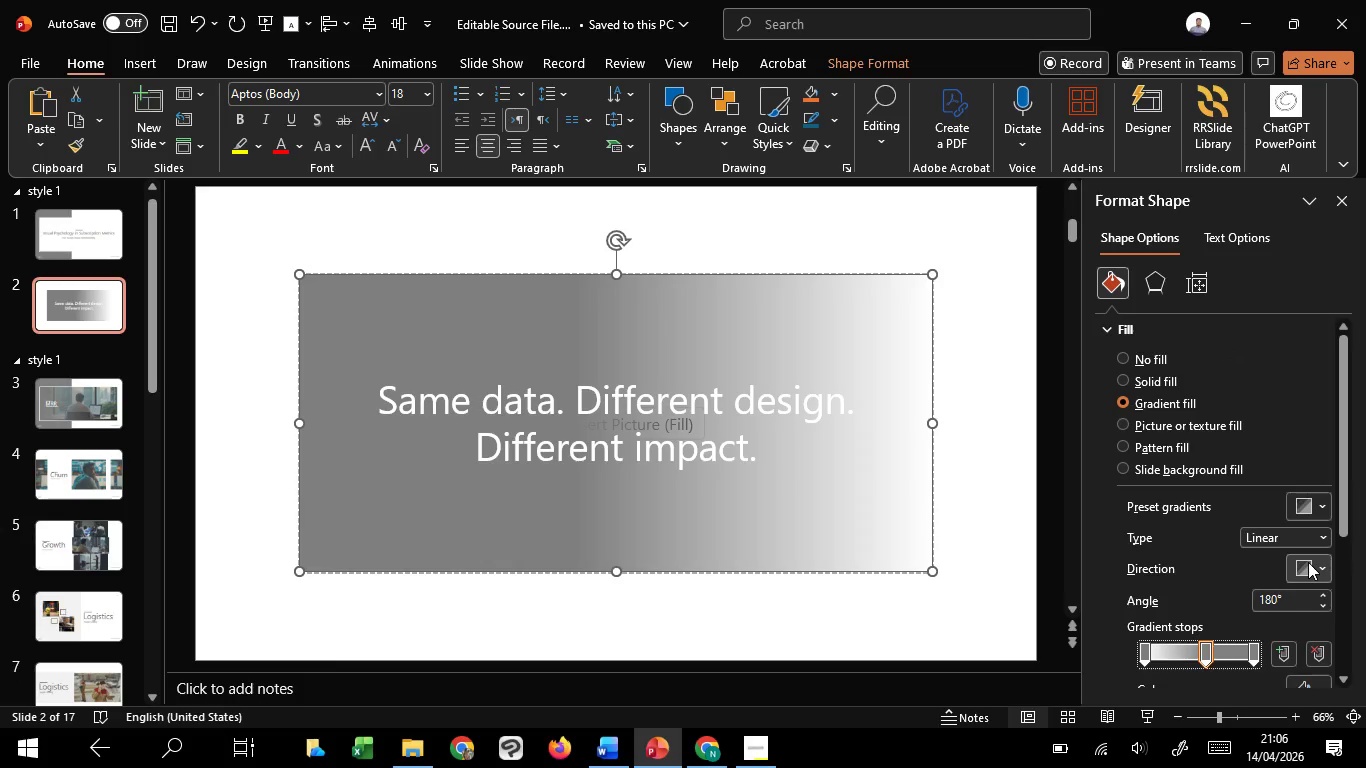 
left_click([1308, 562])
 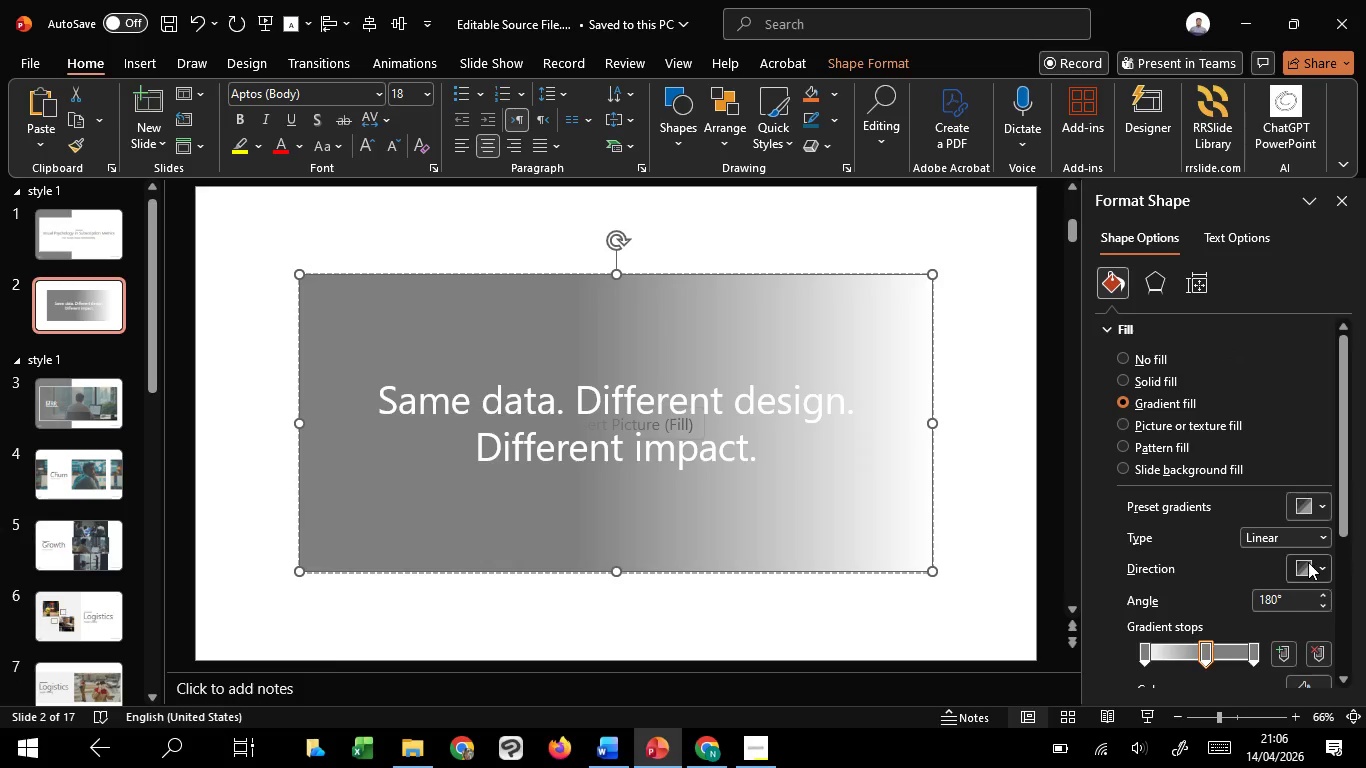 
left_click([1308, 562])
 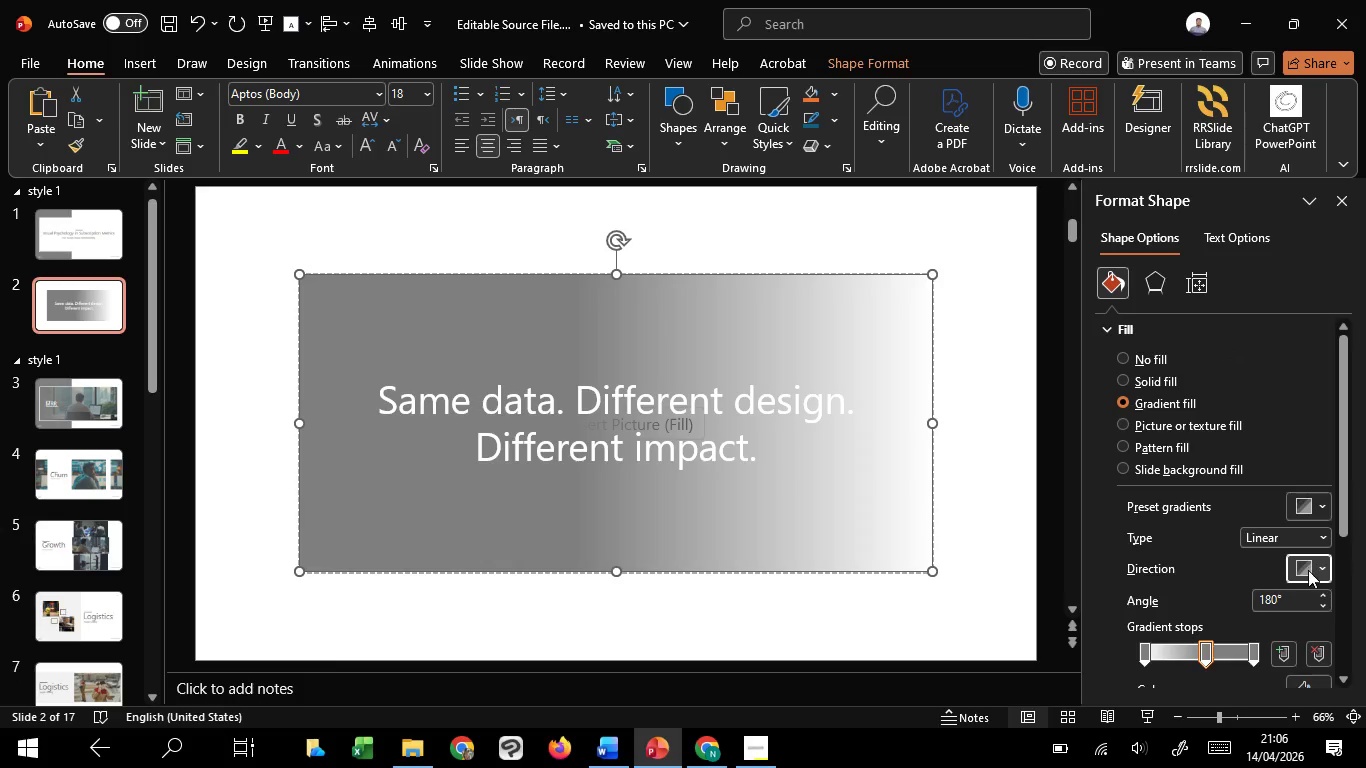 
left_click([1308, 570])
 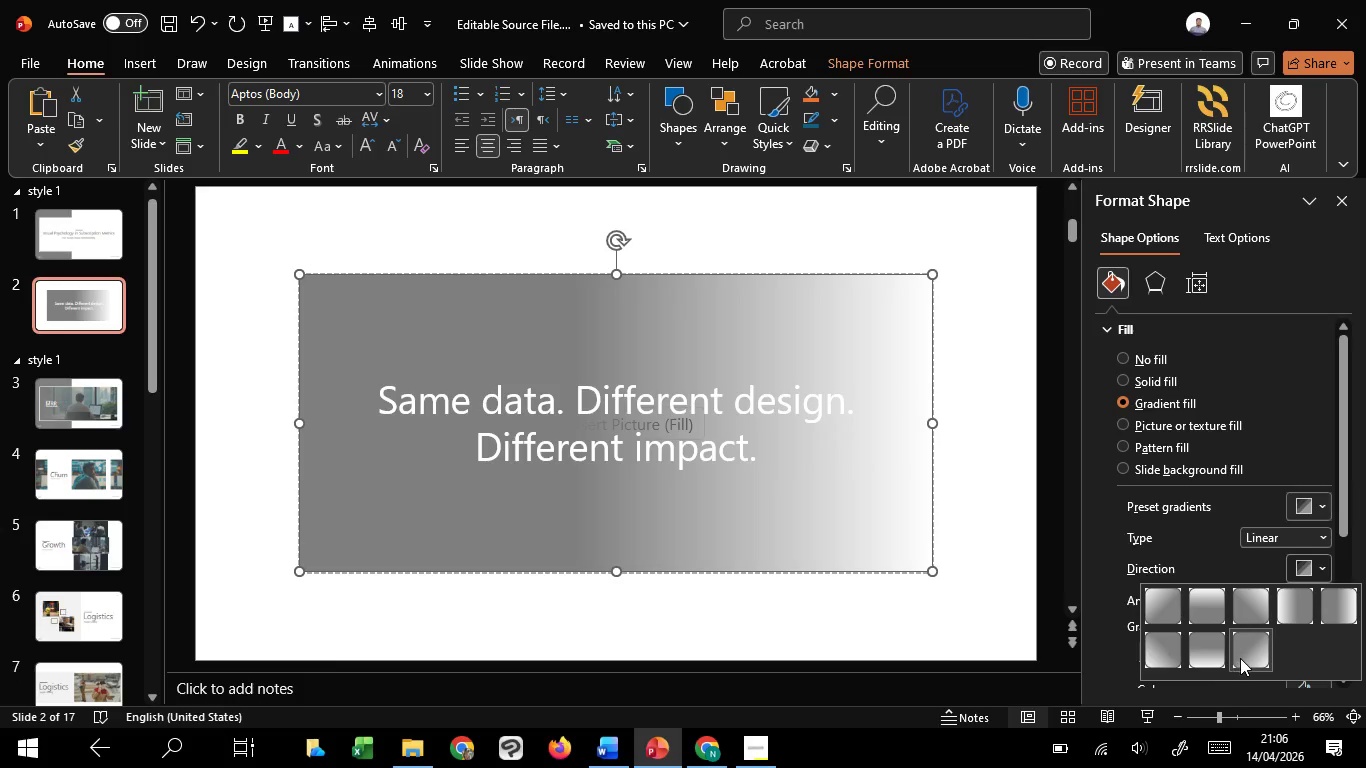 
left_click([1246, 657])
 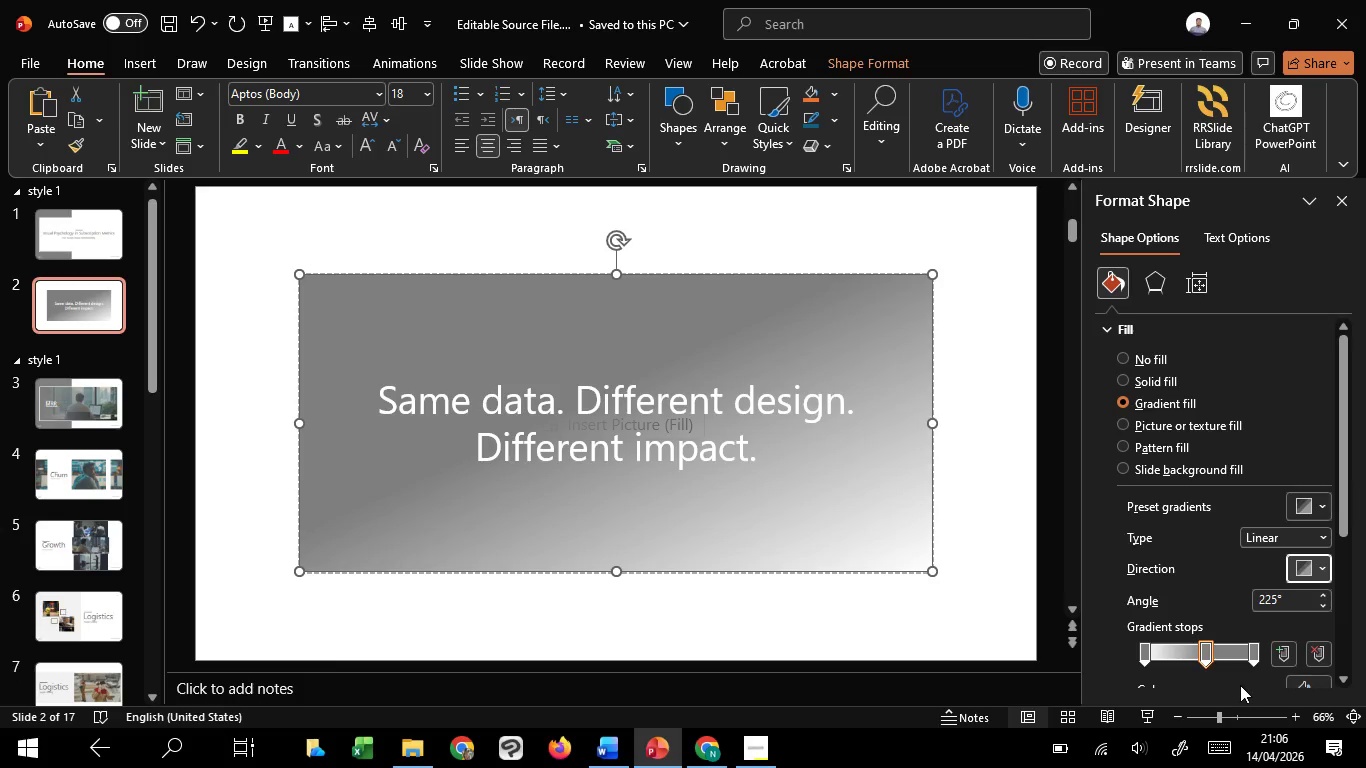 
scroll: coordinate [1240, 685], scroll_direction: down, amount: 3.0
 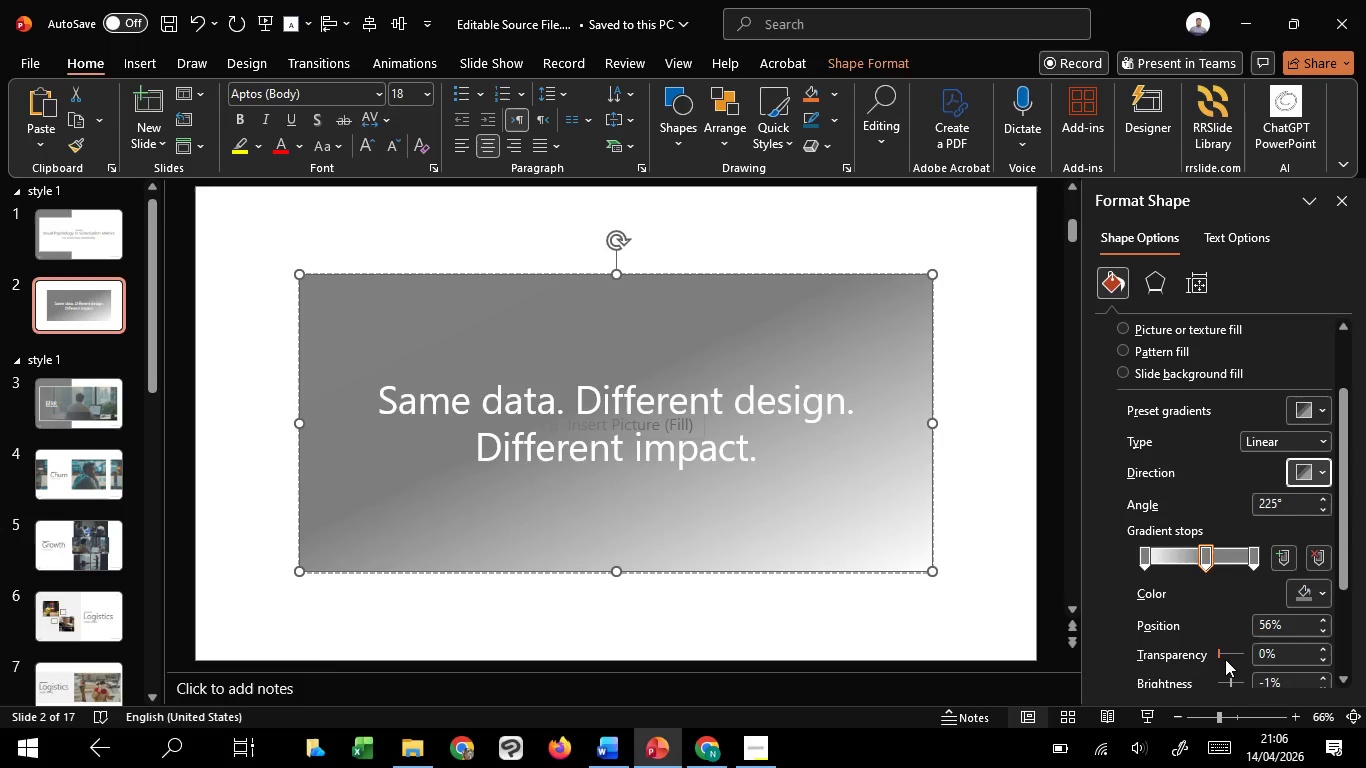 
left_click_drag(start_coordinate=[1225, 659], to_coordinate=[1277, 660])
 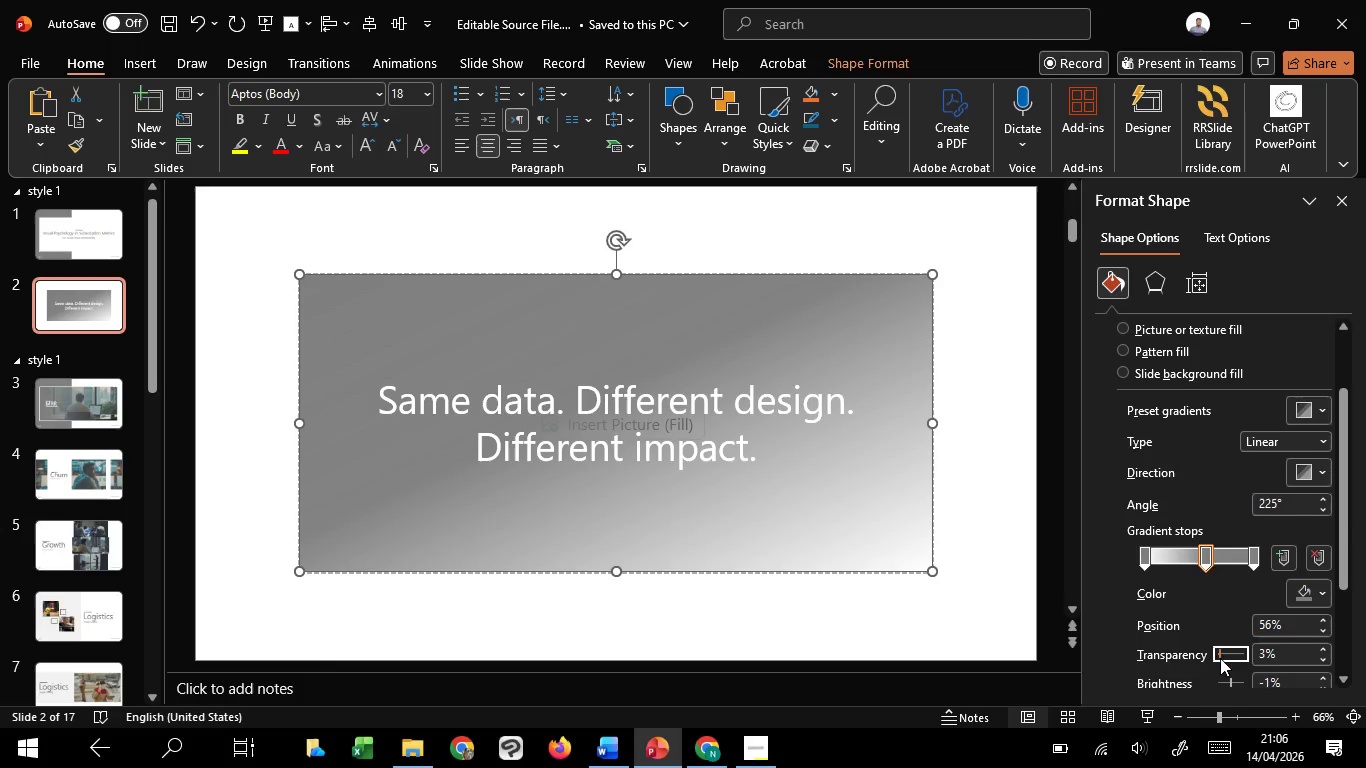 
left_click_drag(start_coordinate=[1217, 658], to_coordinate=[1229, 664])
 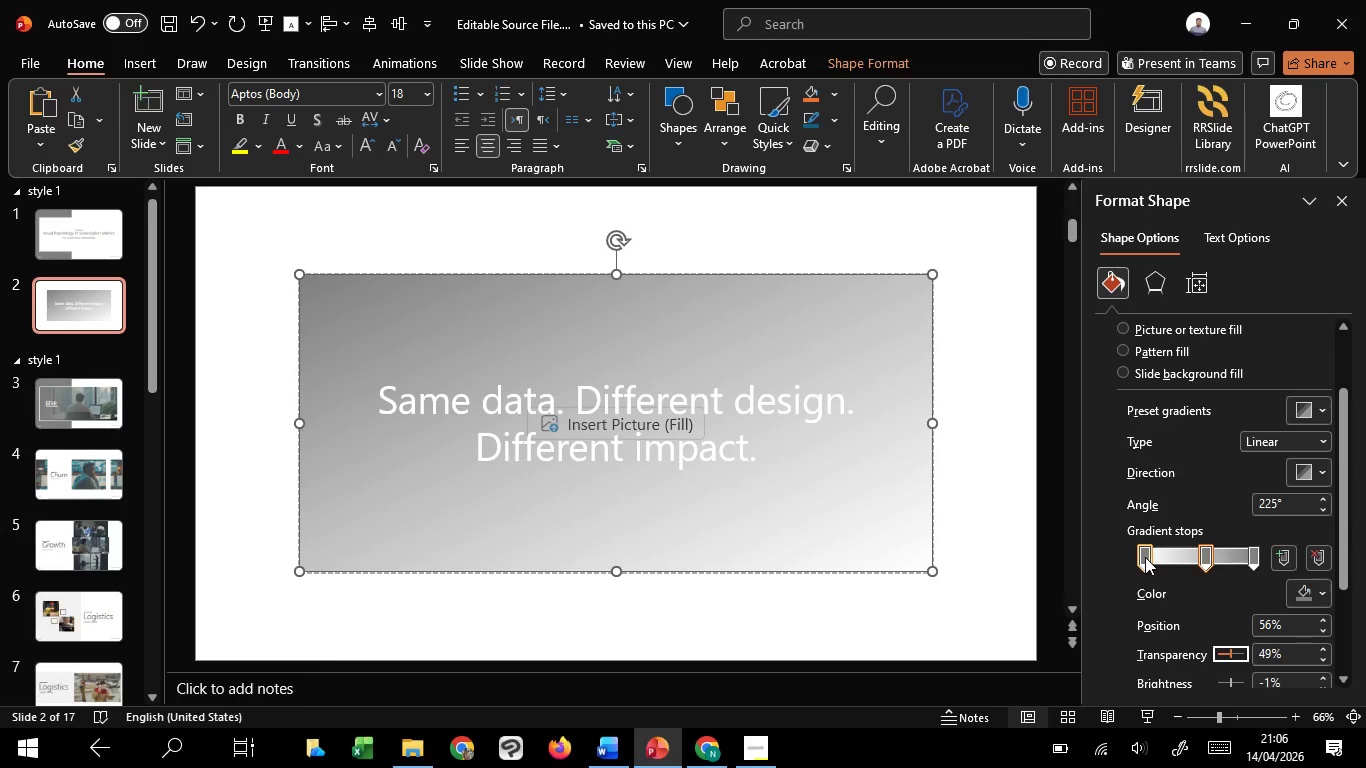 
left_click([1145, 557])
 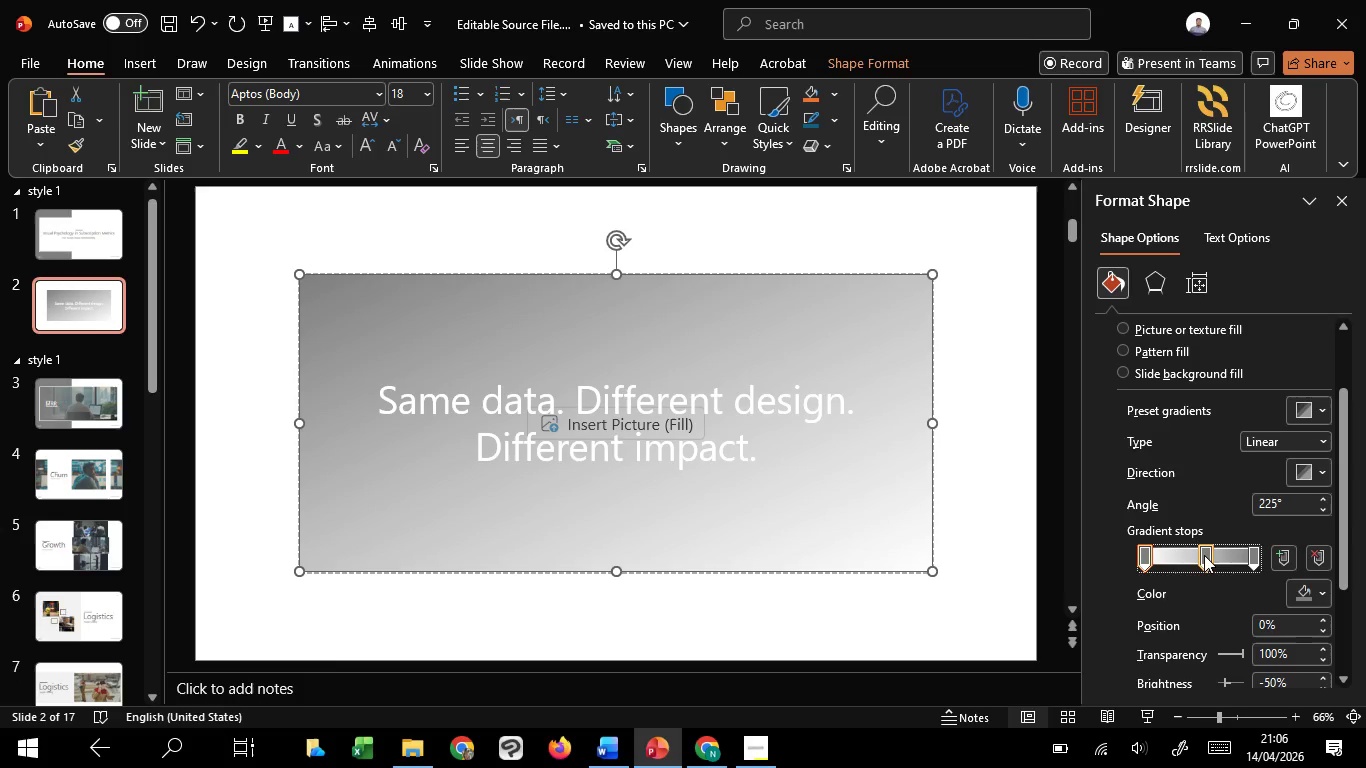 
left_click_drag(start_coordinate=[1204, 555], to_coordinate=[1199, 556])
 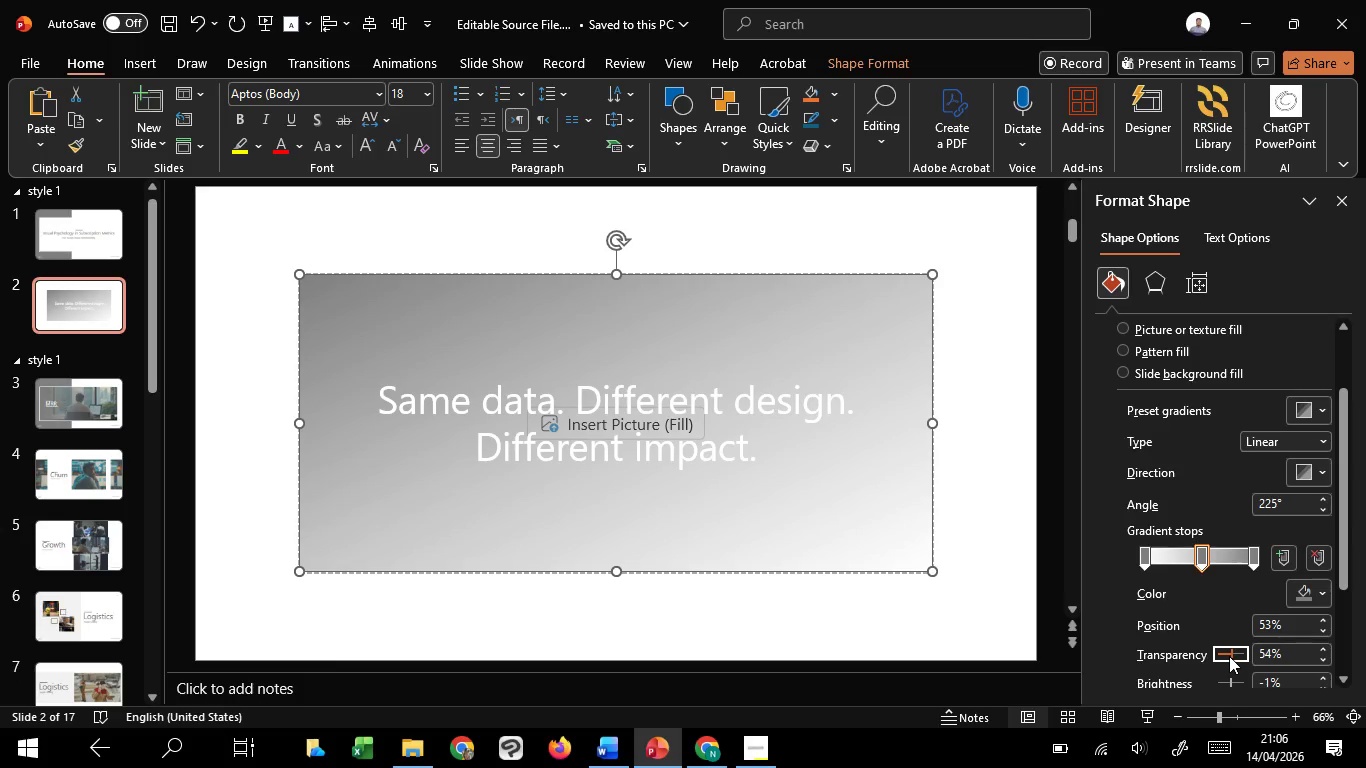 
left_click([1252, 560])
 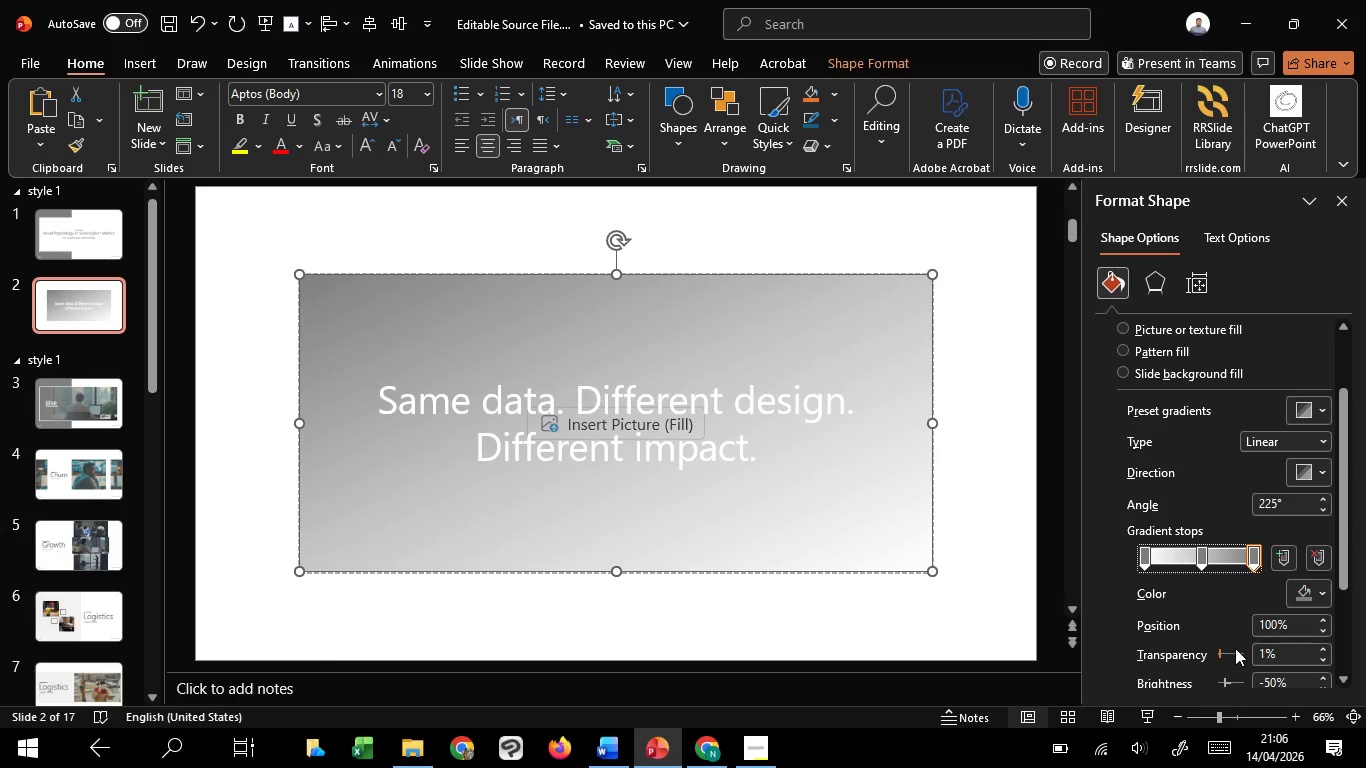 
scroll: coordinate [1235, 648], scroll_direction: up, amount: 35.0
 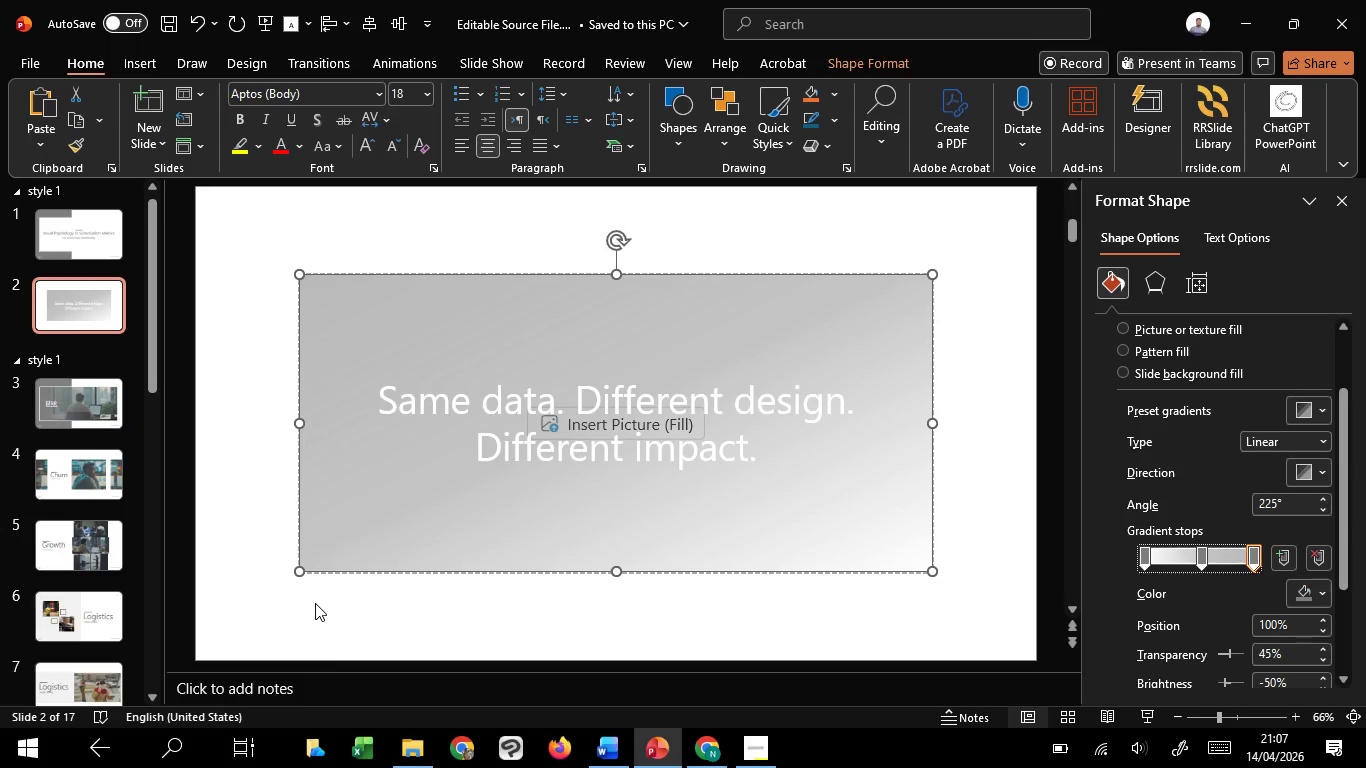 
wait(24.19)
 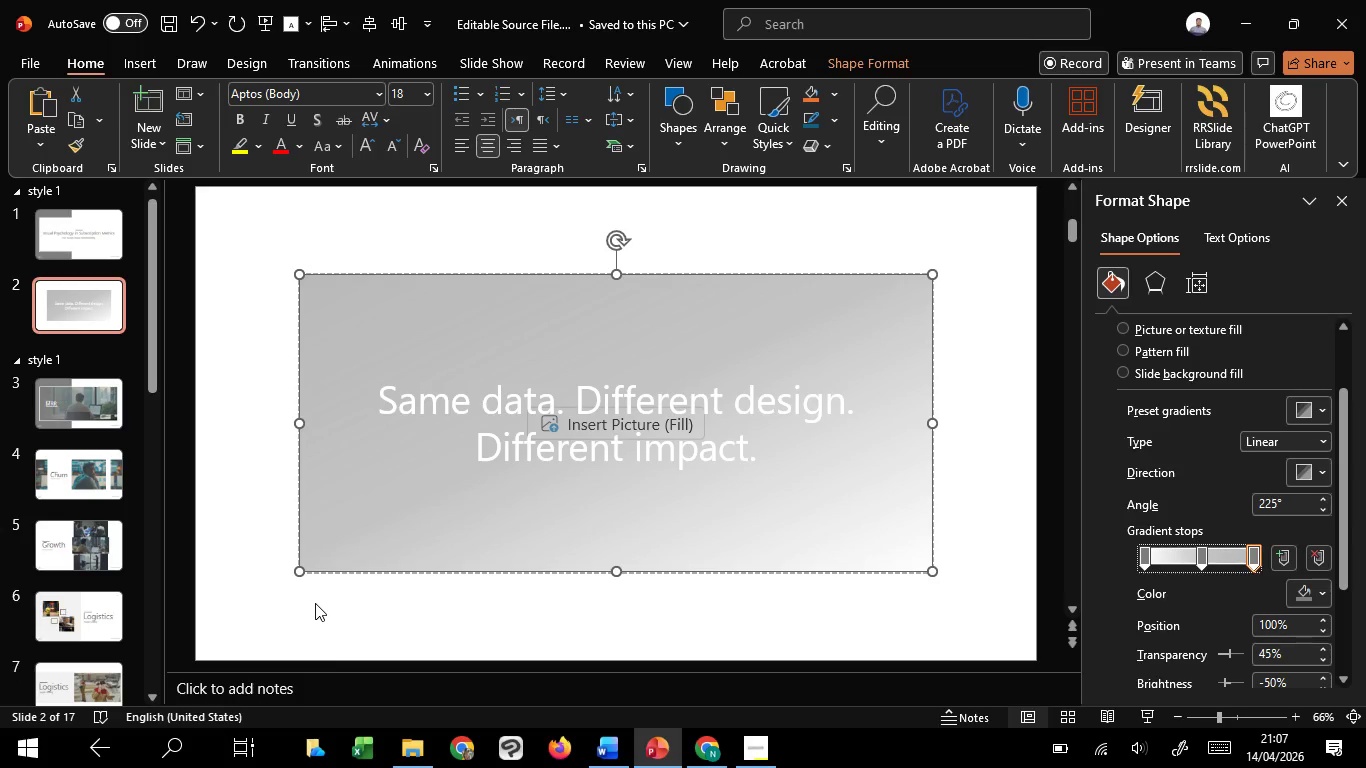 
left_click([101, 244])
 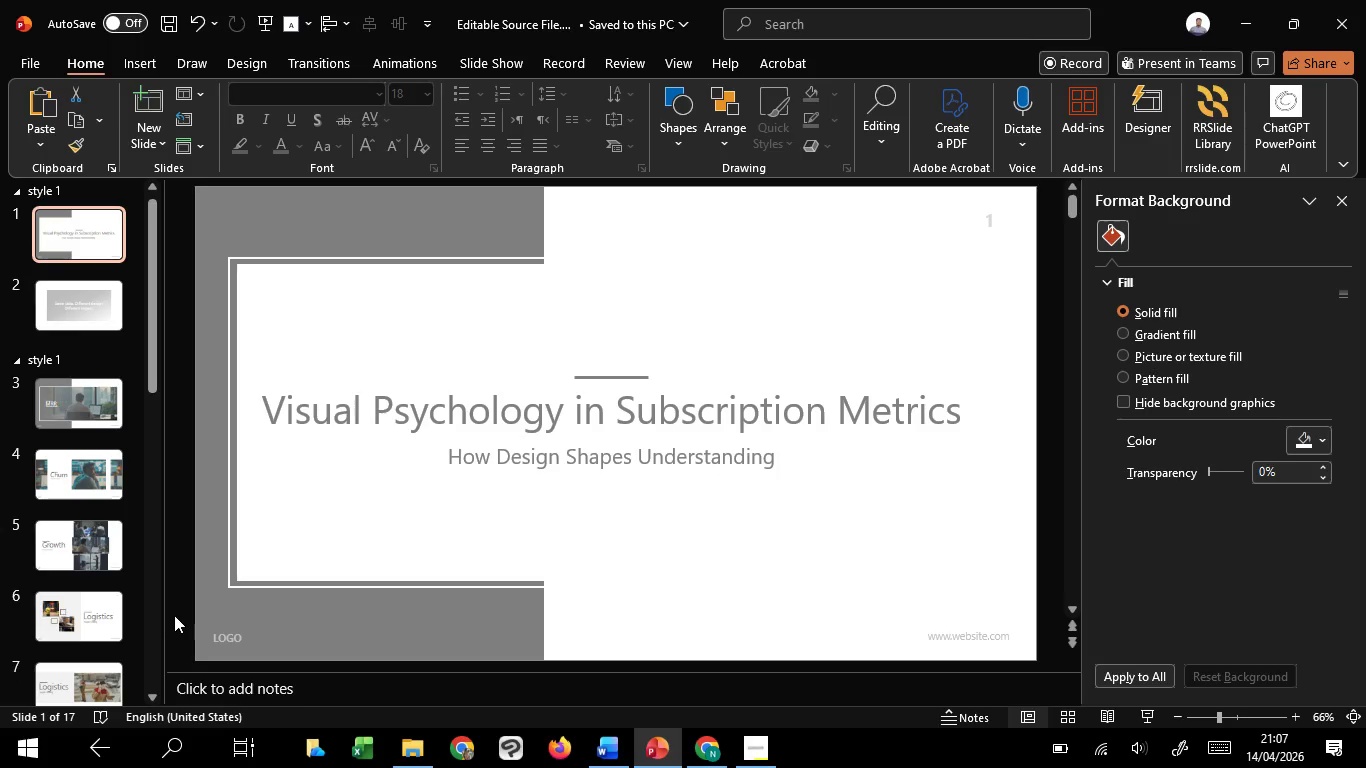 
left_click_drag(start_coordinate=[180, 613], to_coordinate=[1066, 663])
 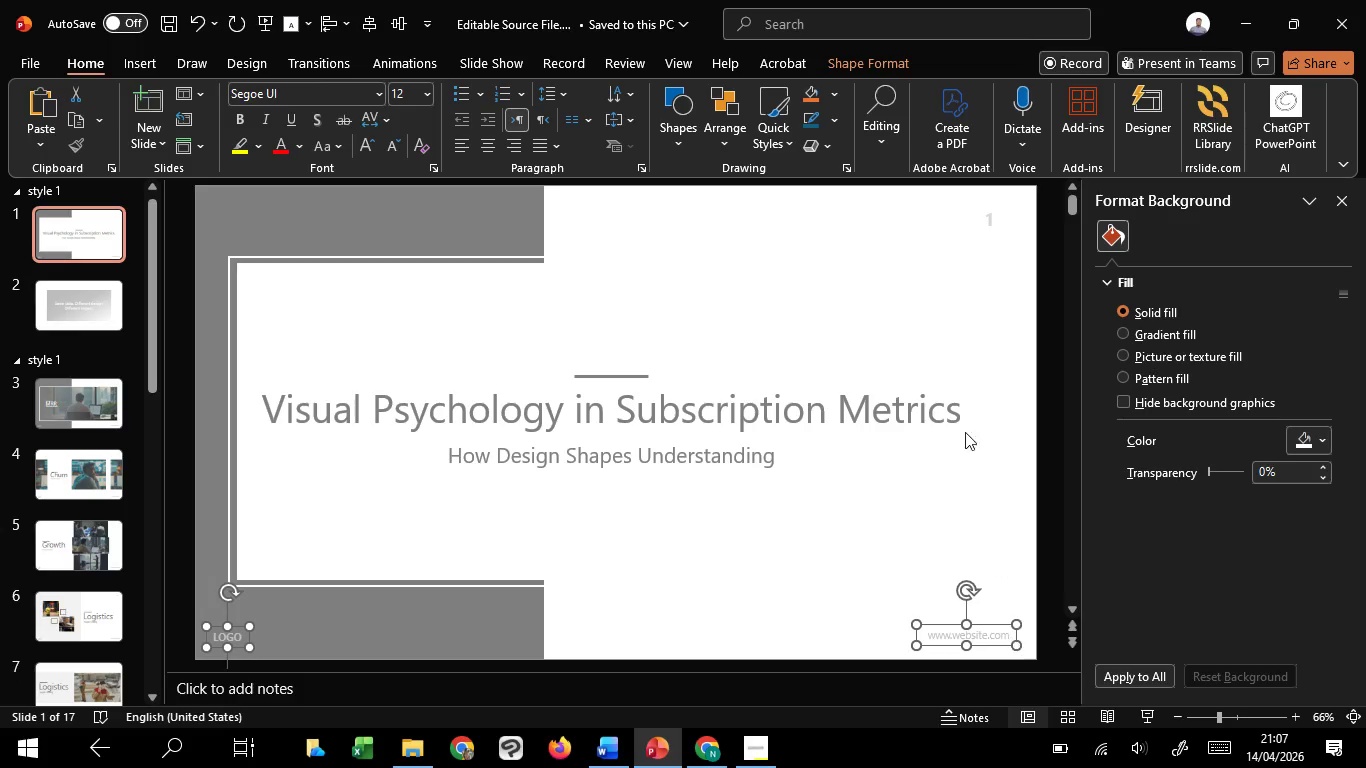 
hold_key(key=ShiftLeft, duration=1.28)
left_click([991, 228])
 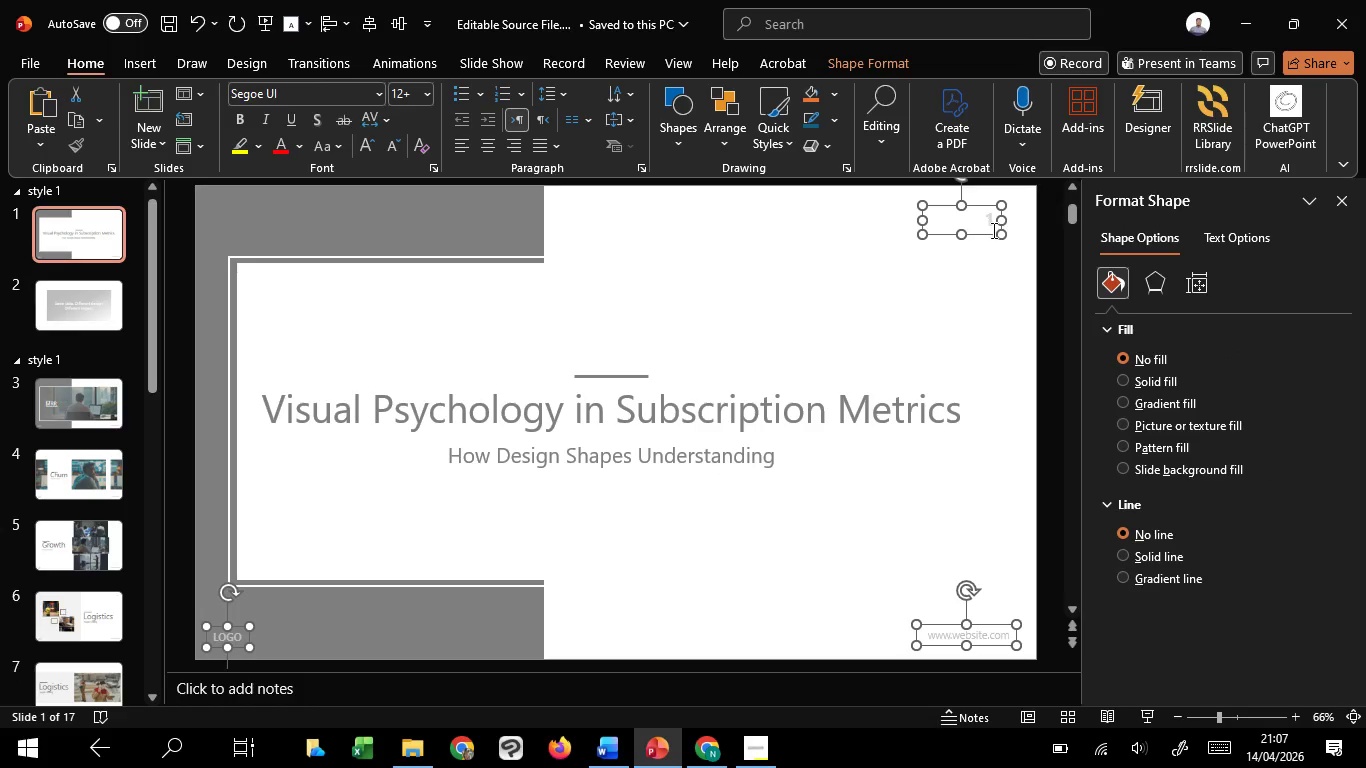 
hold_key(key=ShiftLeft, duration=6.14)
 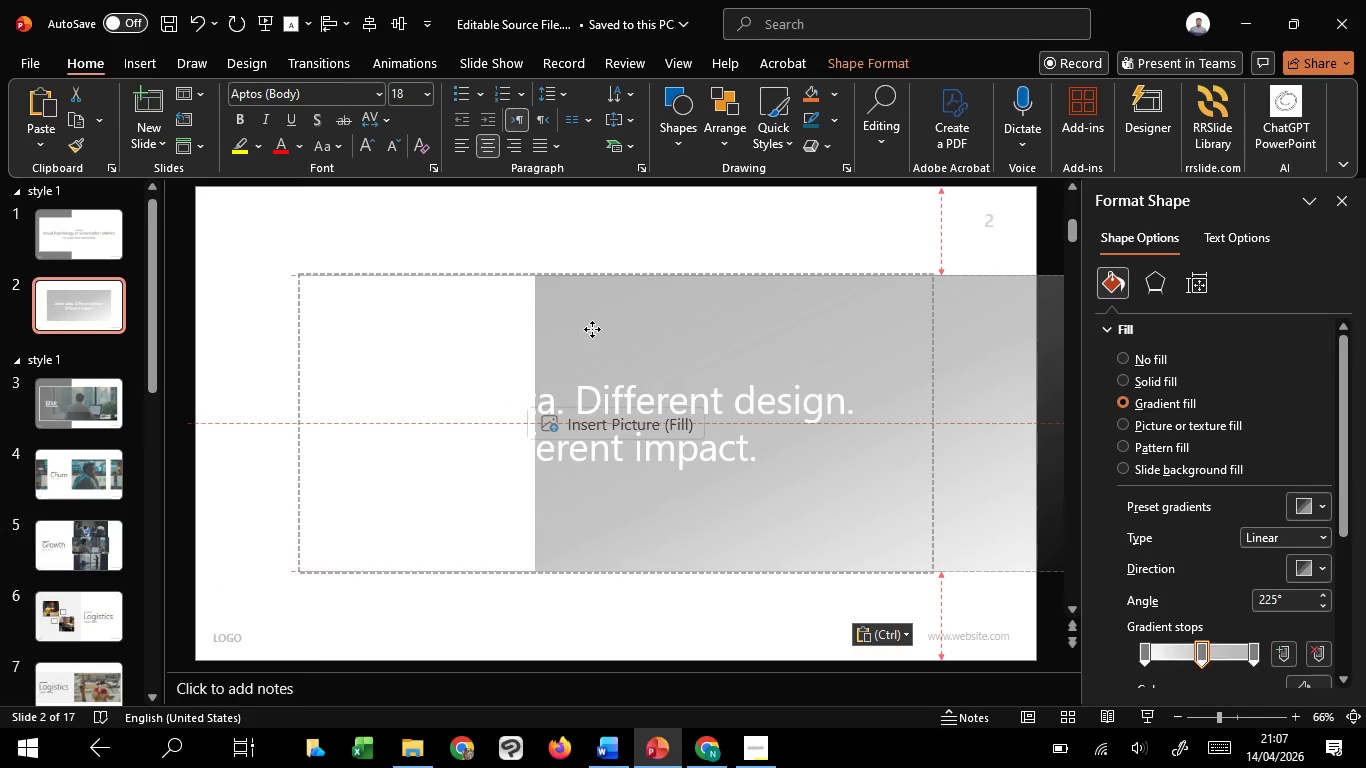 
key(Control+C)
 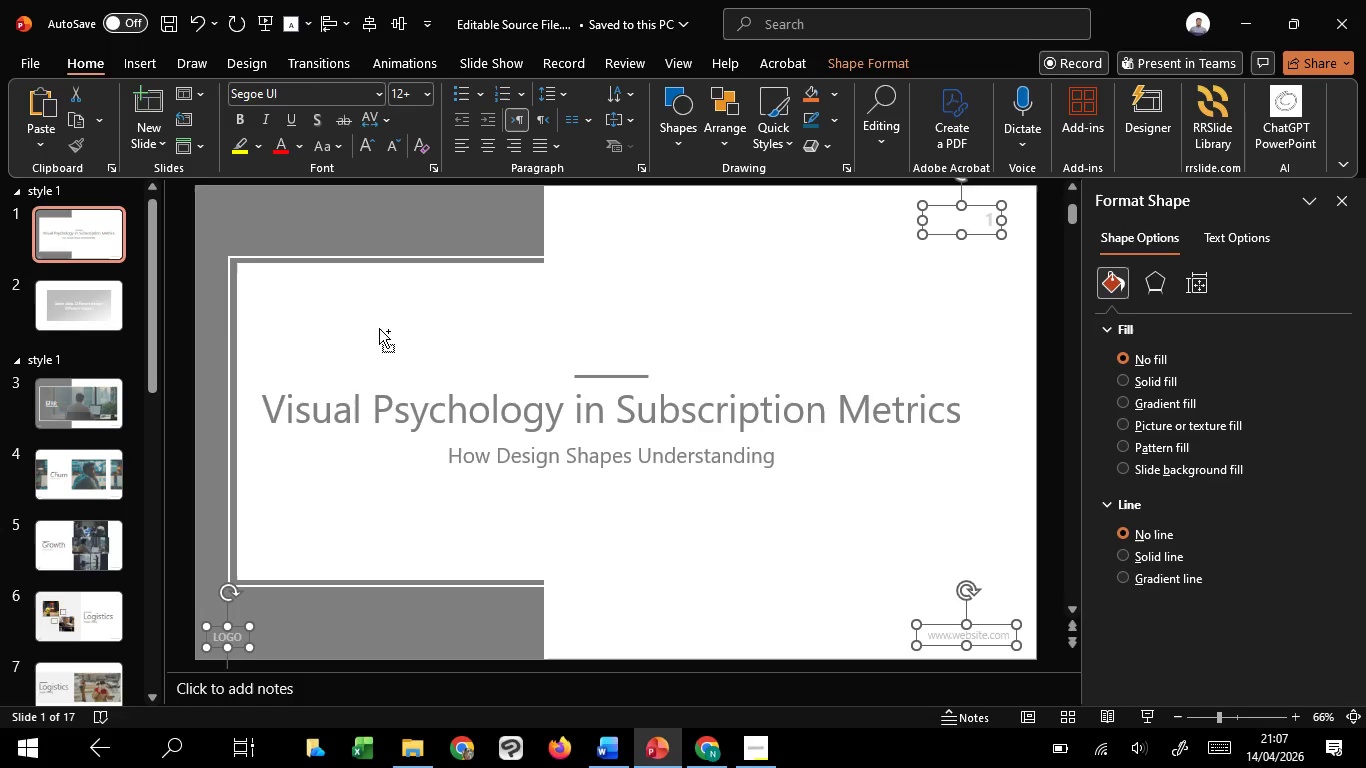 
key(Control+C)
 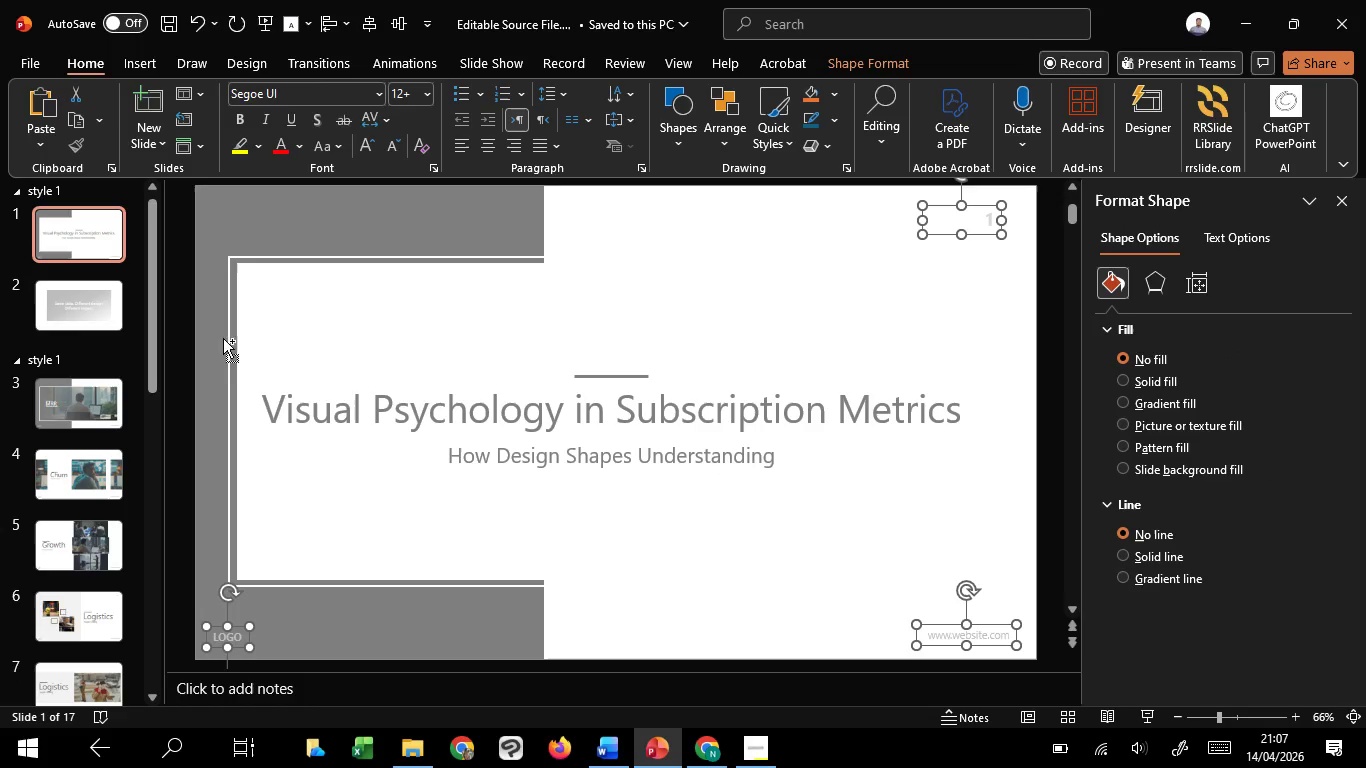 
key(Control+C)
 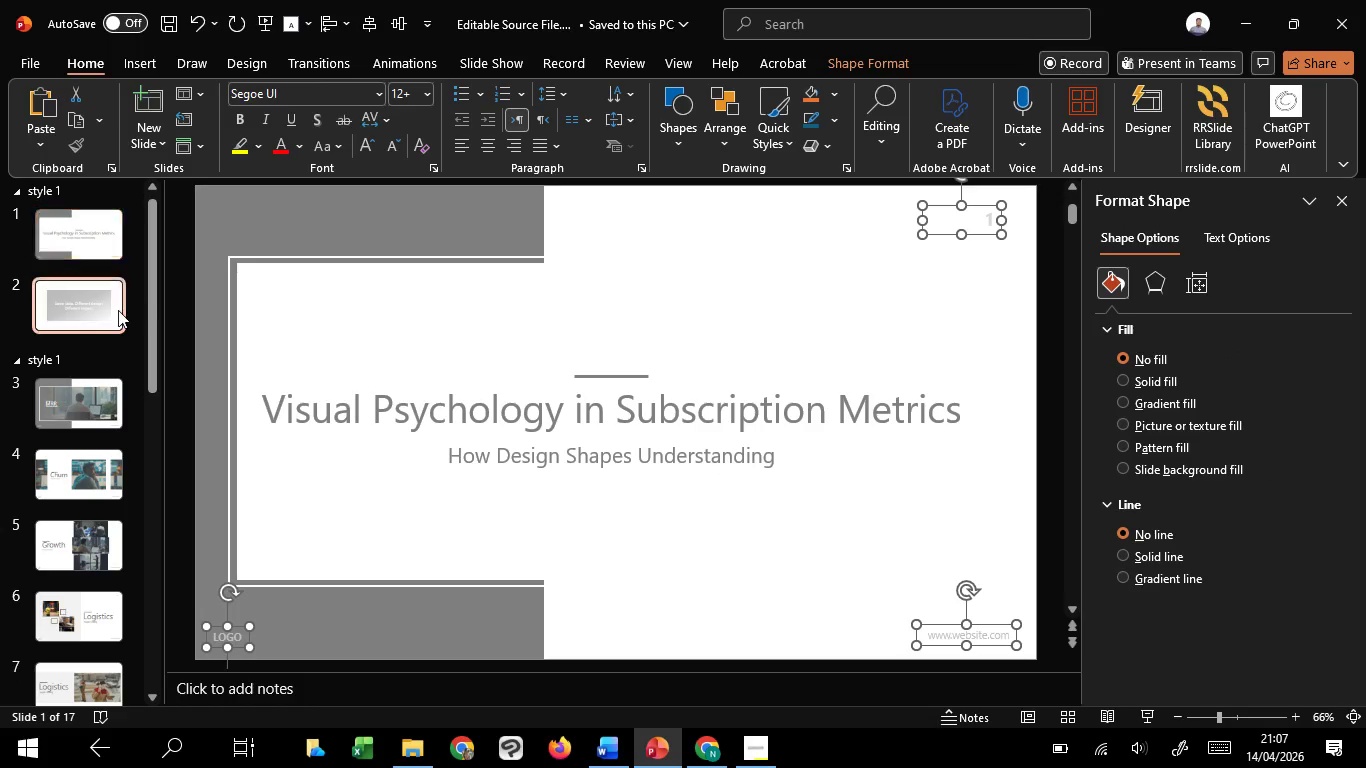 
left_click([118, 310])
 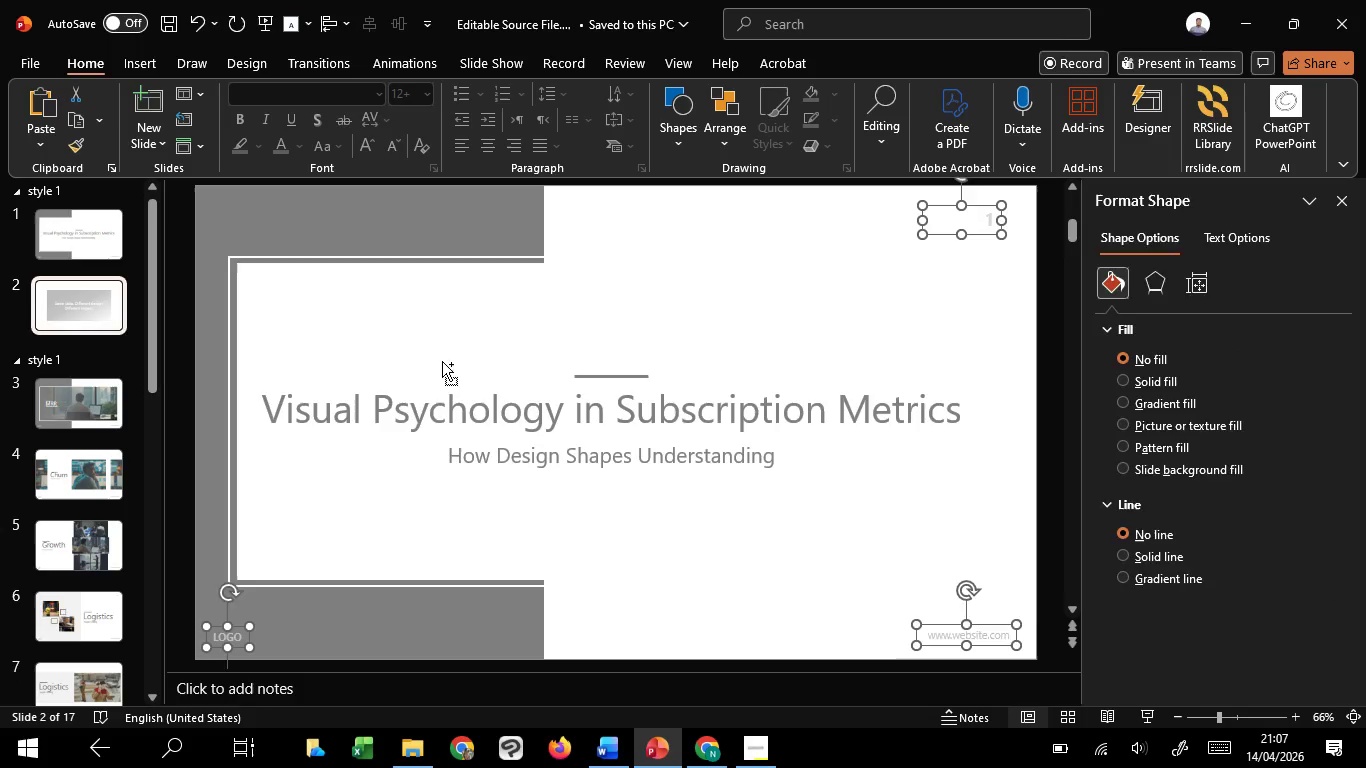 
hold_key(key=ControlLeft, duration=1.52)
 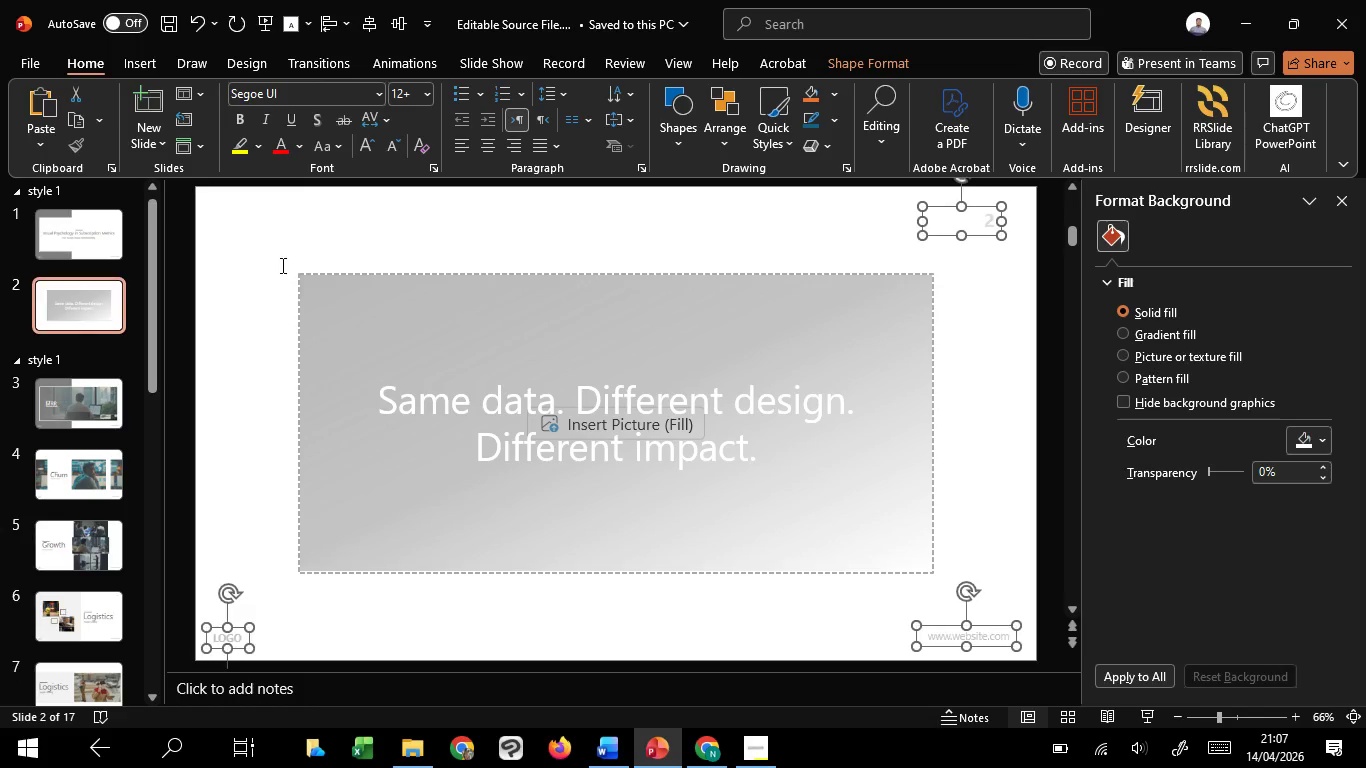 
key(Control+V)
 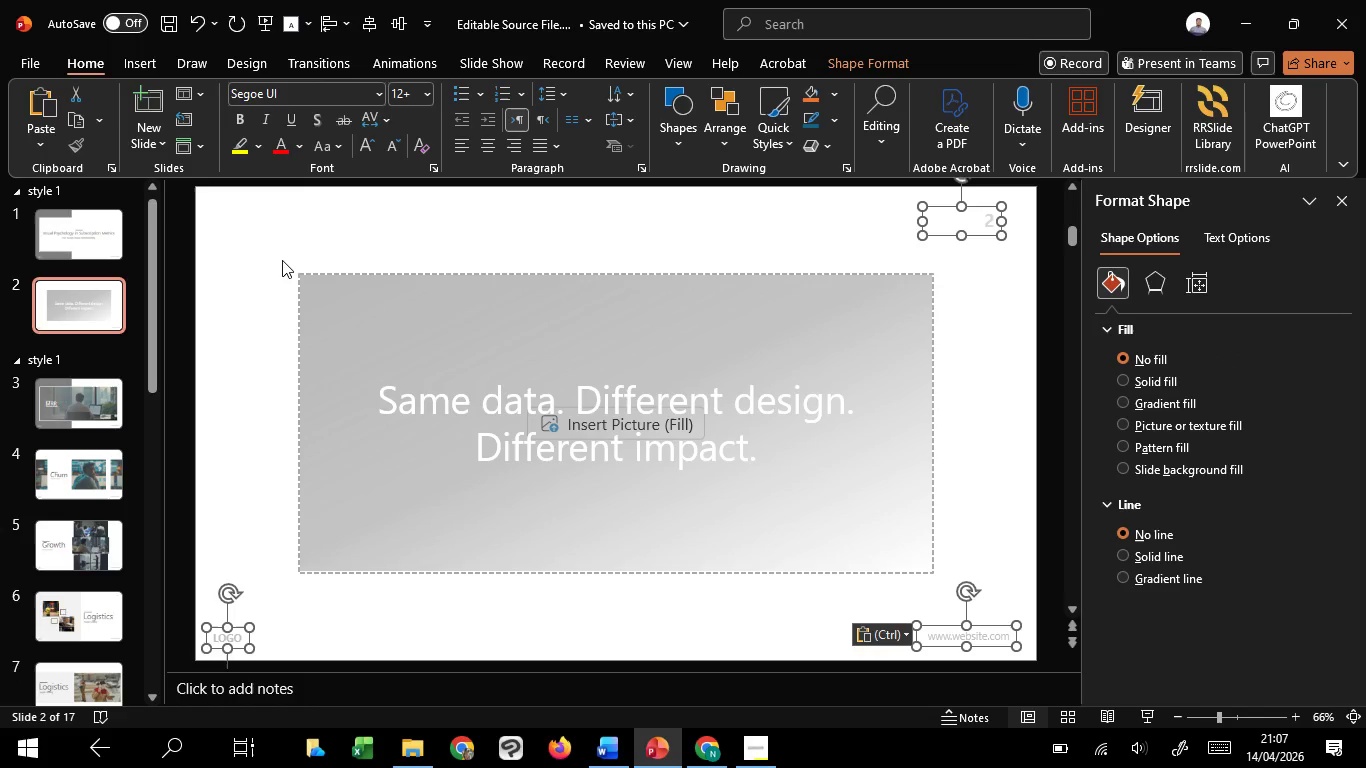 
left_click([282, 260])
 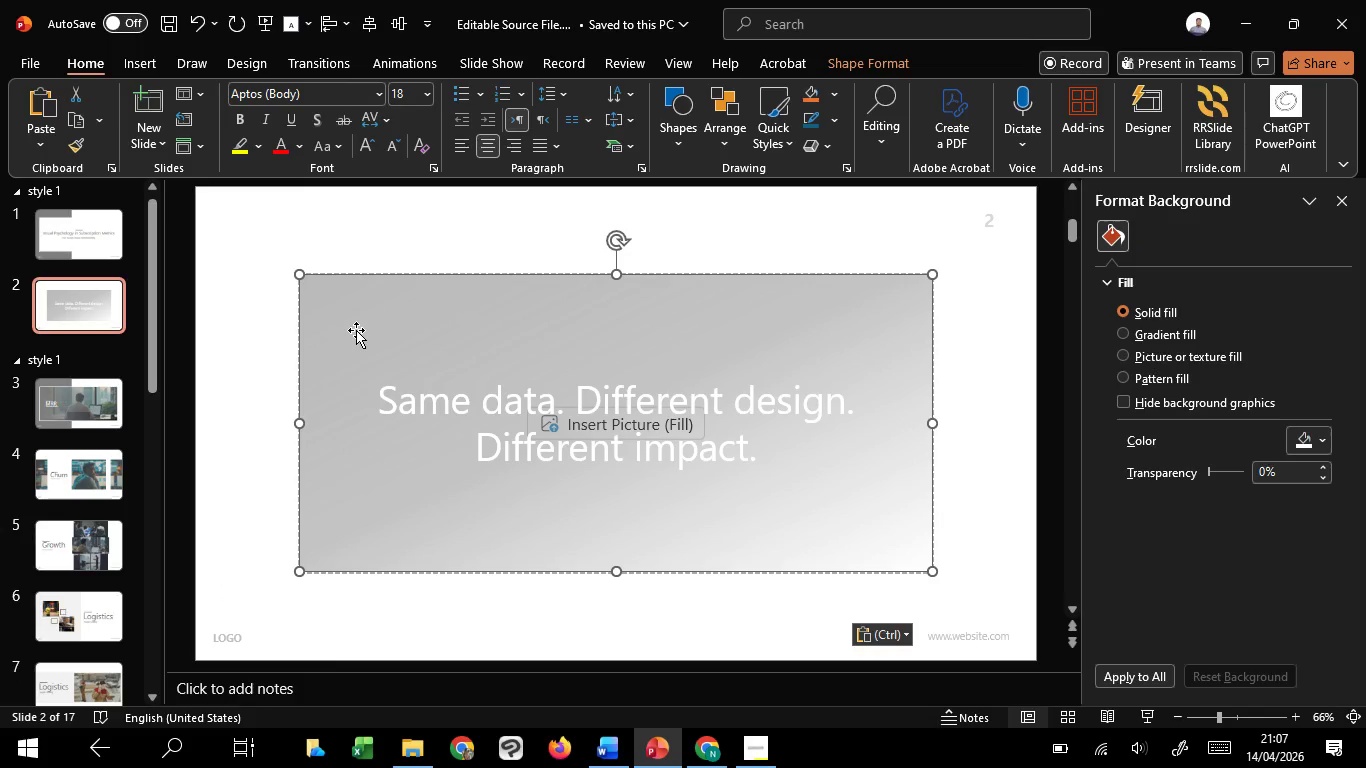 
left_click_drag(start_coordinate=[356, 330], to_coordinate=[615, 333])
 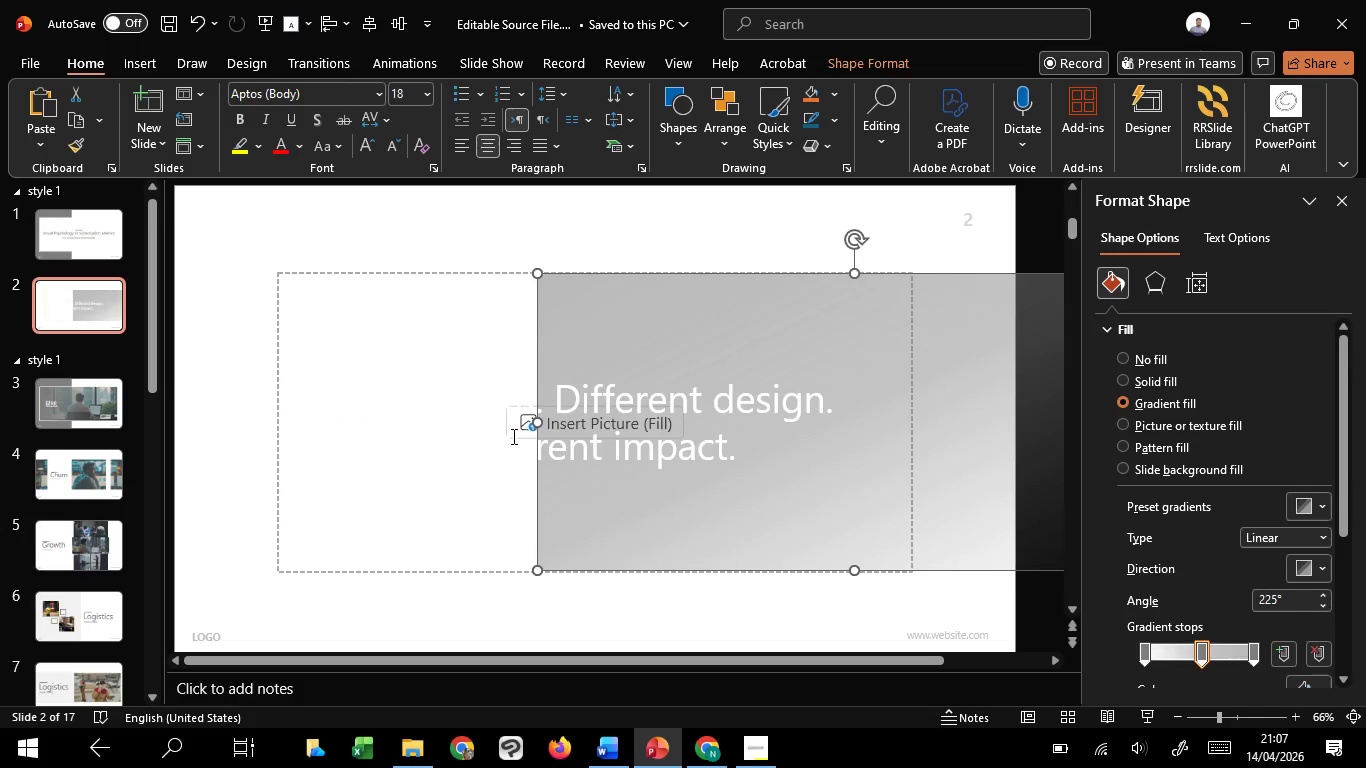 
hold_key(key=ShiftLeft, duration=1.27)
 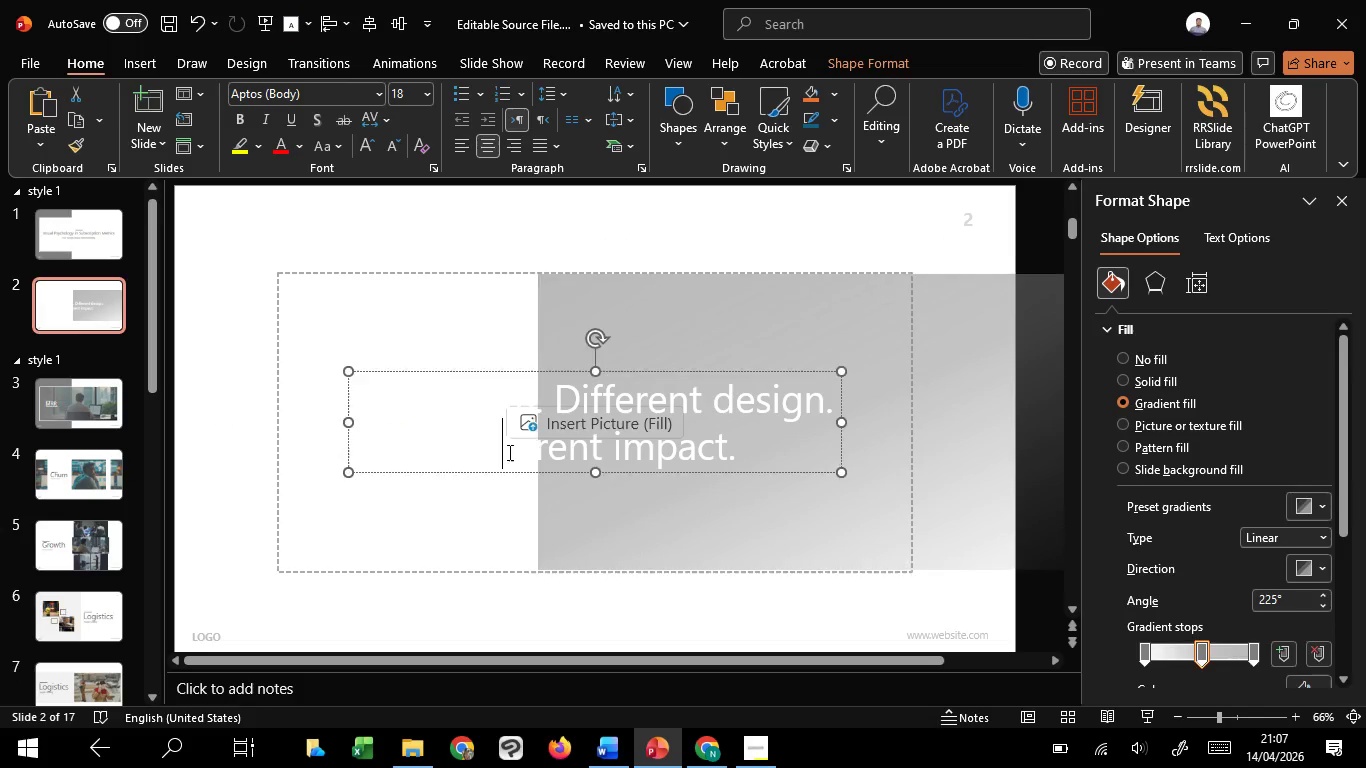 
left_click([508, 452])
 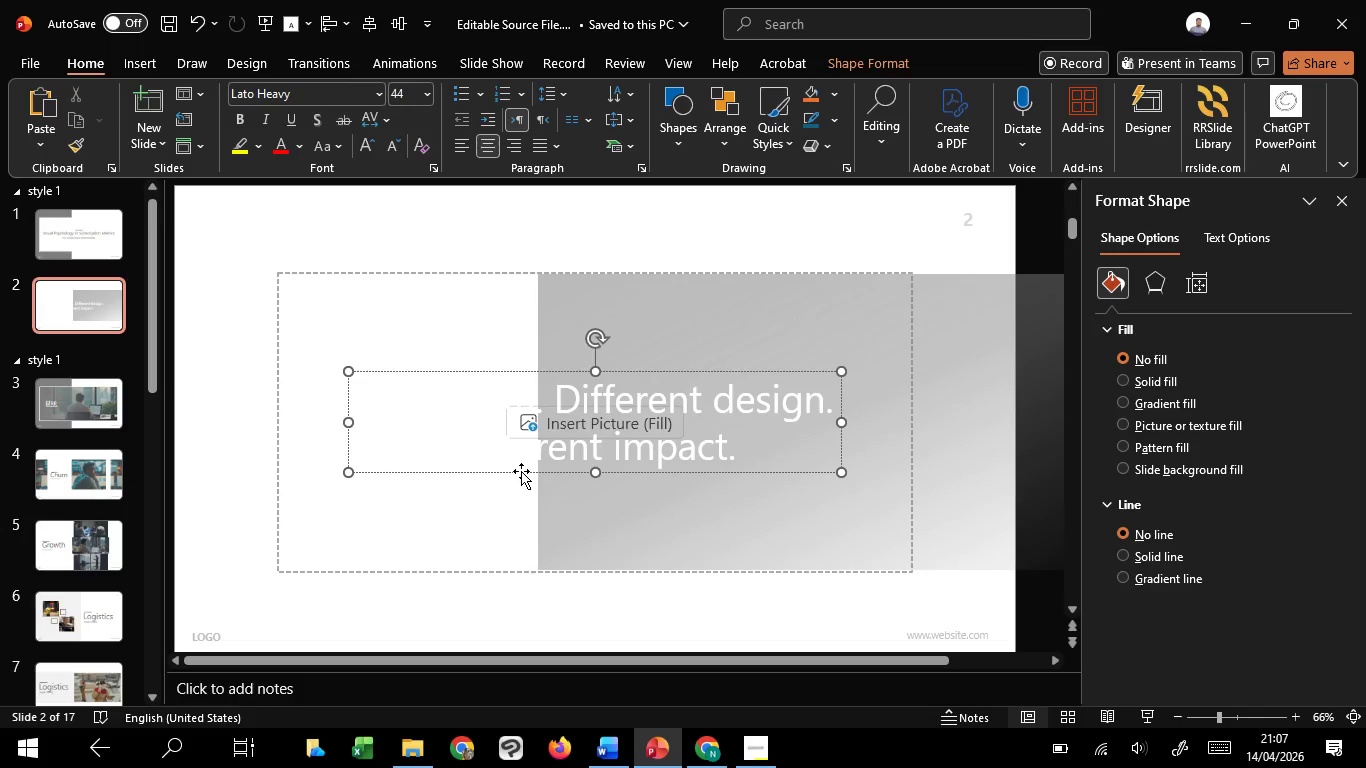 
key(Control+Z)
 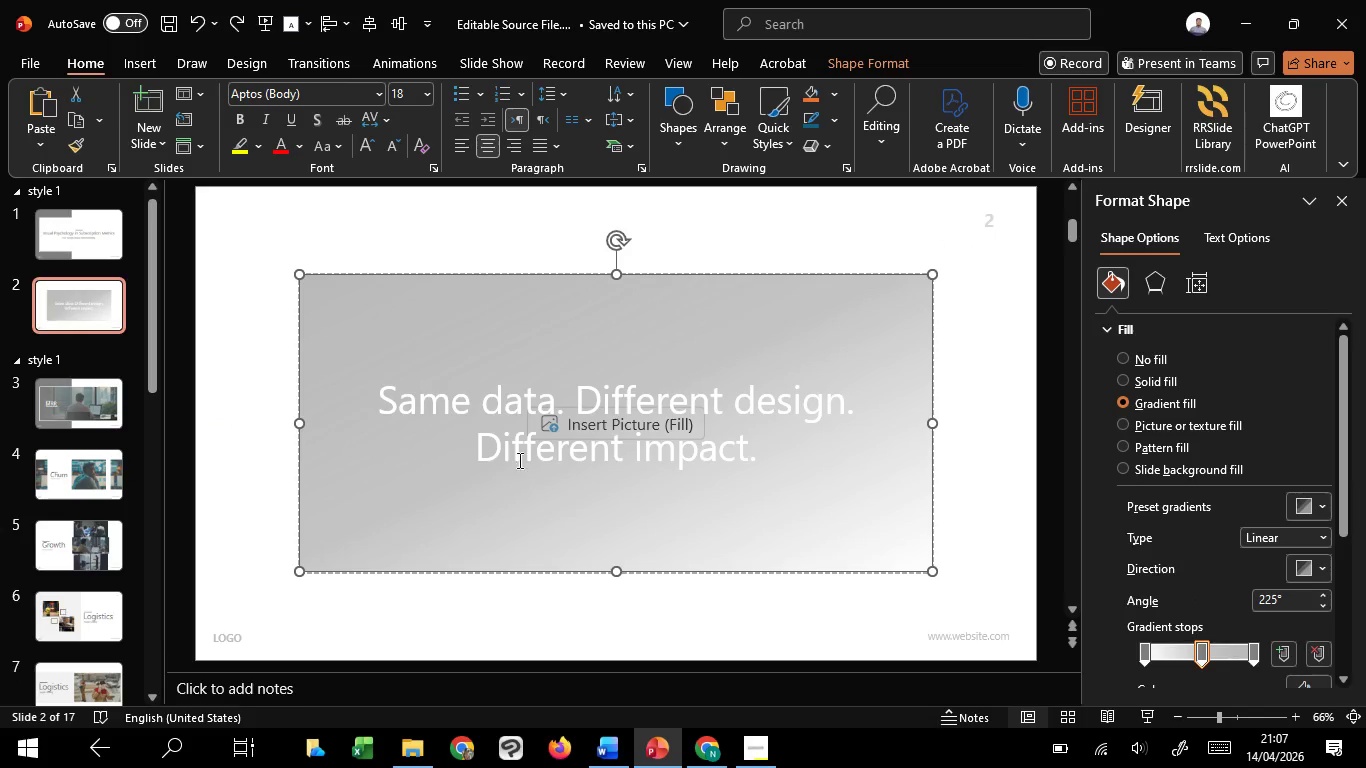 
hold_key(key=ShiftLeft, duration=1.52)
left_click([521, 454])
 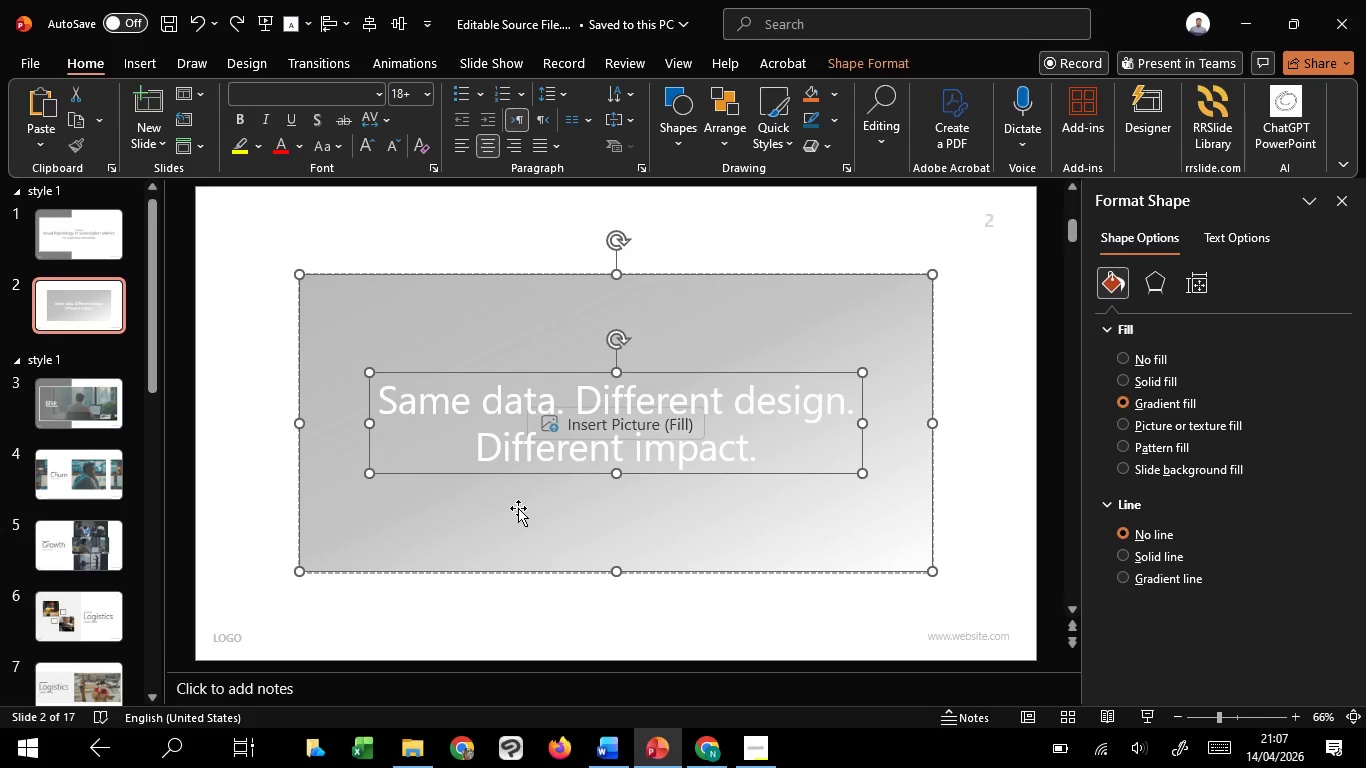 
left_click_drag(start_coordinate=[518, 508], to_coordinate=[509, 348])
 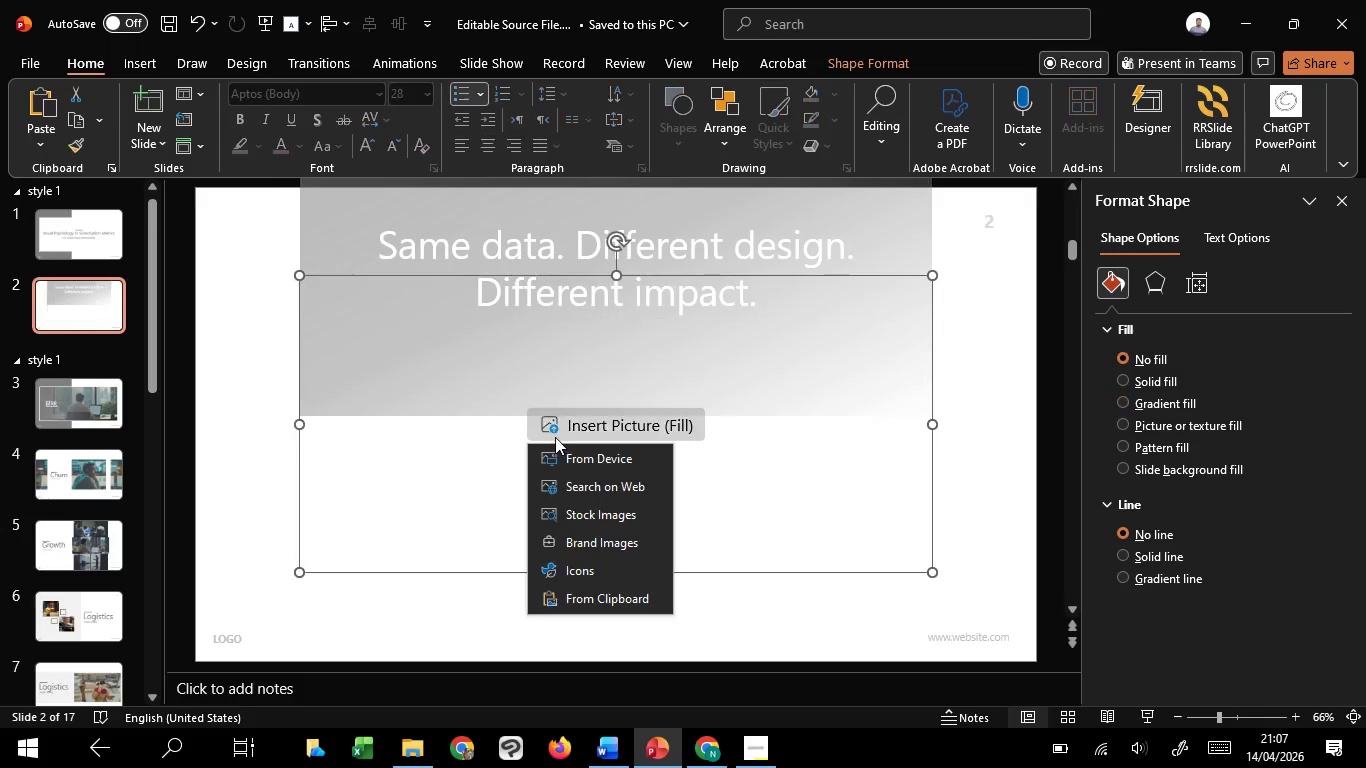 
hold_key(key=ShiftLeft, duration=0.7)
 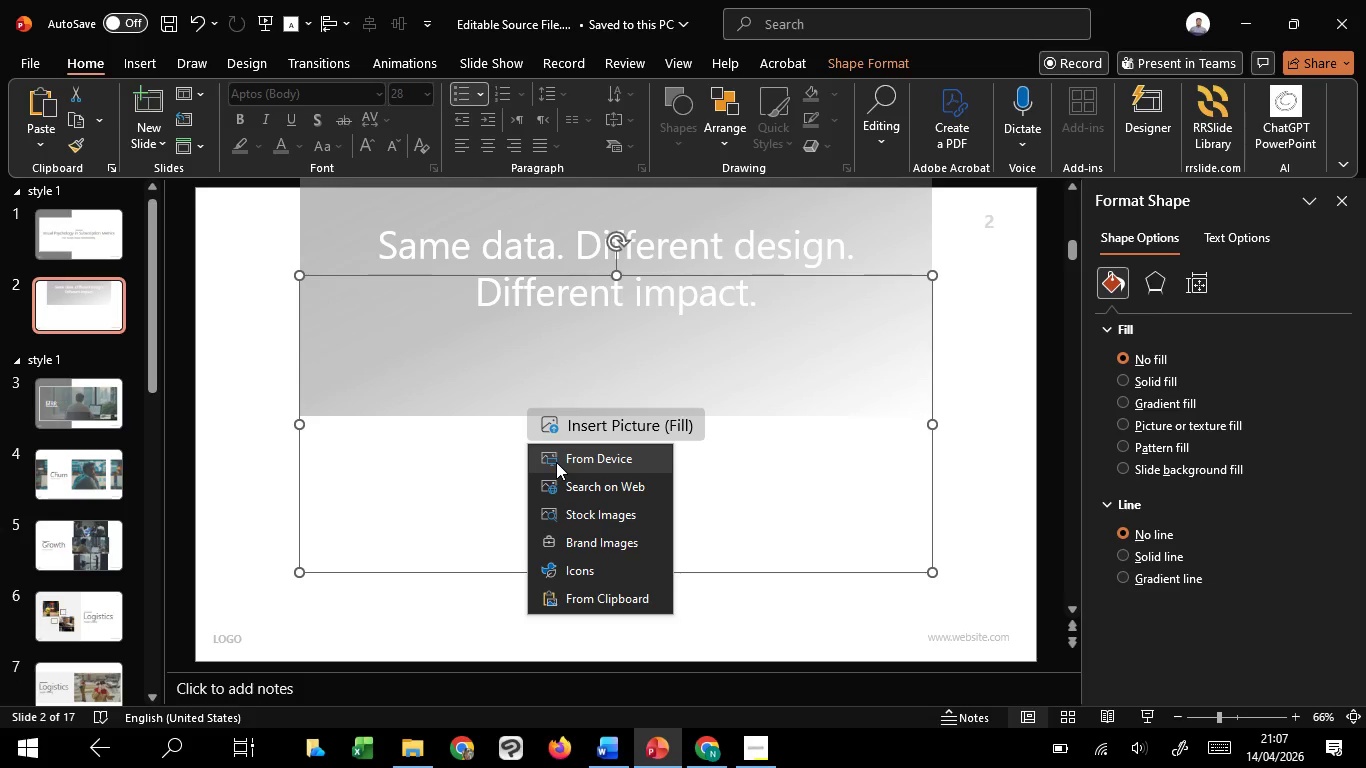 
left_click([556, 462])
 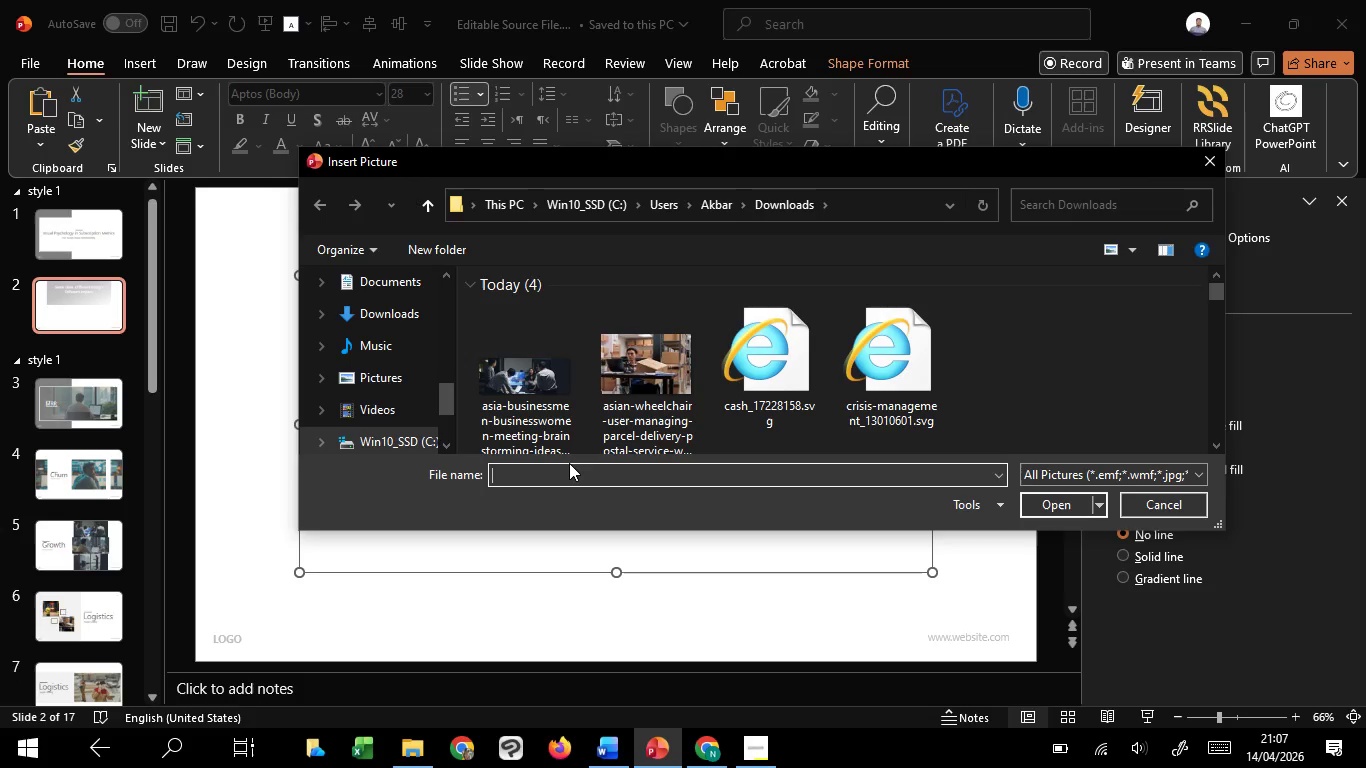 
wait(24.69)
 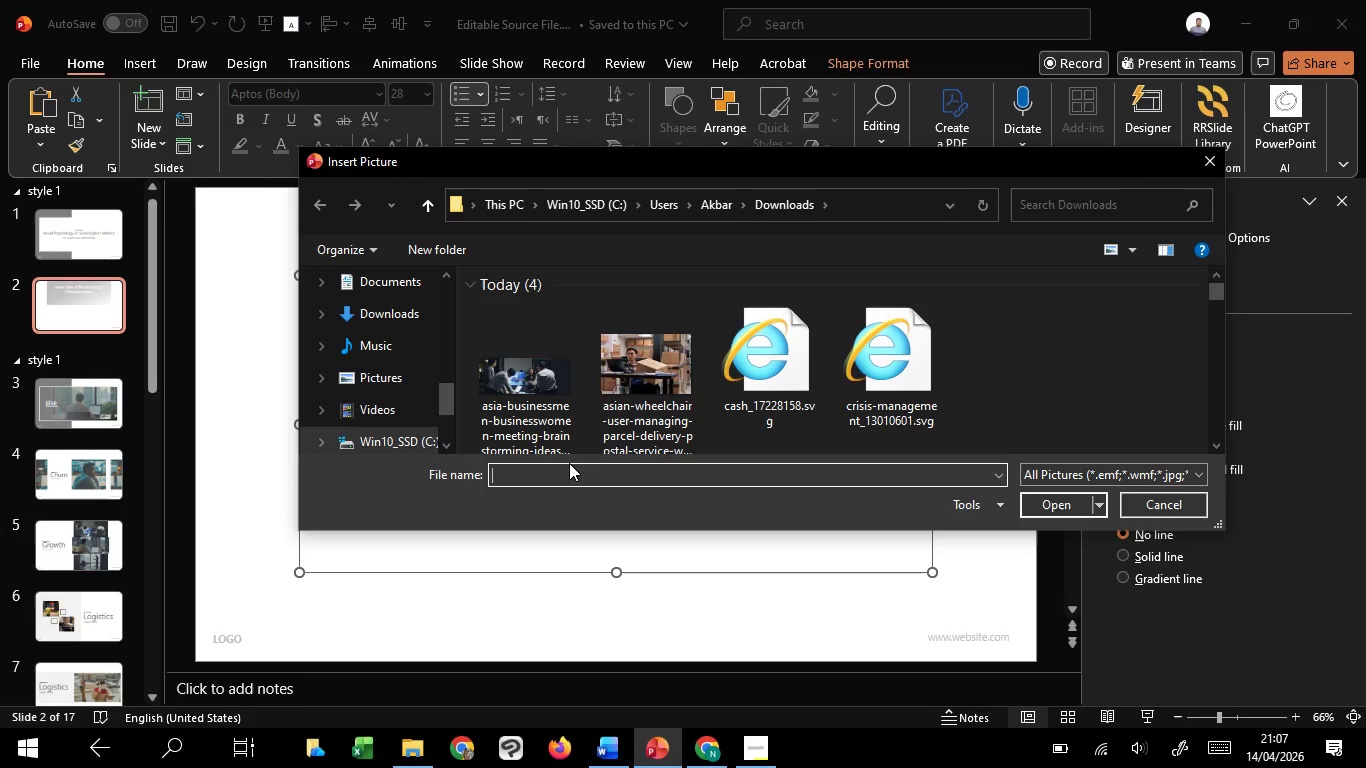 
scroll: coordinate [870, 398], scroll_direction: down, amount: 9.0
 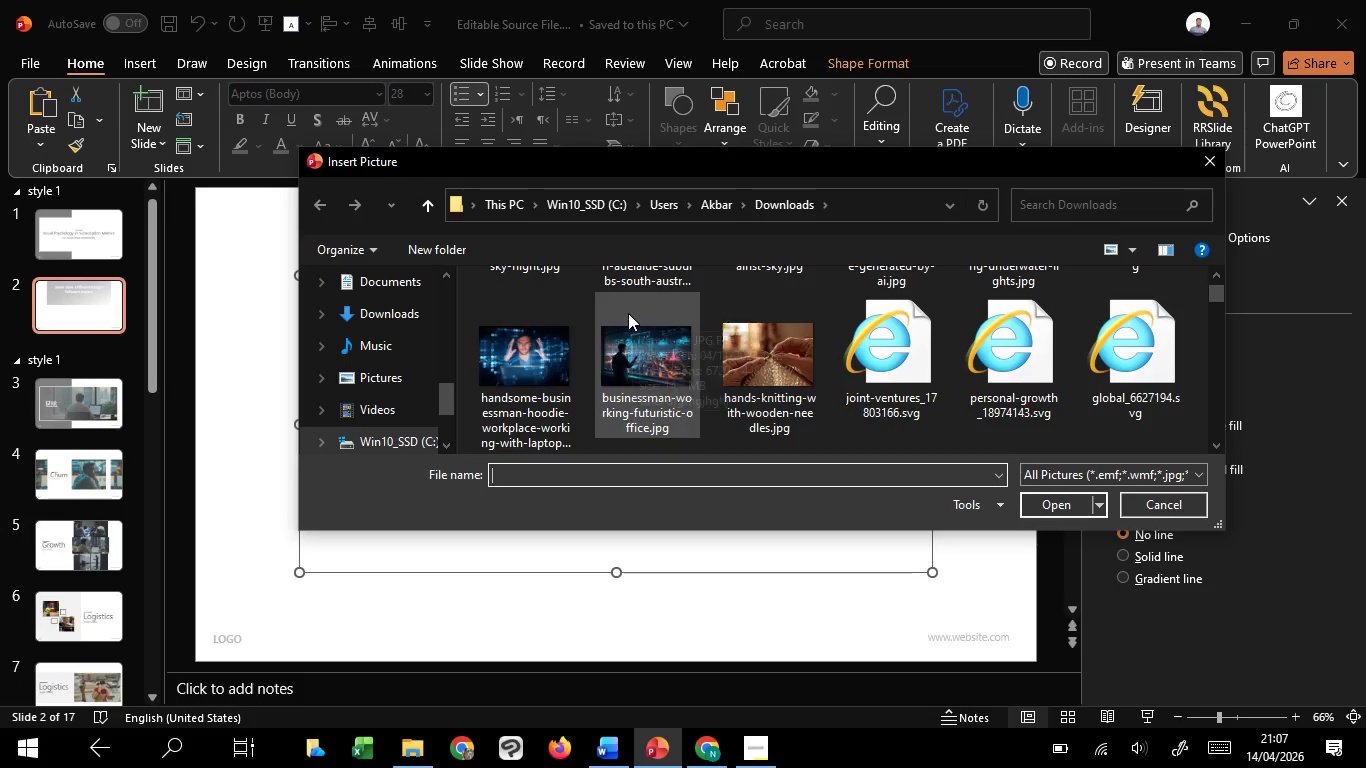 
left_click([627, 313])
 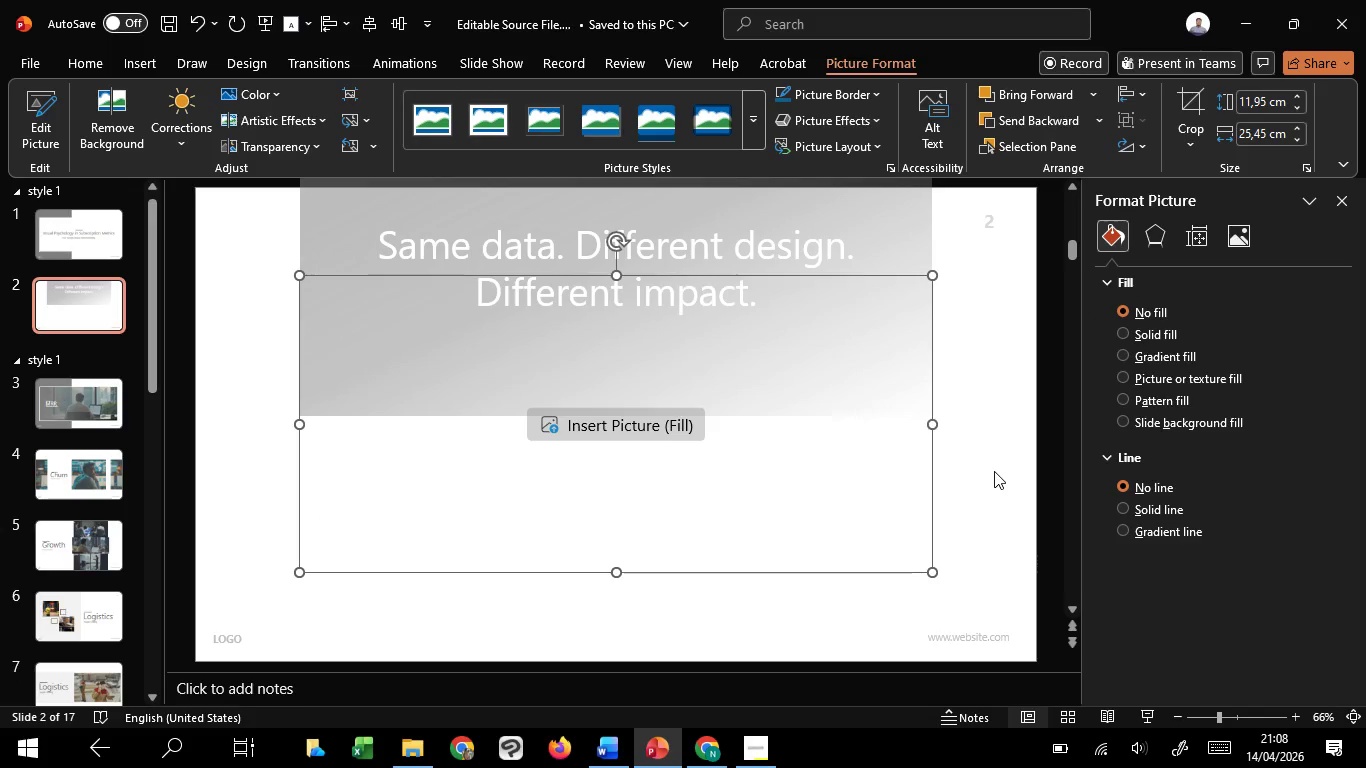 
wait(7.34)
 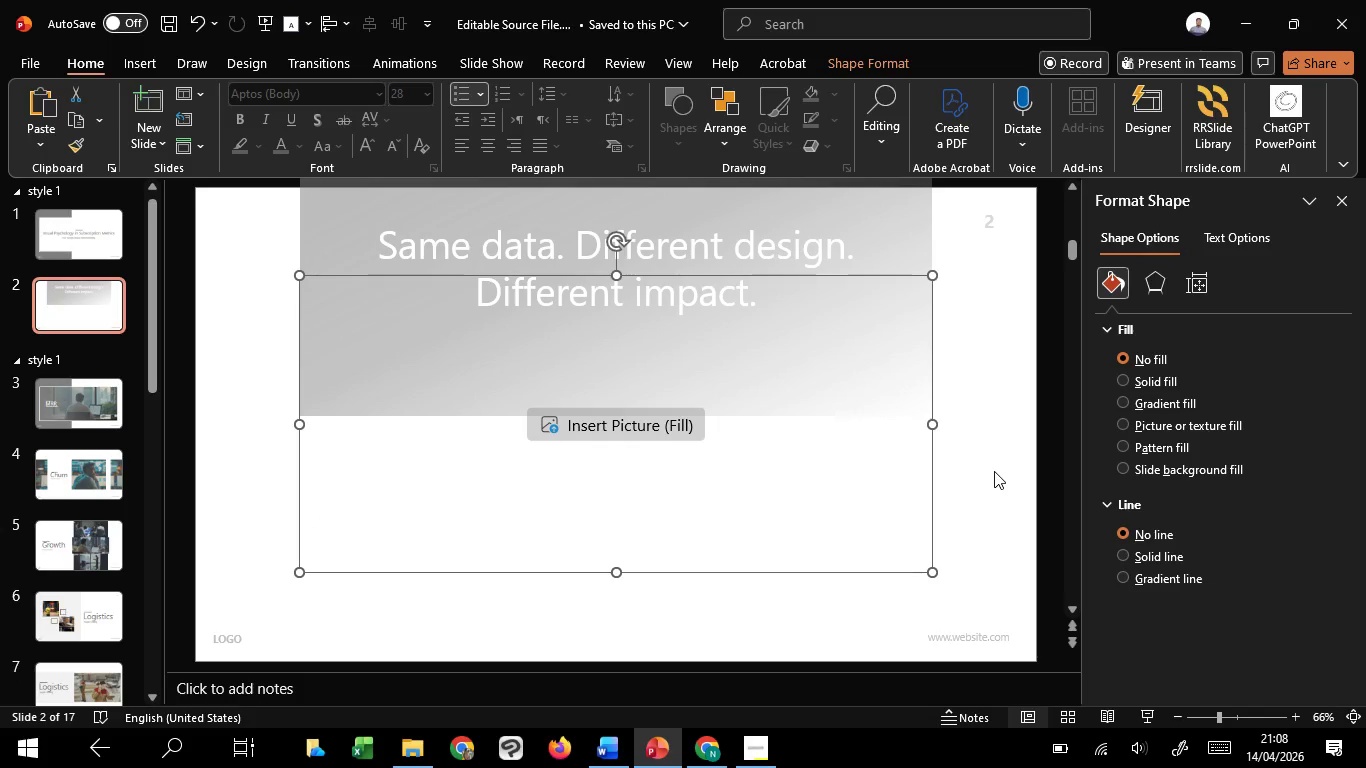 
hold_key(key=ShiftLeft, duration=1.52)
left_click([775, 377])
 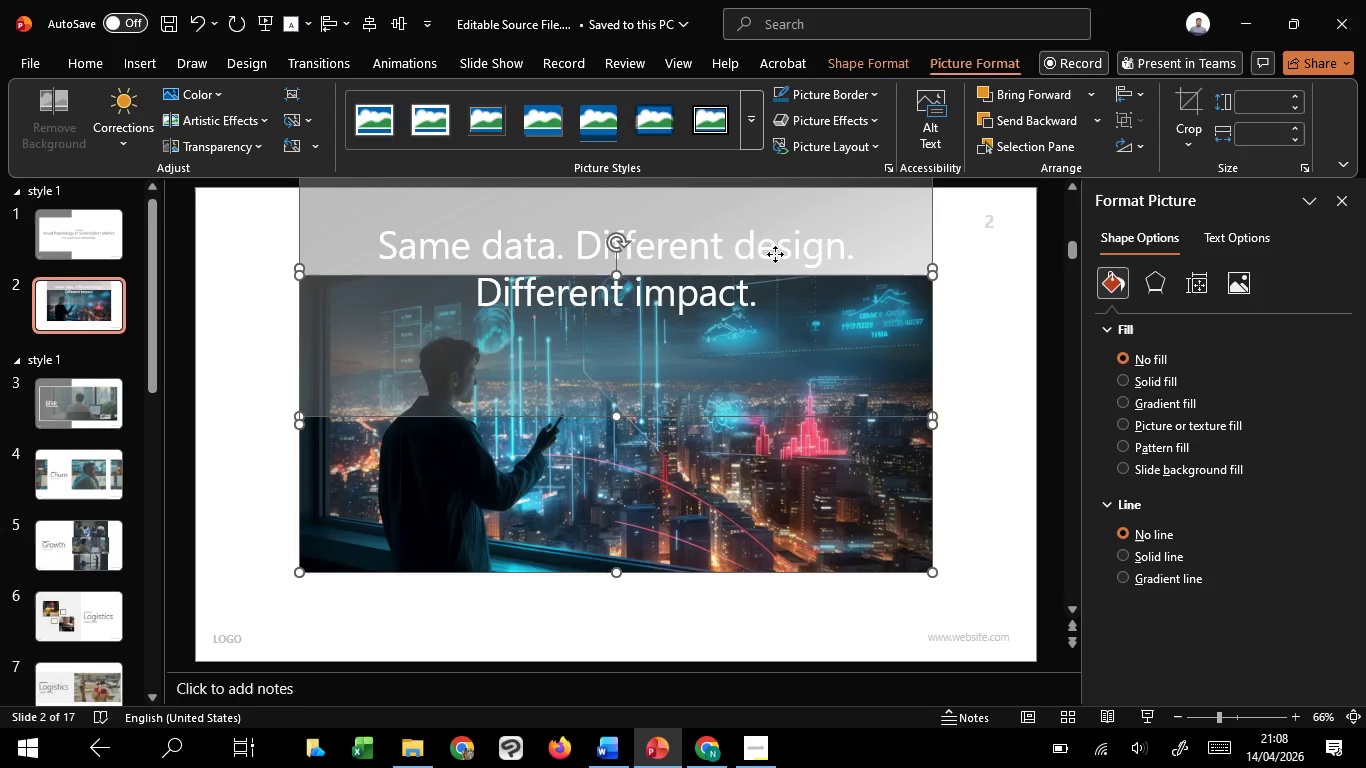 
left_click([775, 254])
 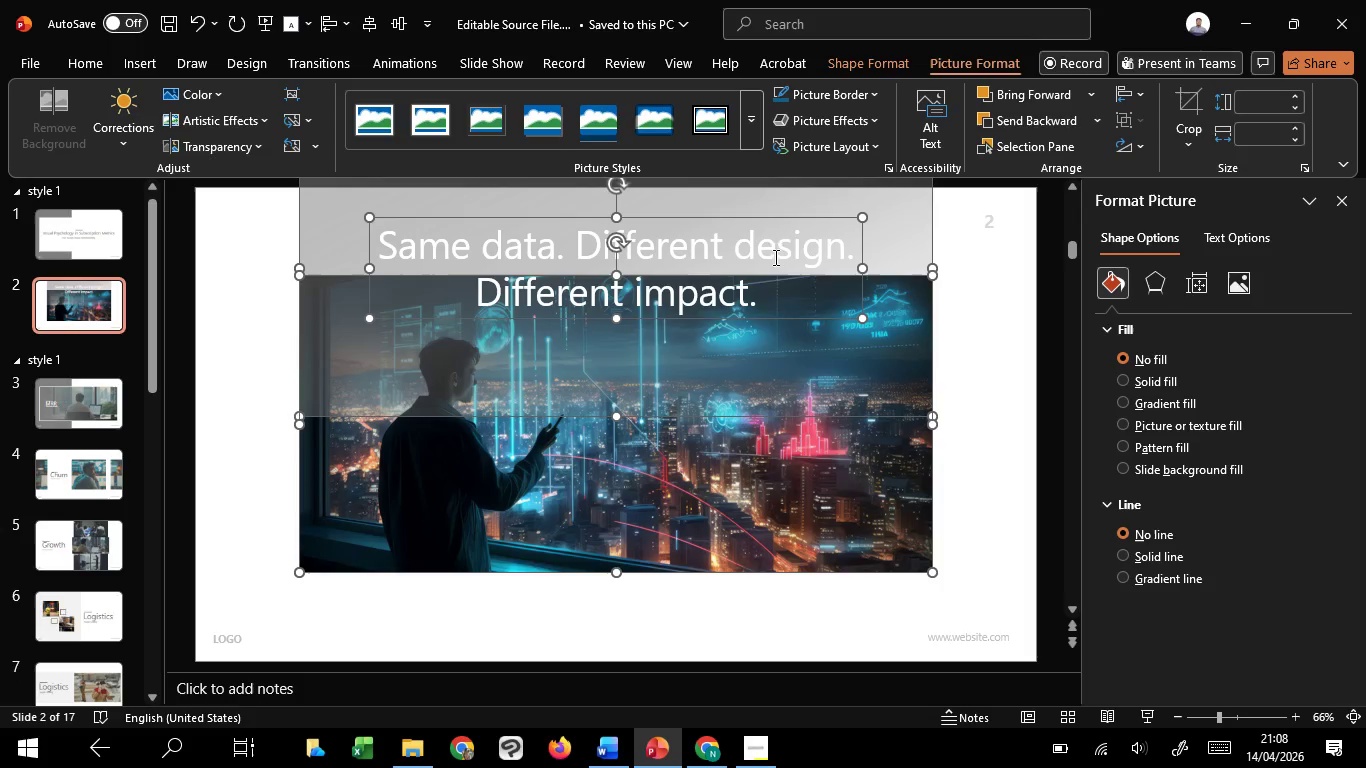 
hold_key(key=ShiftLeft, duration=0.44)
 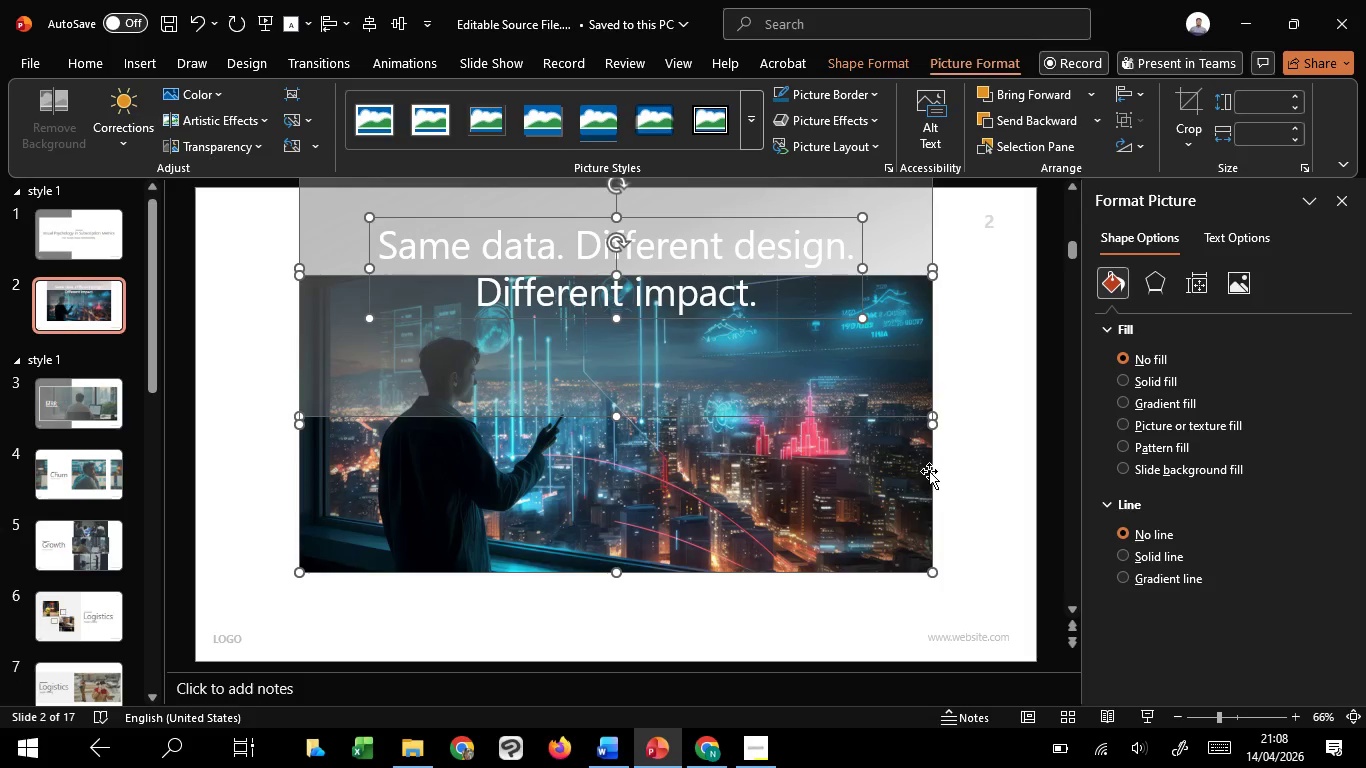 
hold_key(key=ShiftLeft, duration=1.52)
left_click([929, 471])
 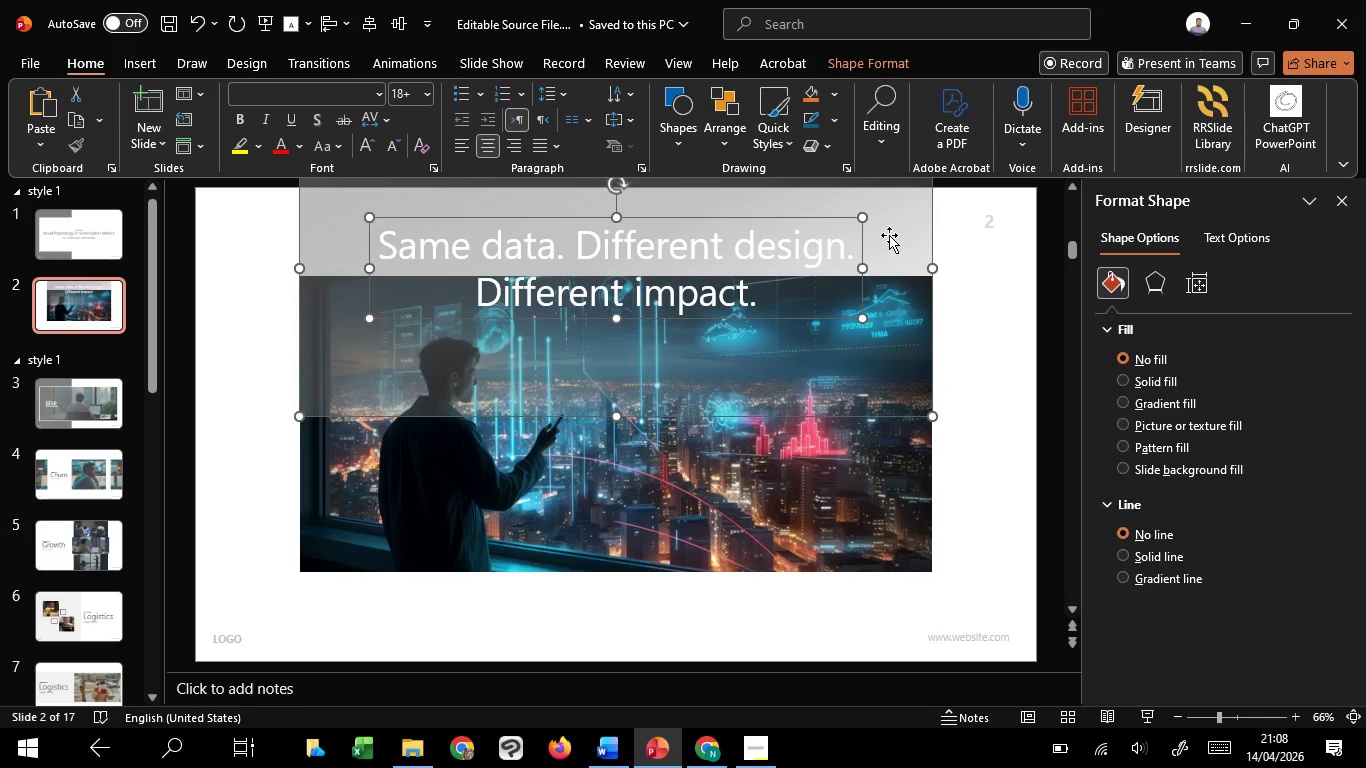 
left_click_drag(start_coordinate=[889, 235], to_coordinate=[889, 304])
 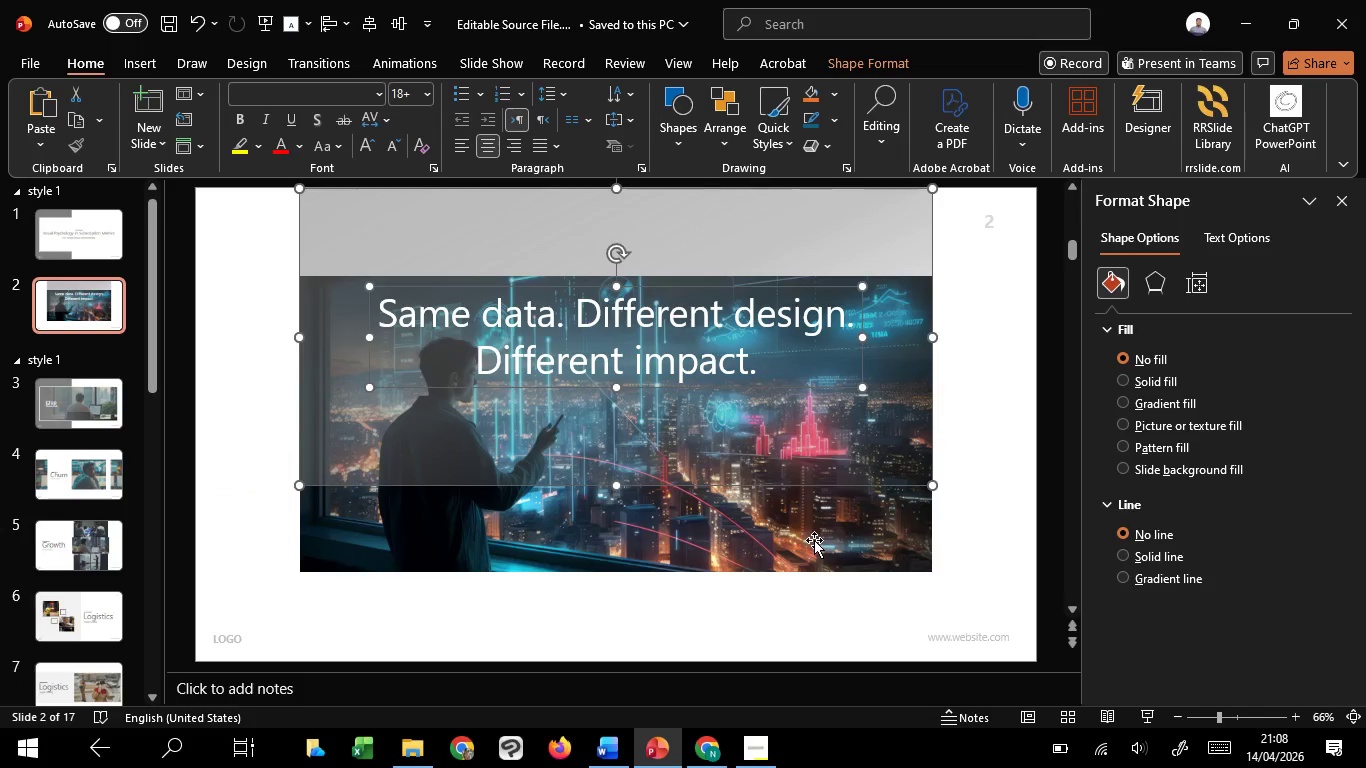 
hold_key(key=ShiftLeft, duration=1.52)
 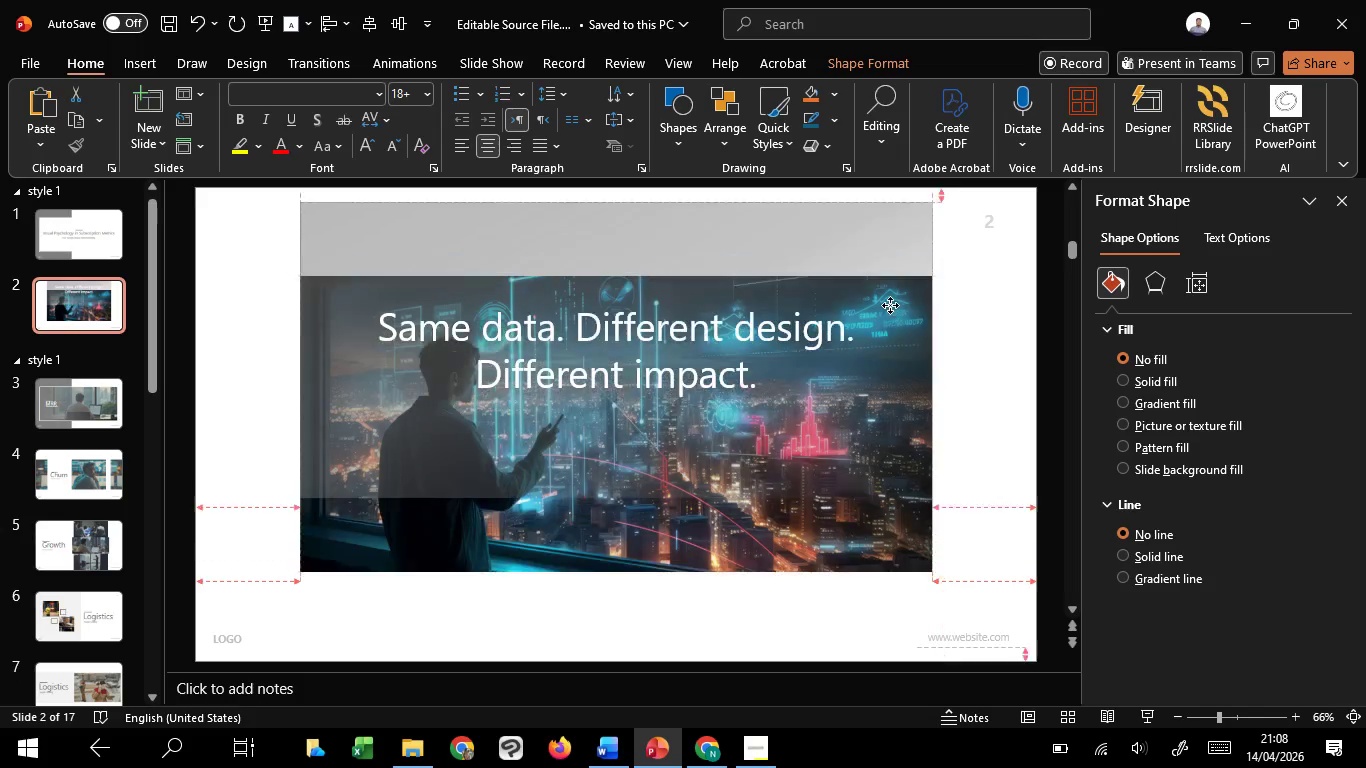 
hold_key(key=ShiftLeft, duration=1.12)
 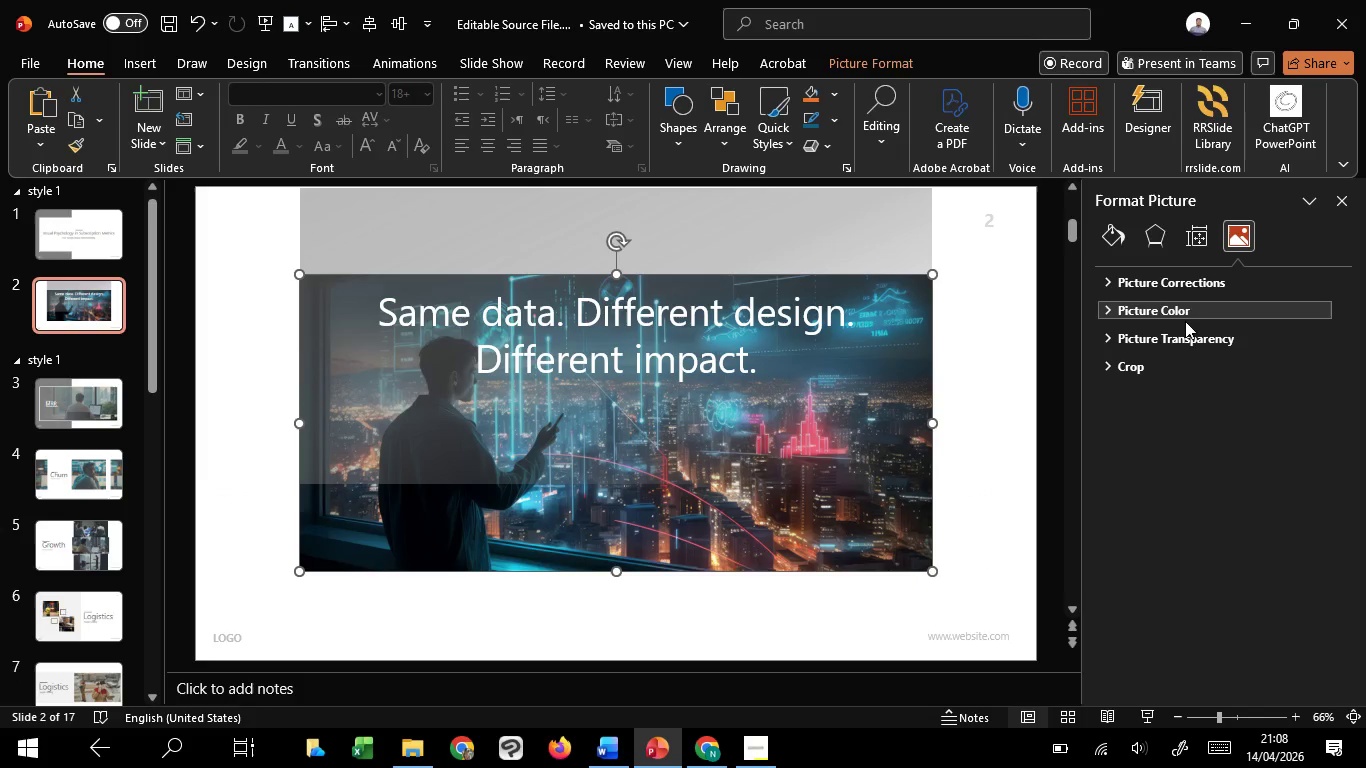 
double_click([1176, 347])
 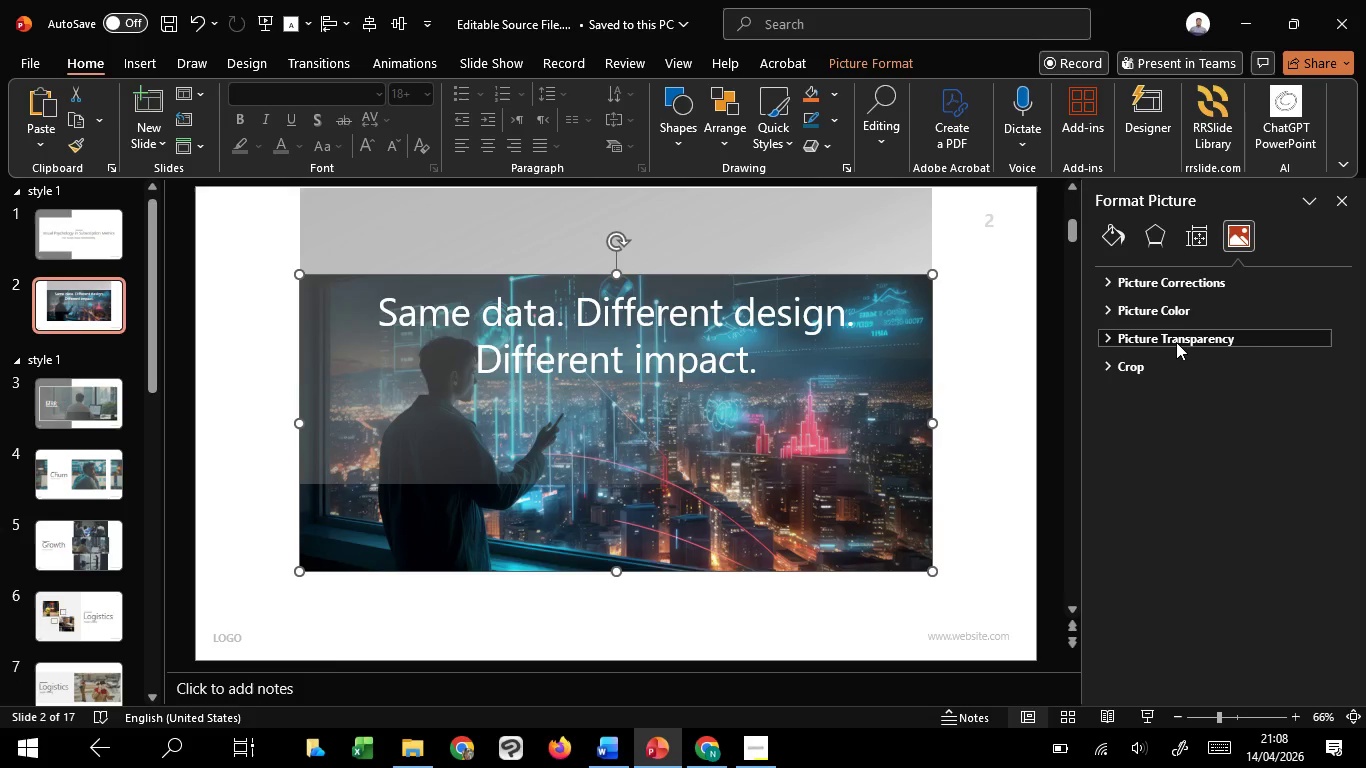 
left_click([1176, 342])
 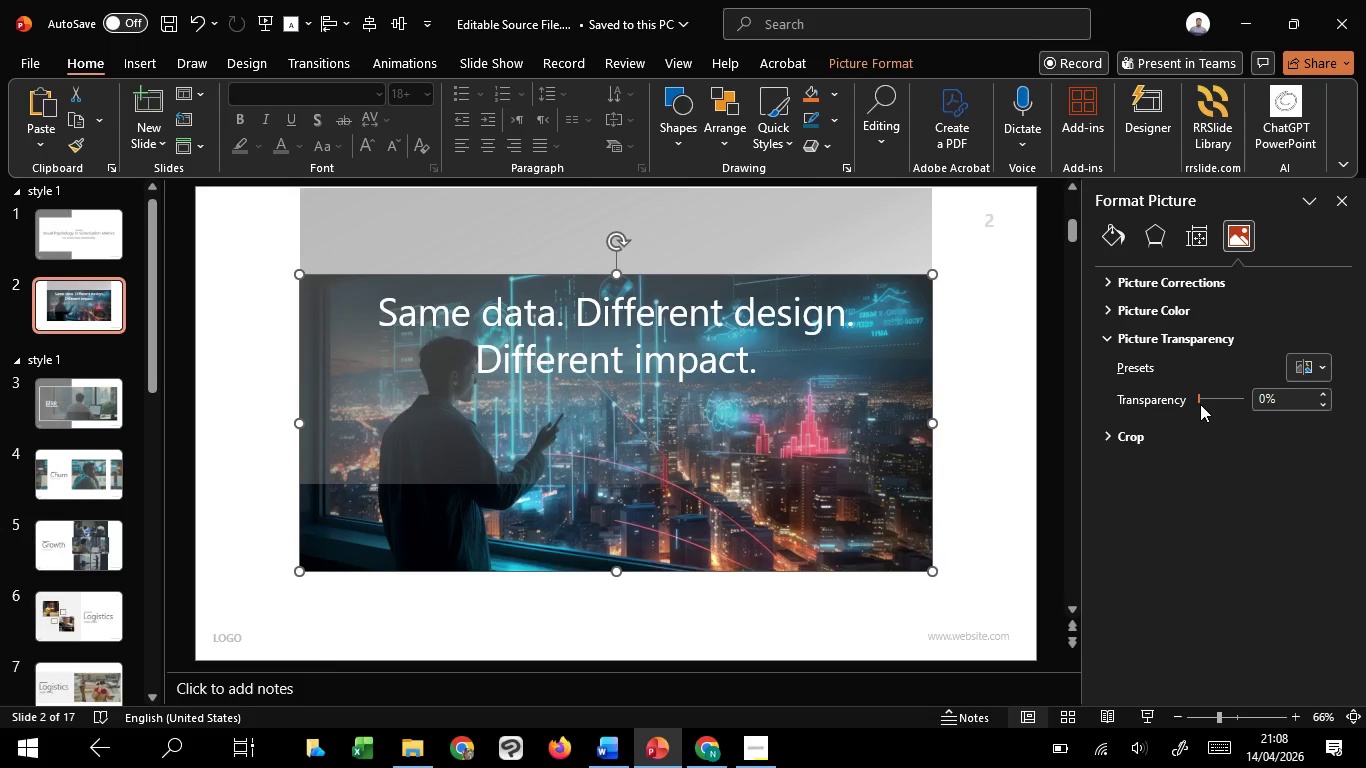 
left_click_drag(start_coordinate=[1200, 404], to_coordinate=[1215, 404])
 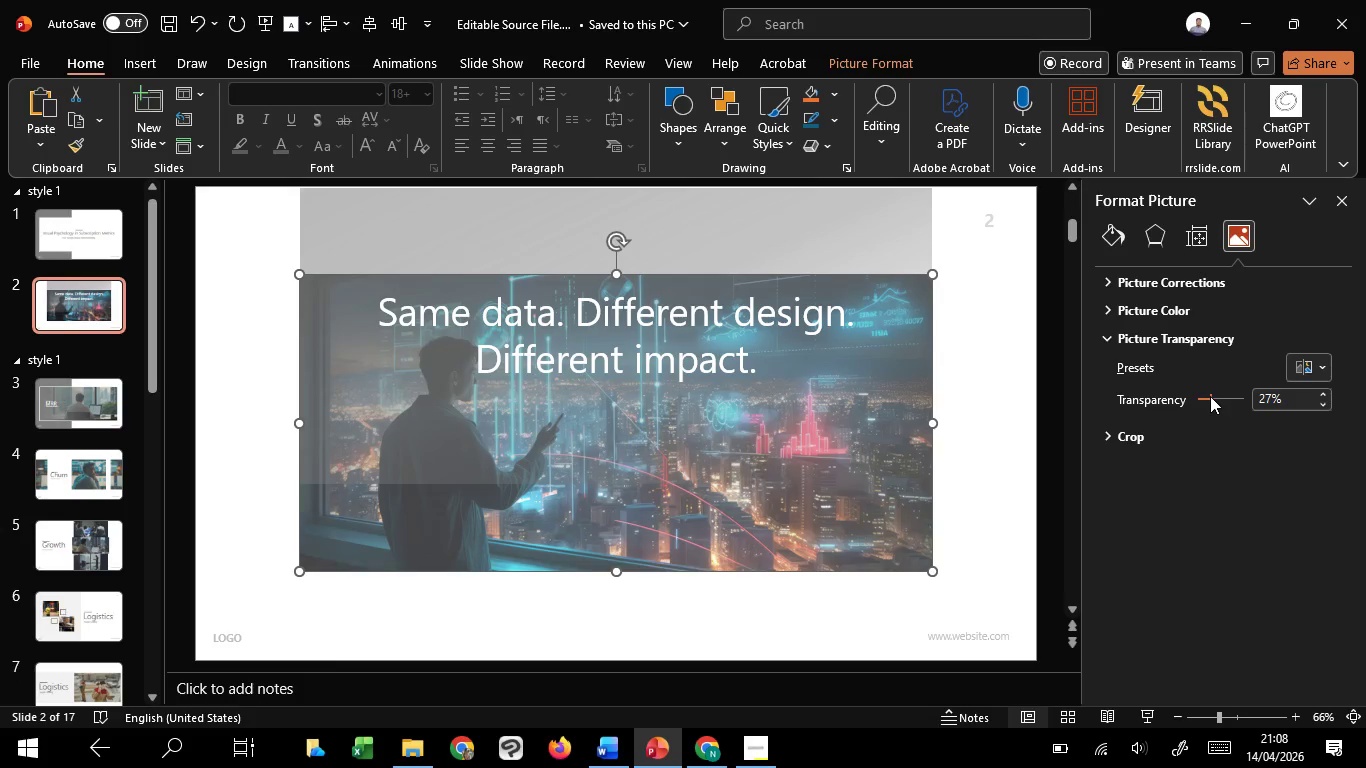 
left_click_drag(start_coordinate=[1210, 396], to_coordinate=[1235, 398])
 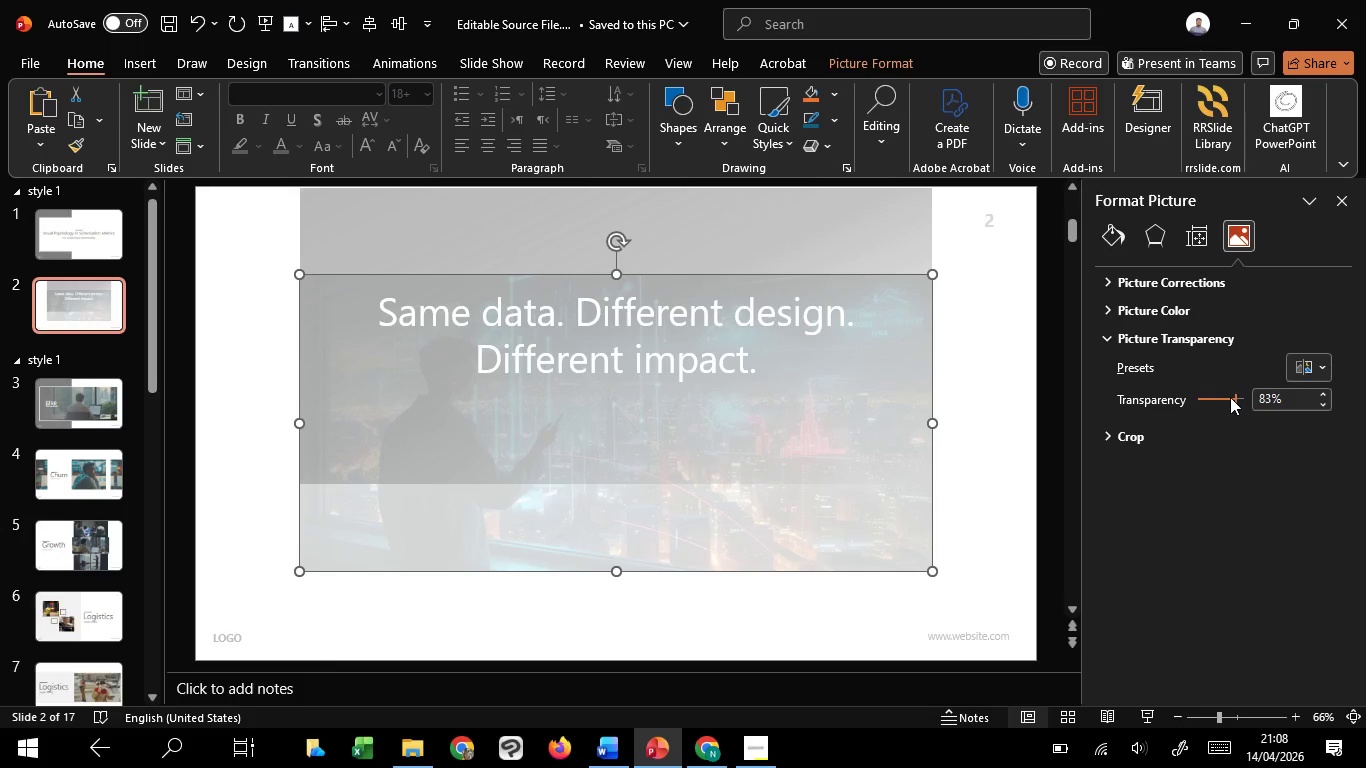 
left_click_drag(start_coordinate=[1230, 397], to_coordinate=[1225, 399])
 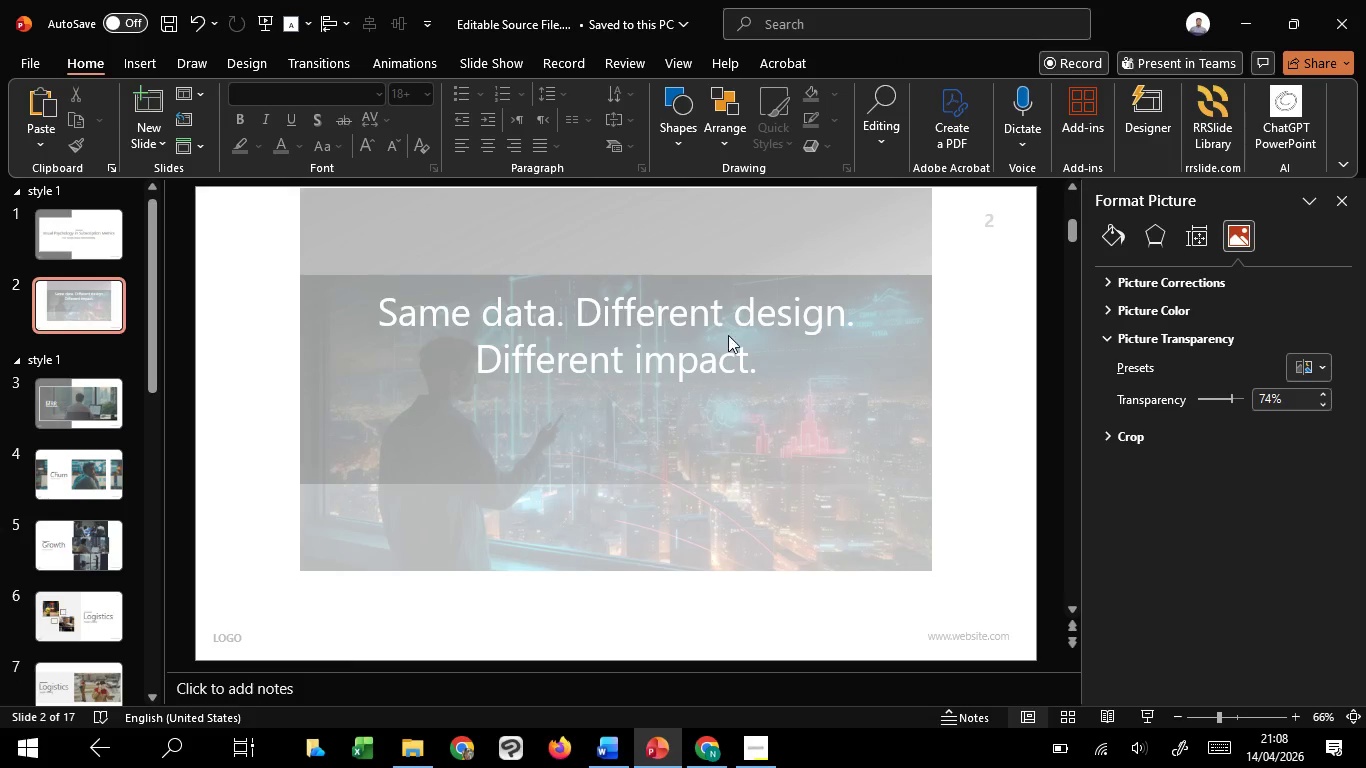 
hold_key(key=ShiftLeft, duration=0.73)
 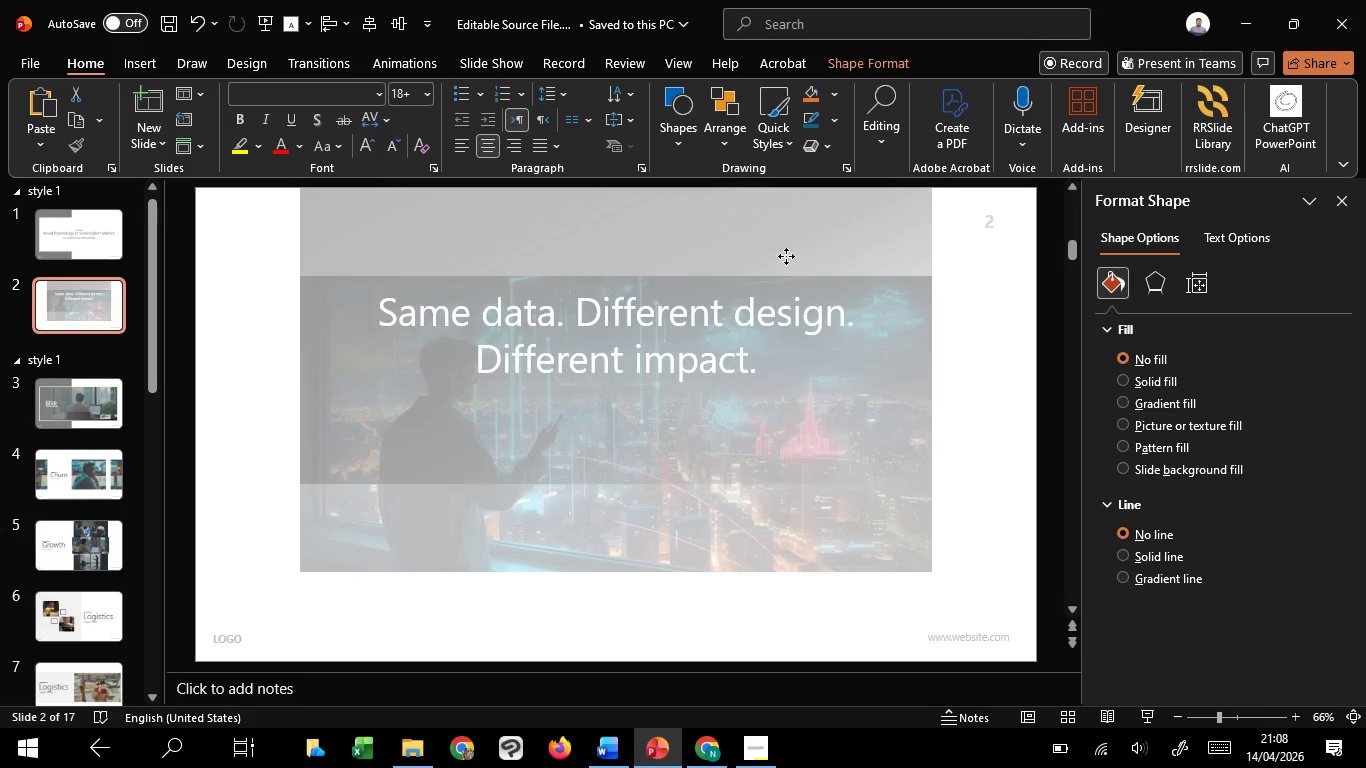 
left_click_drag(start_coordinate=[782, 237], to_coordinate=[803, 322])
 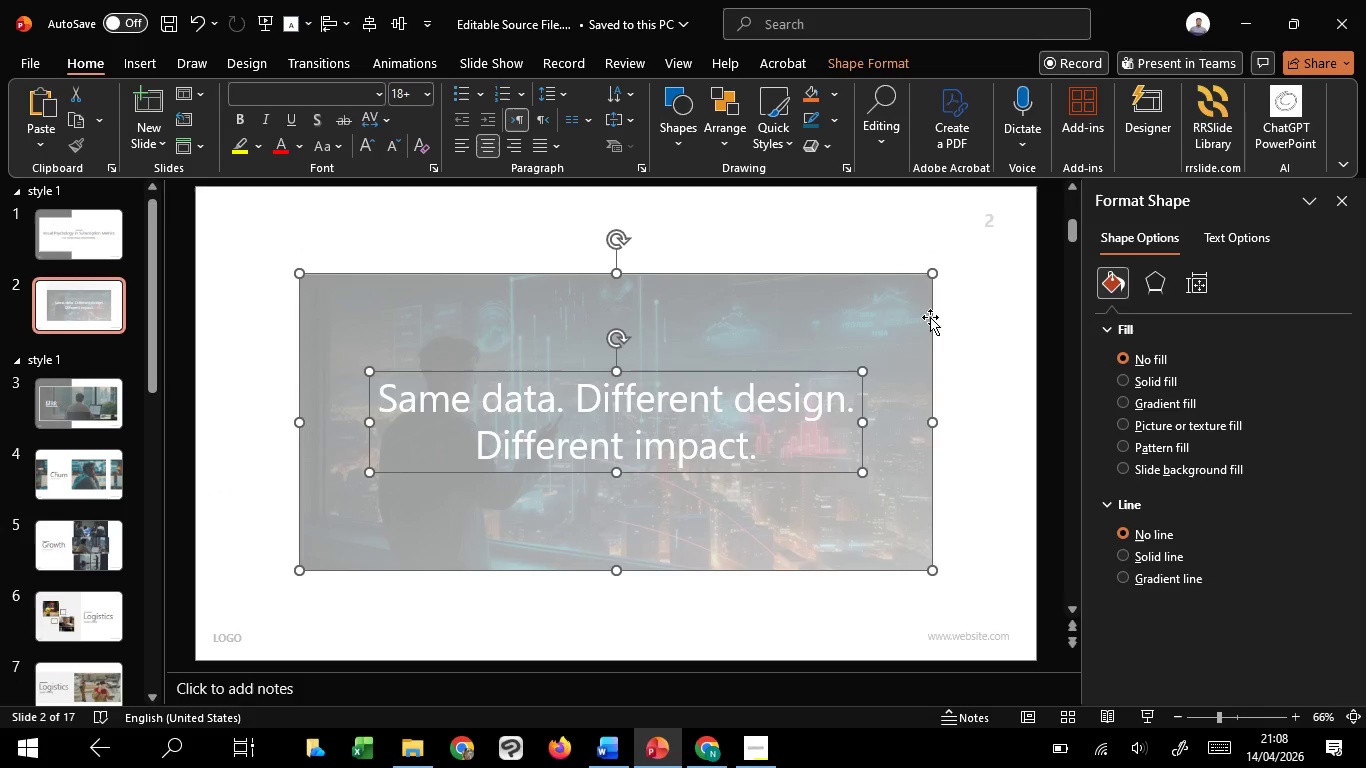 
hold_key(key=ShiftLeft, duration=1.5)
 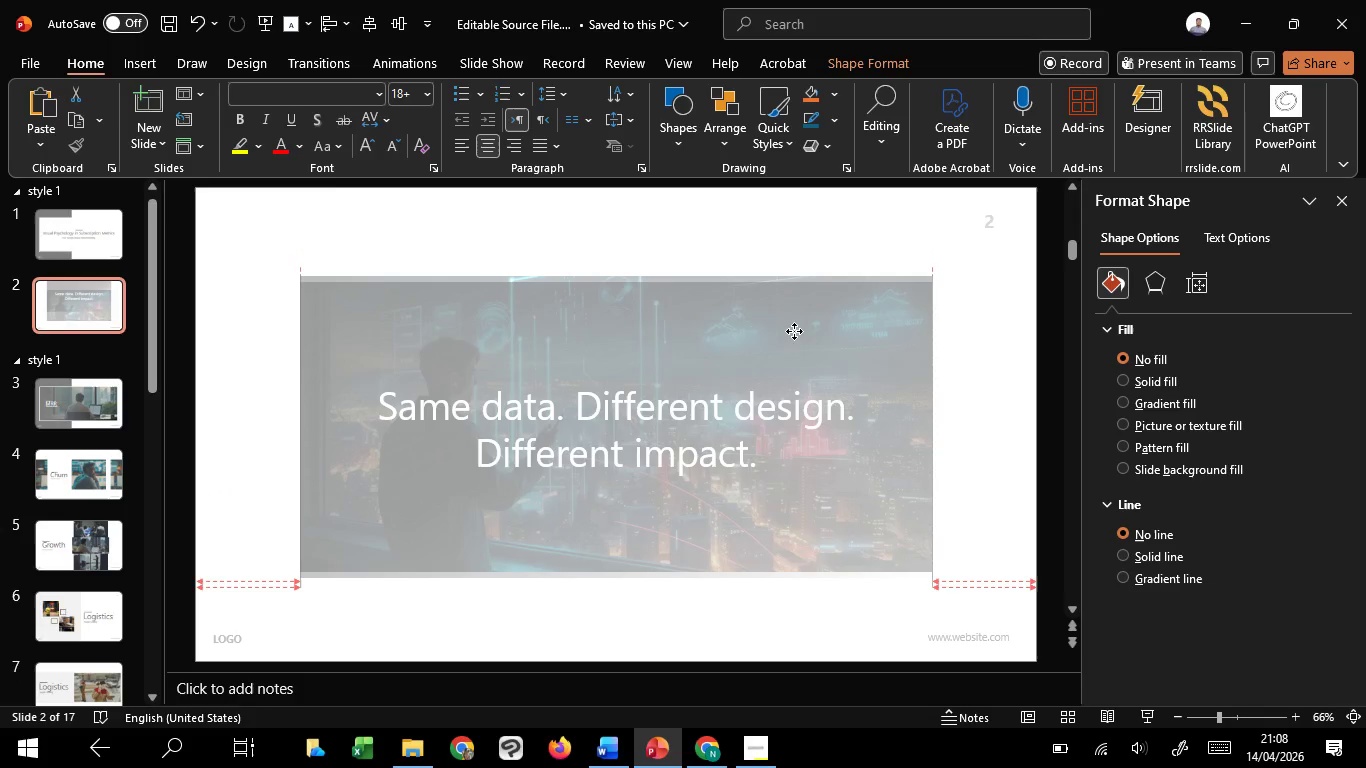 
hold_key(key=ShiftLeft, duration=1.52)
 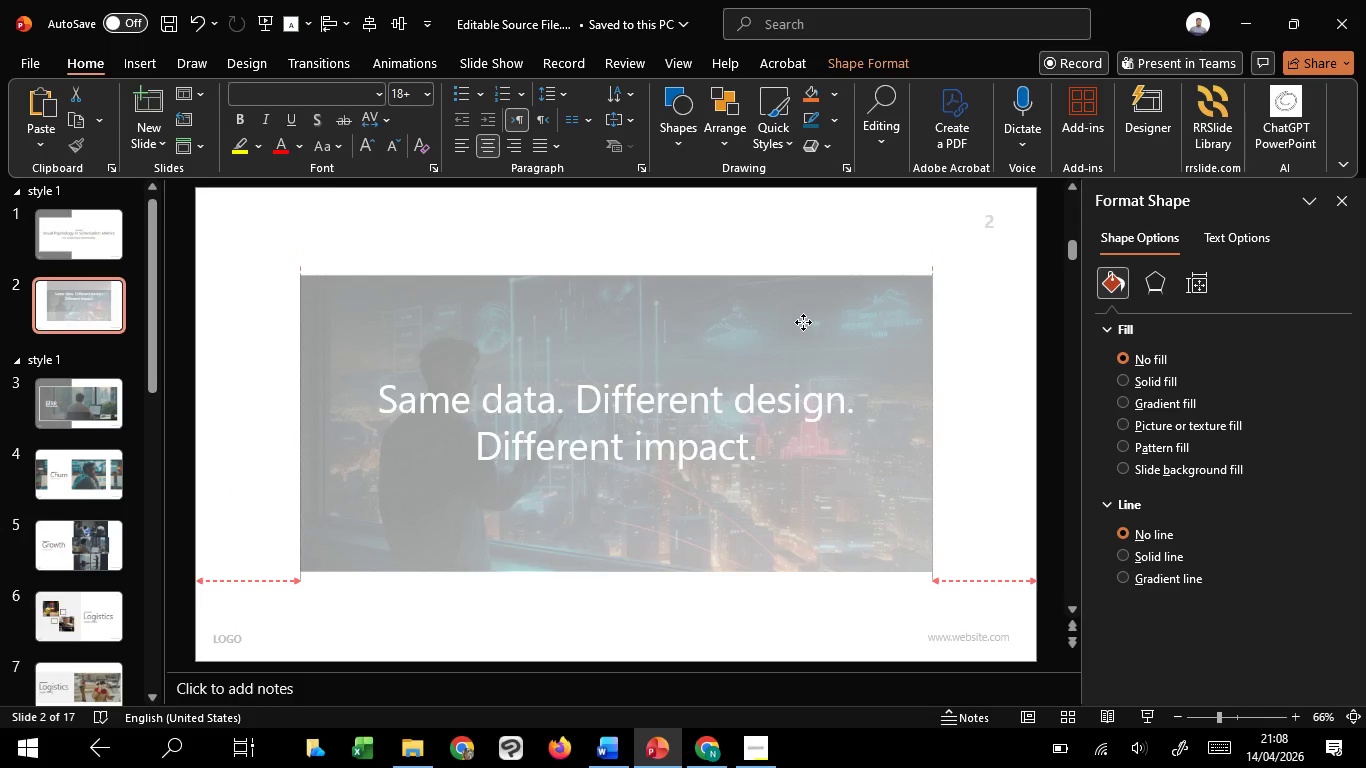 
hold_key(key=ShiftLeft, duration=1.17)
 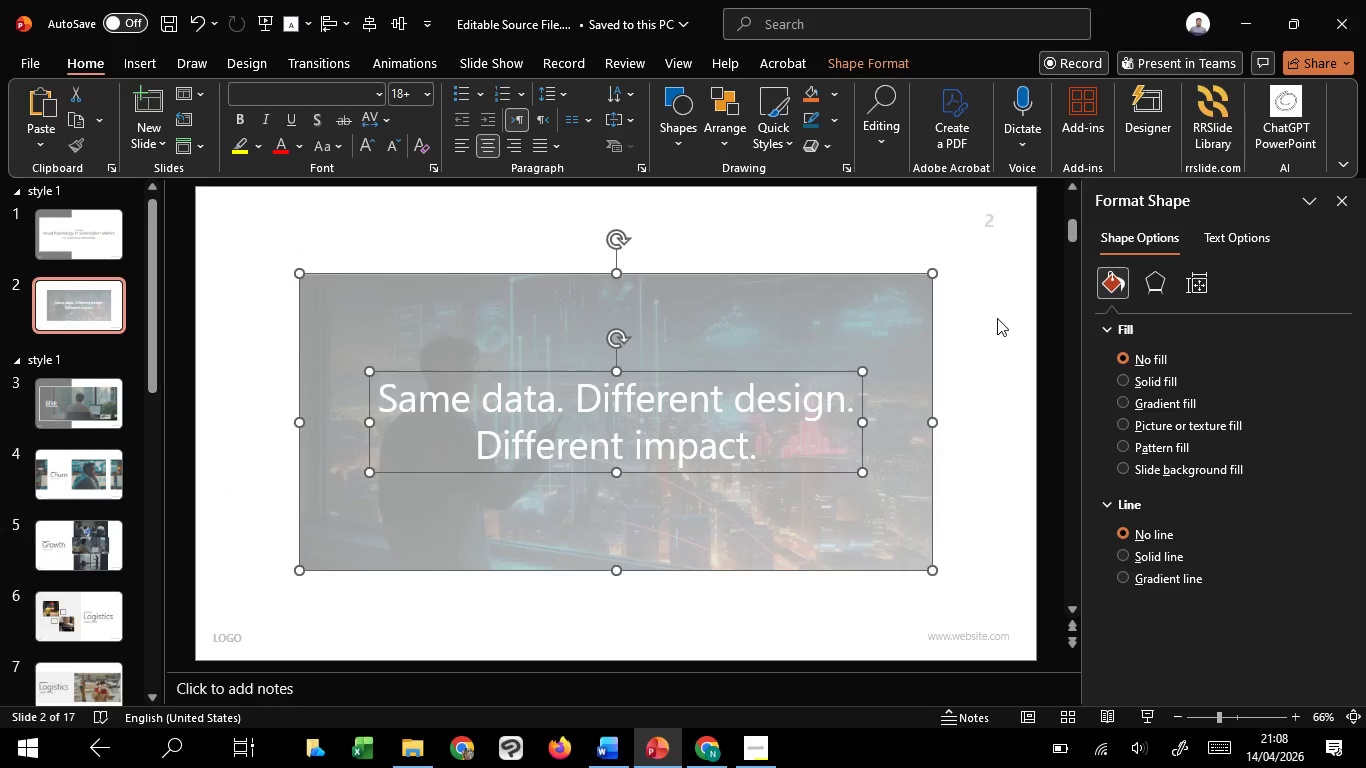 
left_click([1255, 654])
 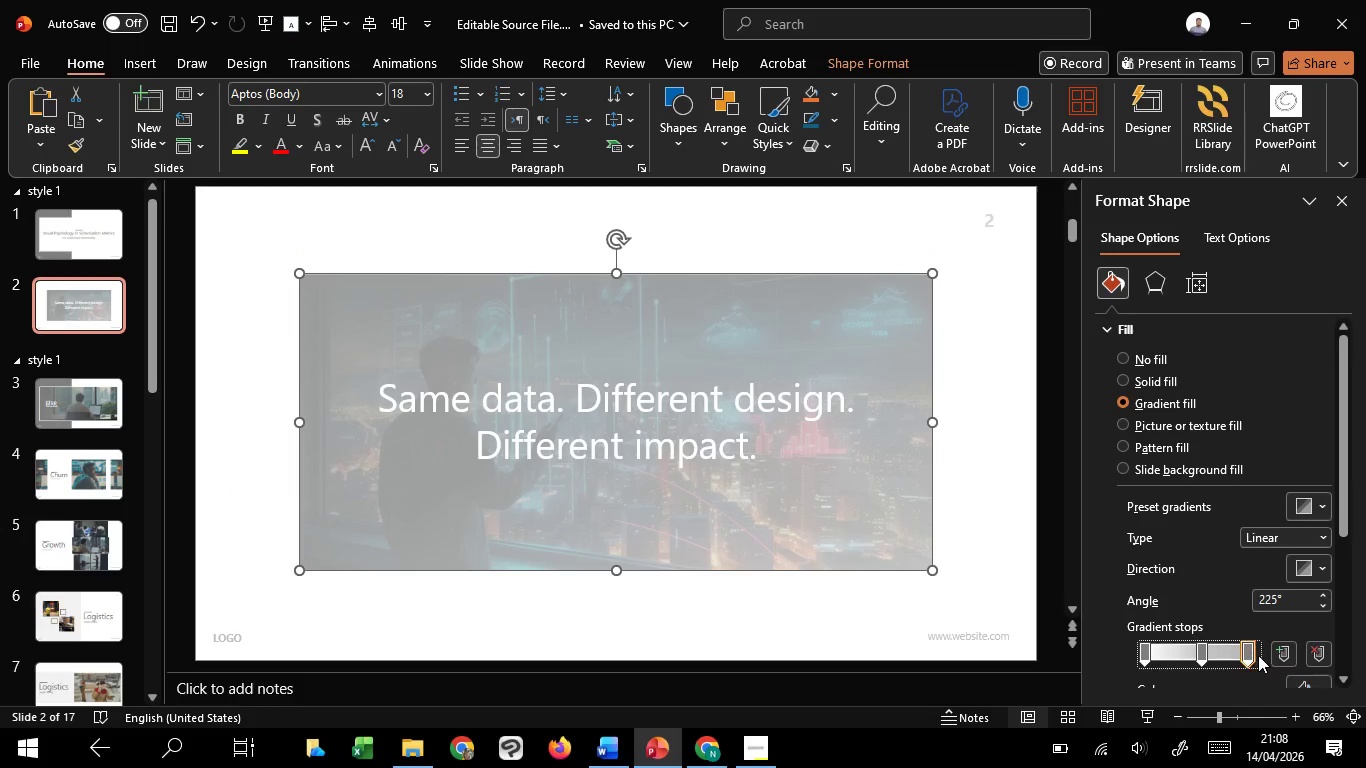 
scroll: coordinate [1258, 655], scroll_direction: down, amount: 2.0
 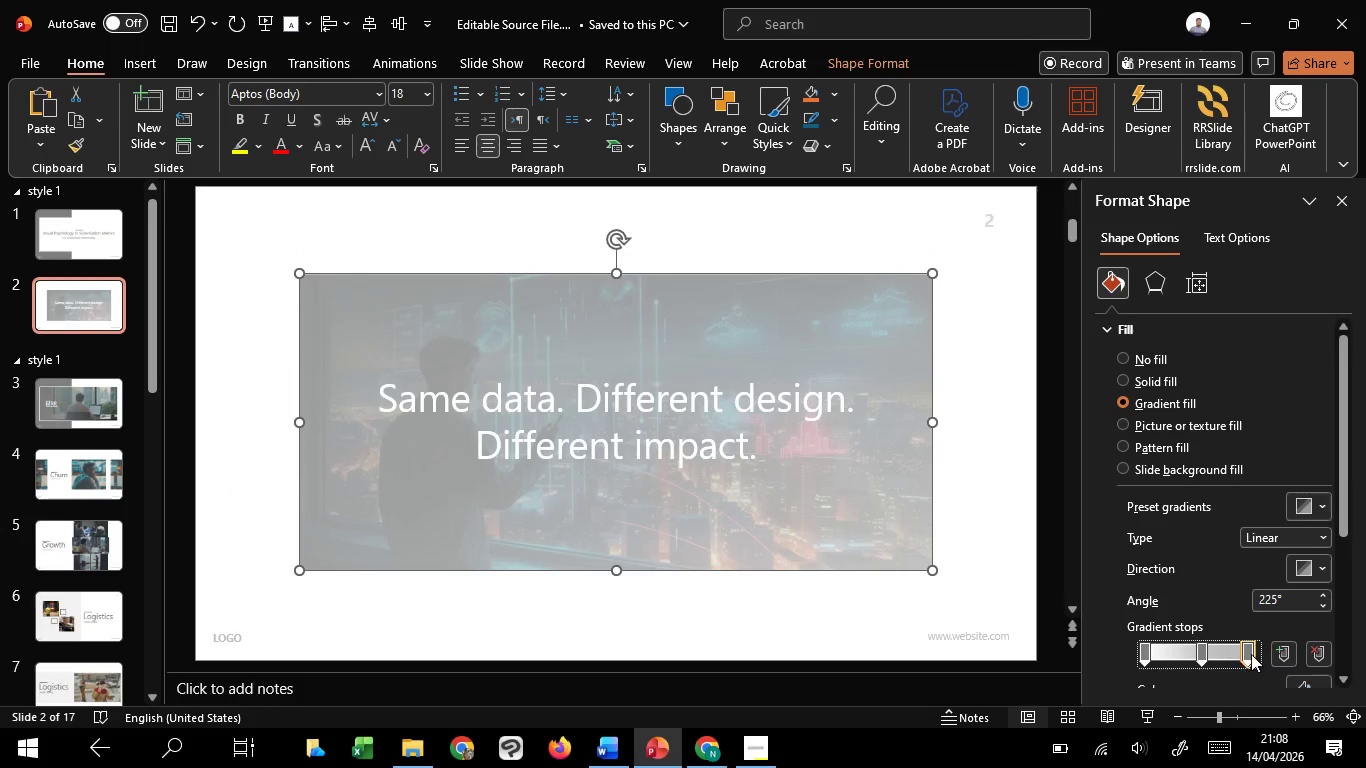 
scroll: coordinate [1251, 654], scroll_direction: up, amount: 5.0
 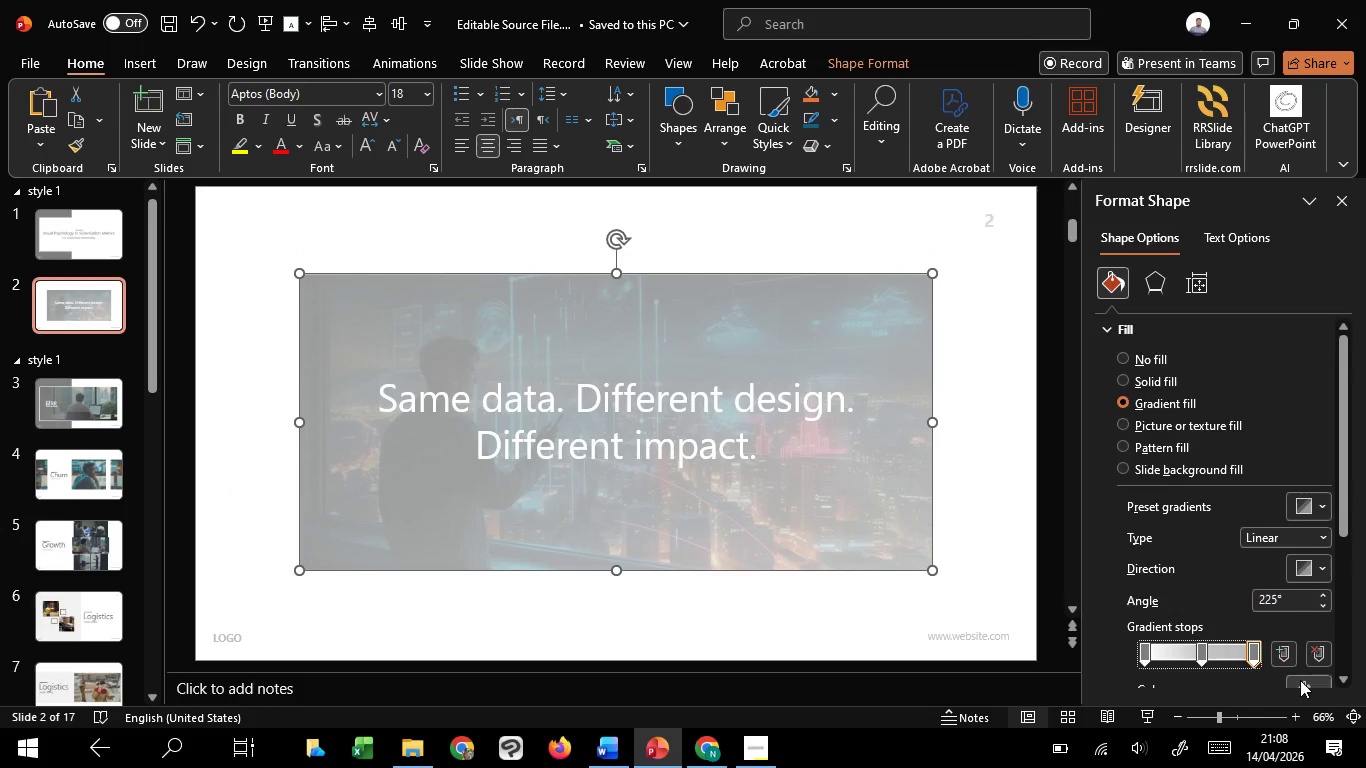 
scroll: coordinate [1300, 680], scroll_direction: down, amount: 2.0
 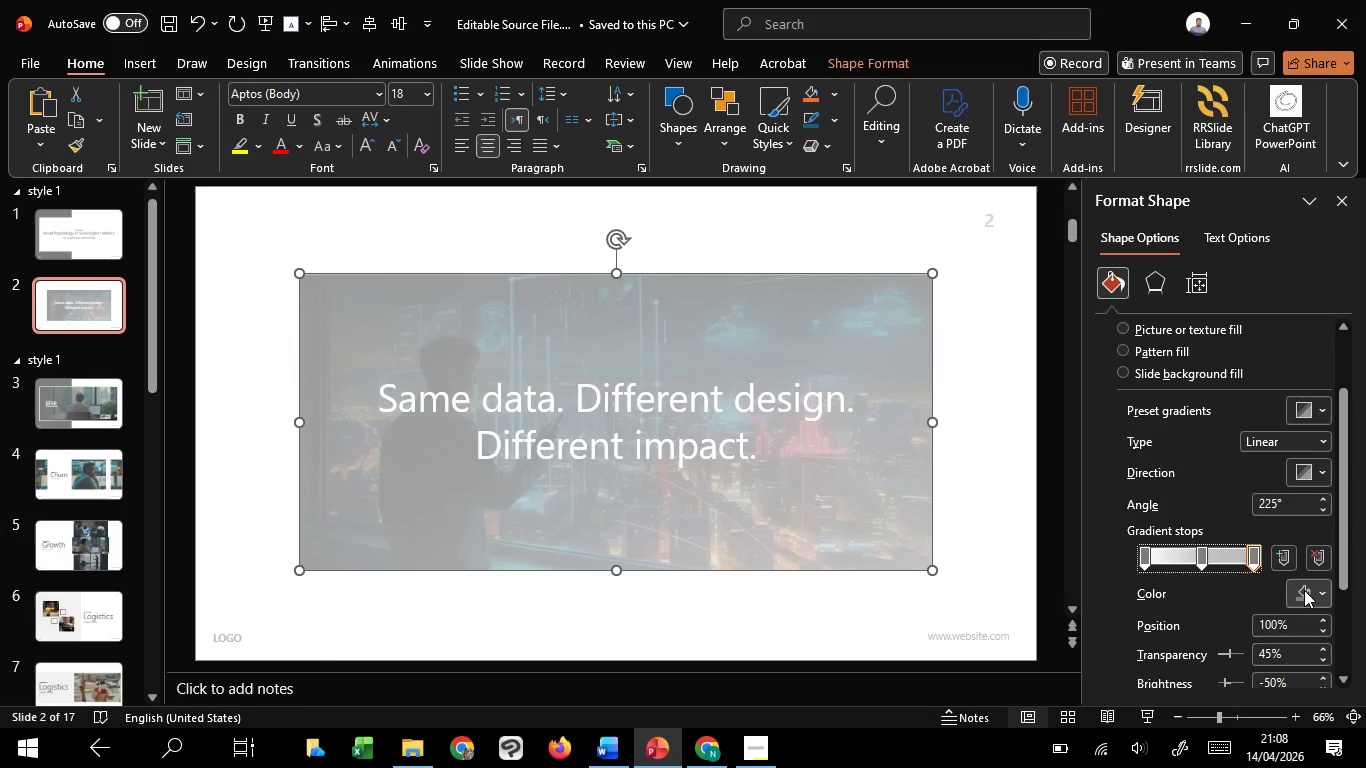 
left_click([1304, 590])
 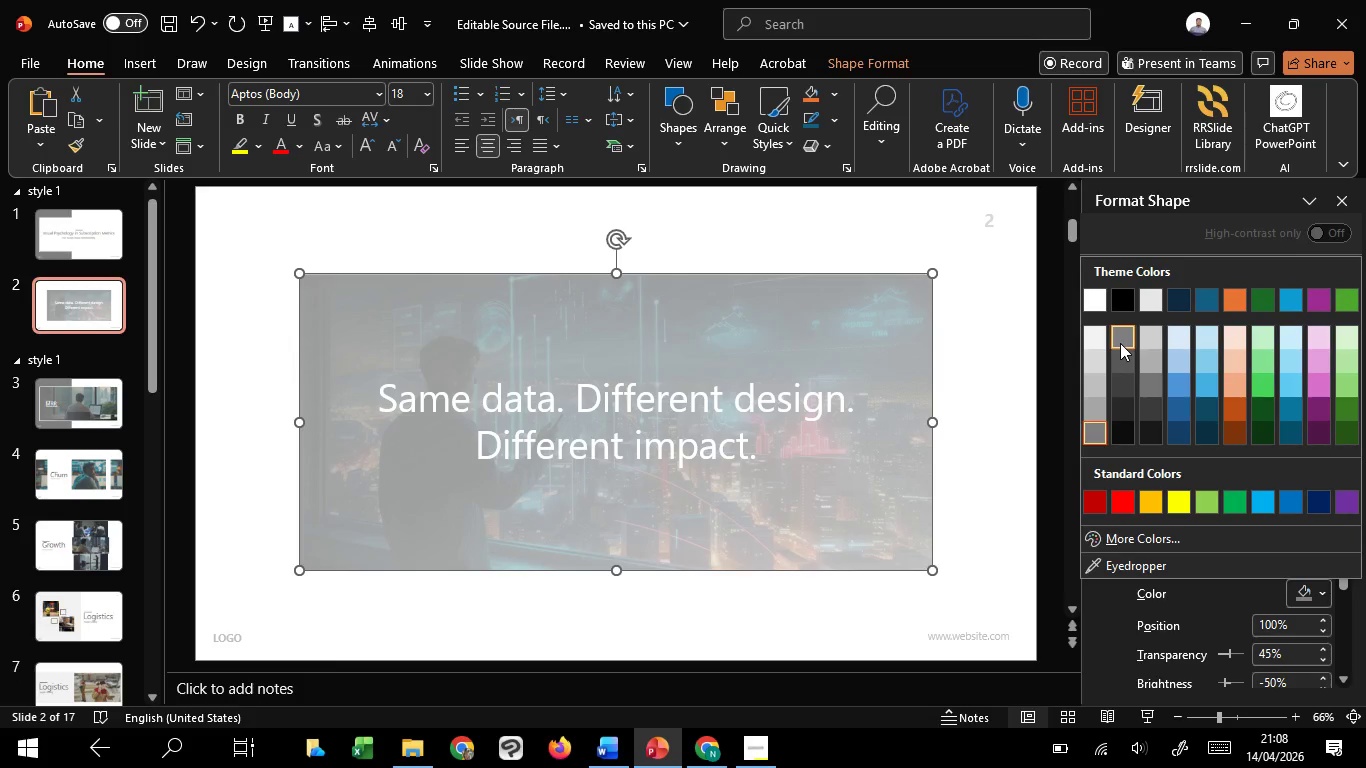 
left_click([1121, 344])
 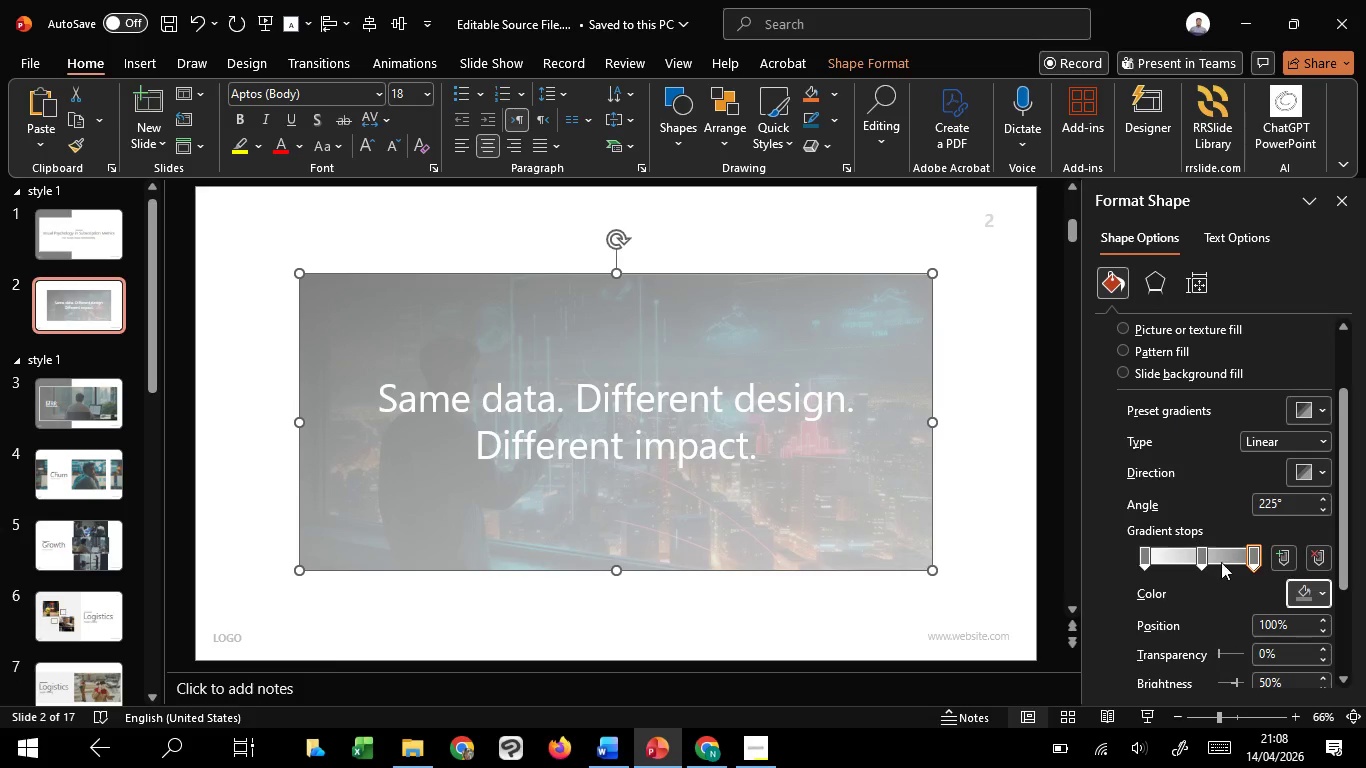 
left_click([1198, 553])
 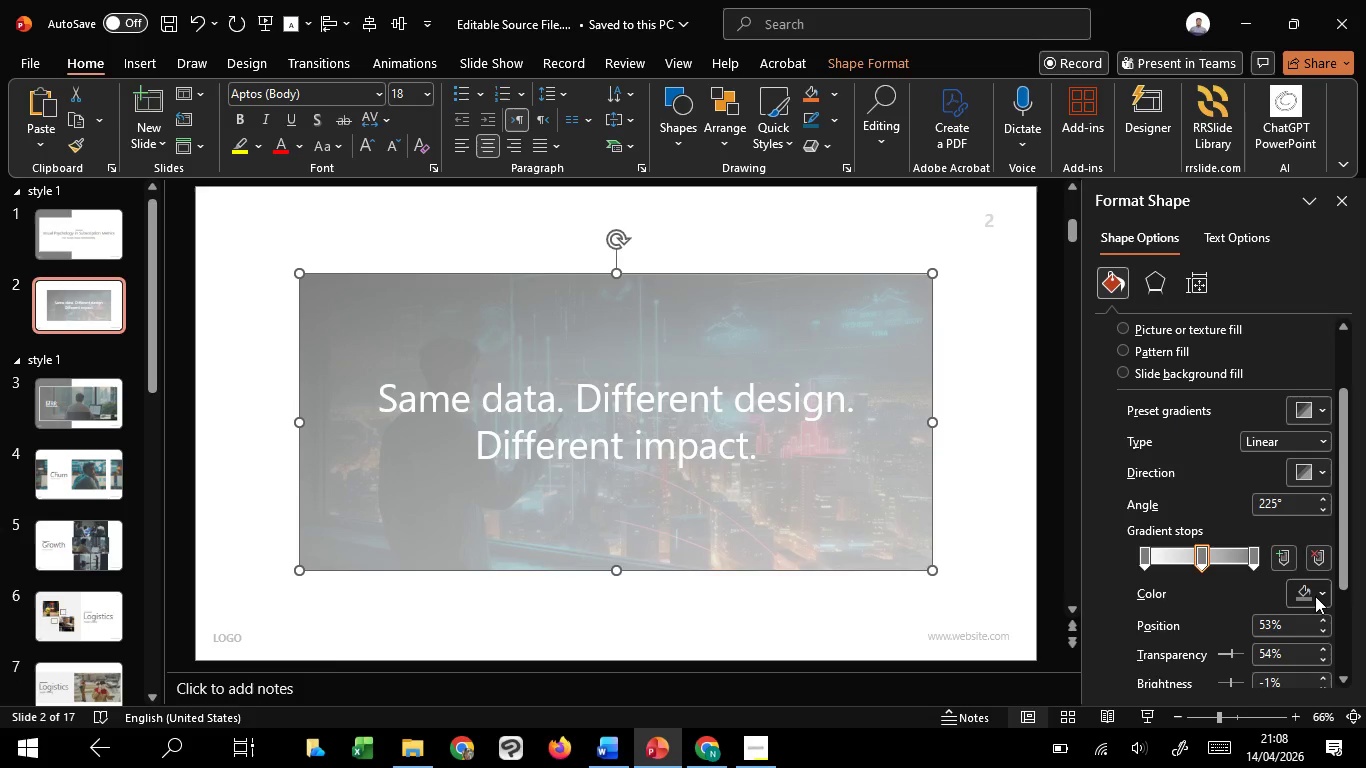 
left_click([1315, 596])
 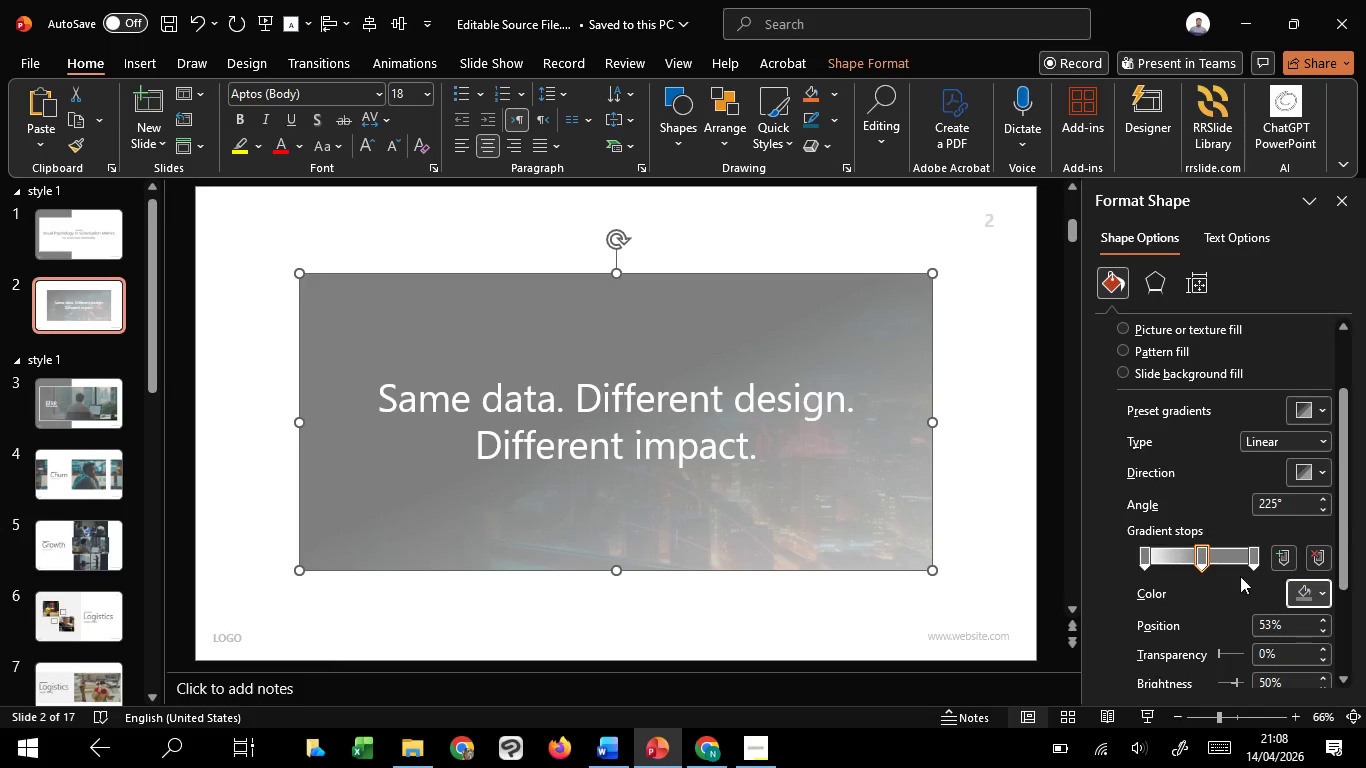 
scroll: coordinate [1217, 651], scroll_direction: up, amount: 39.0
 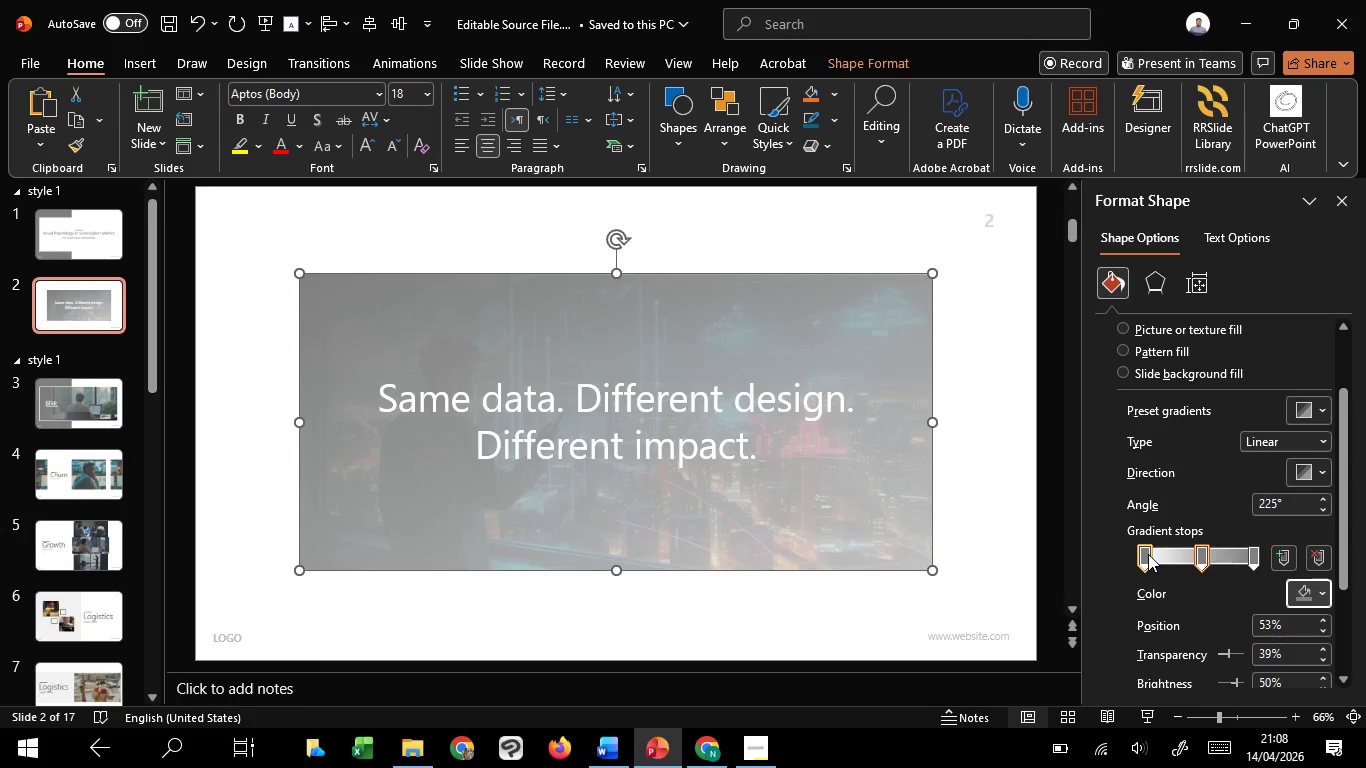 
left_click([1148, 554])
 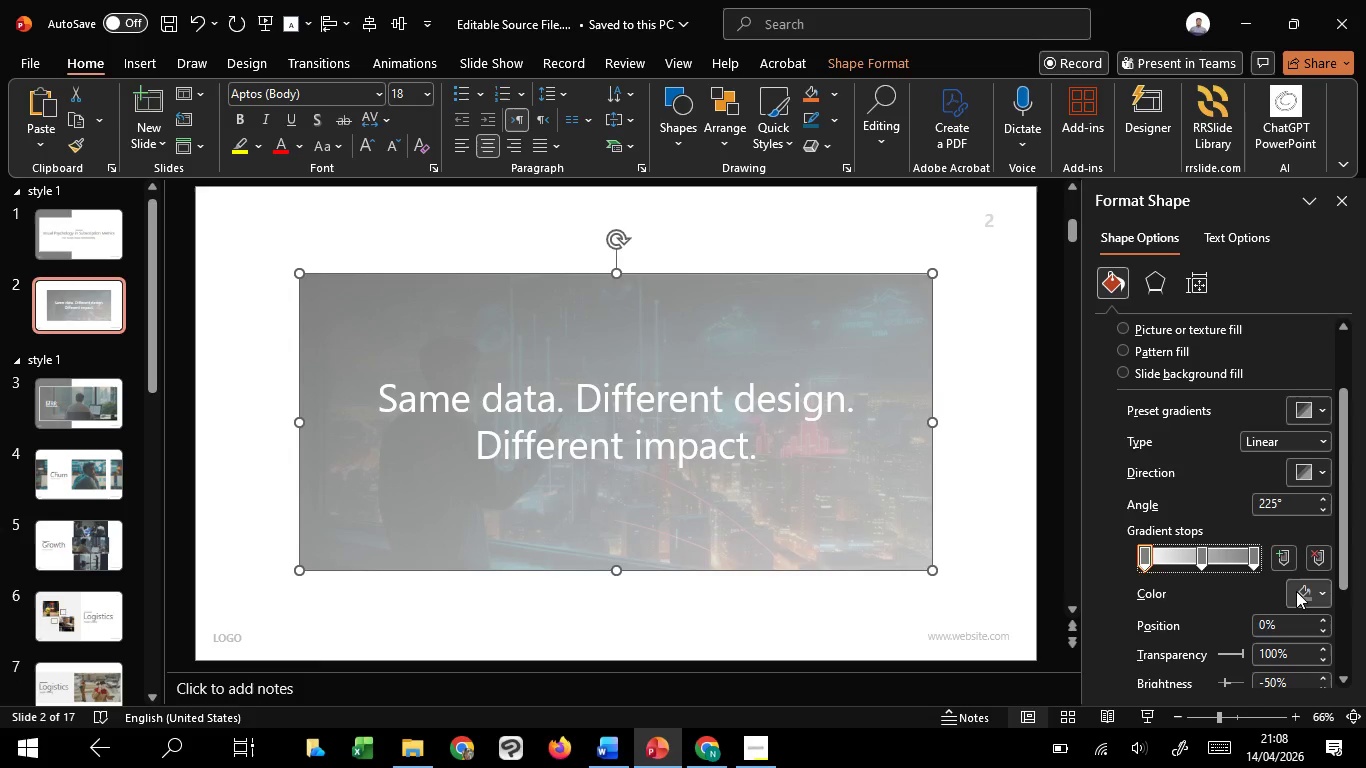 
left_click([1296, 591])
 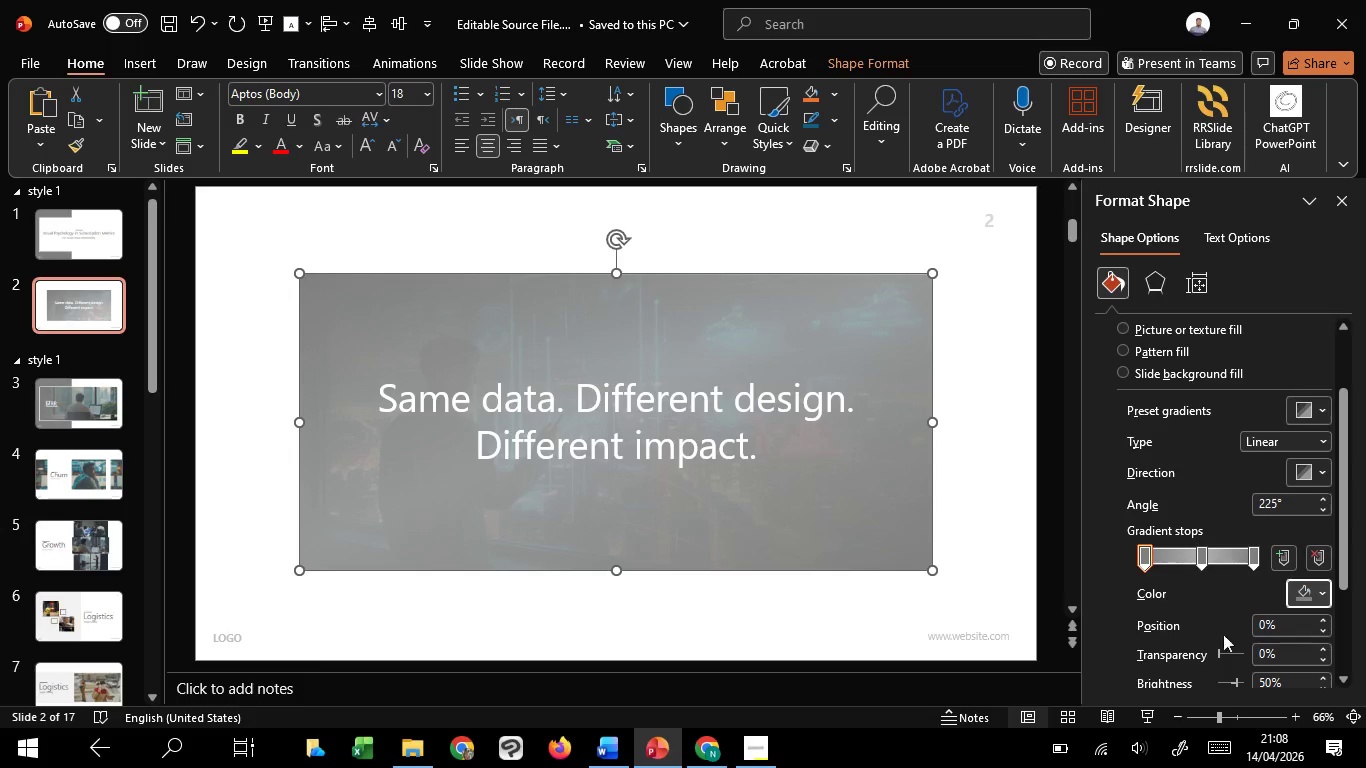 
left_click_drag(start_coordinate=[1221, 653], to_coordinate=[1132, 645])
 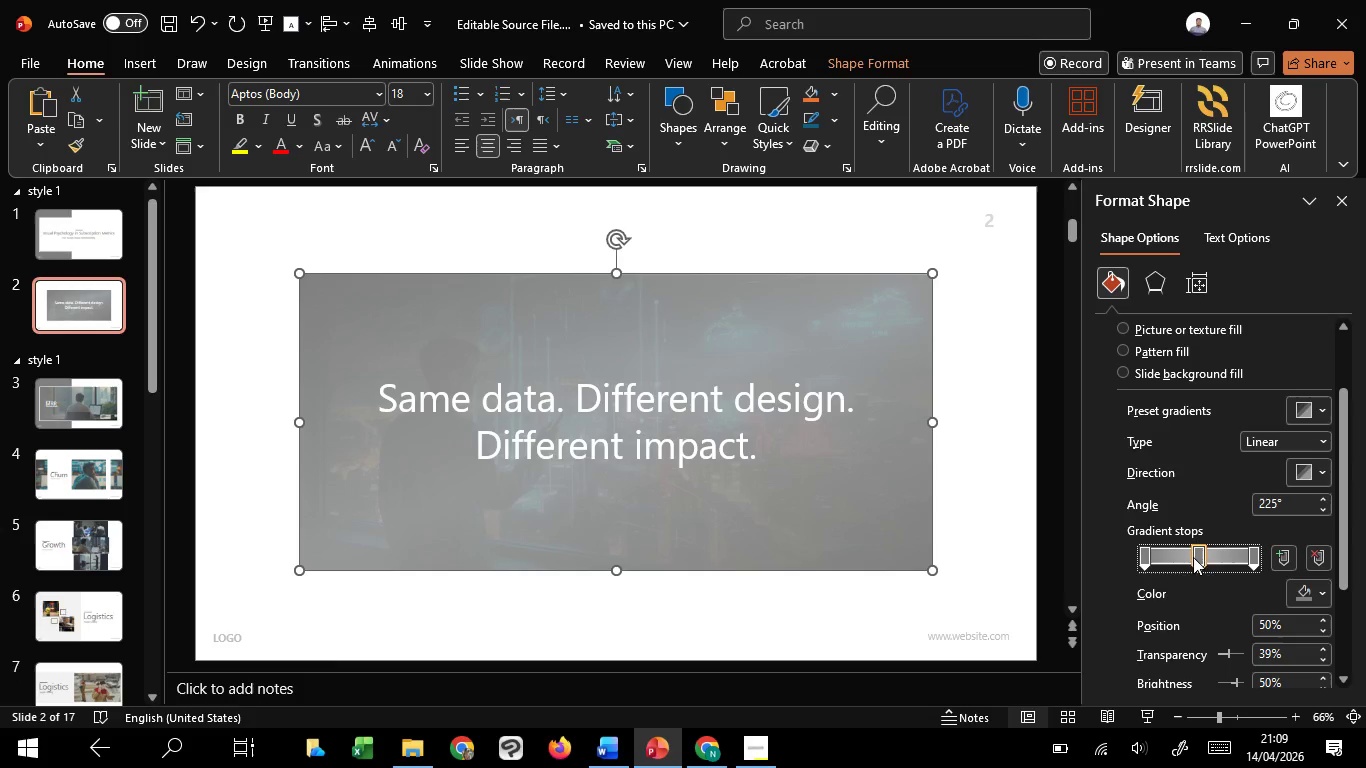 
scroll: coordinate [1229, 652], scroll_direction: up, amount: 16.0
 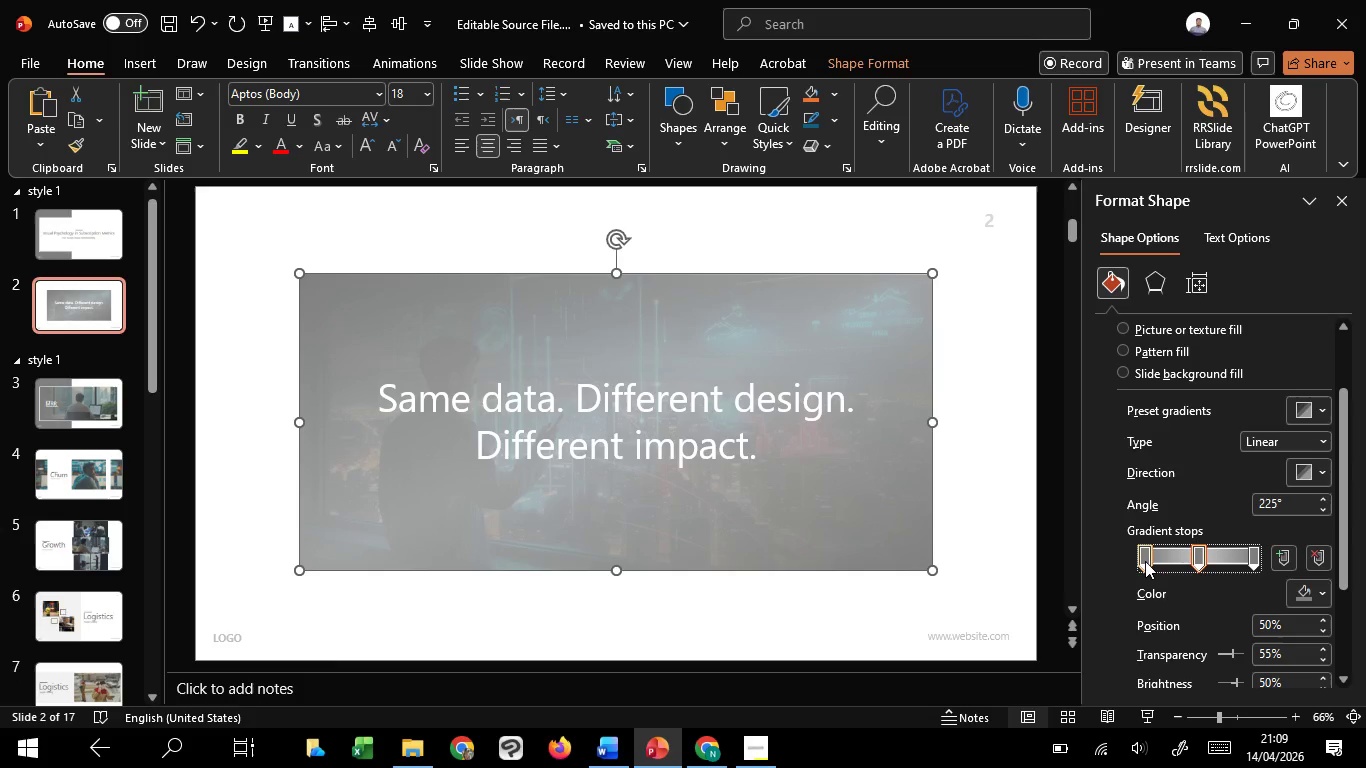 
left_click([1146, 561])
 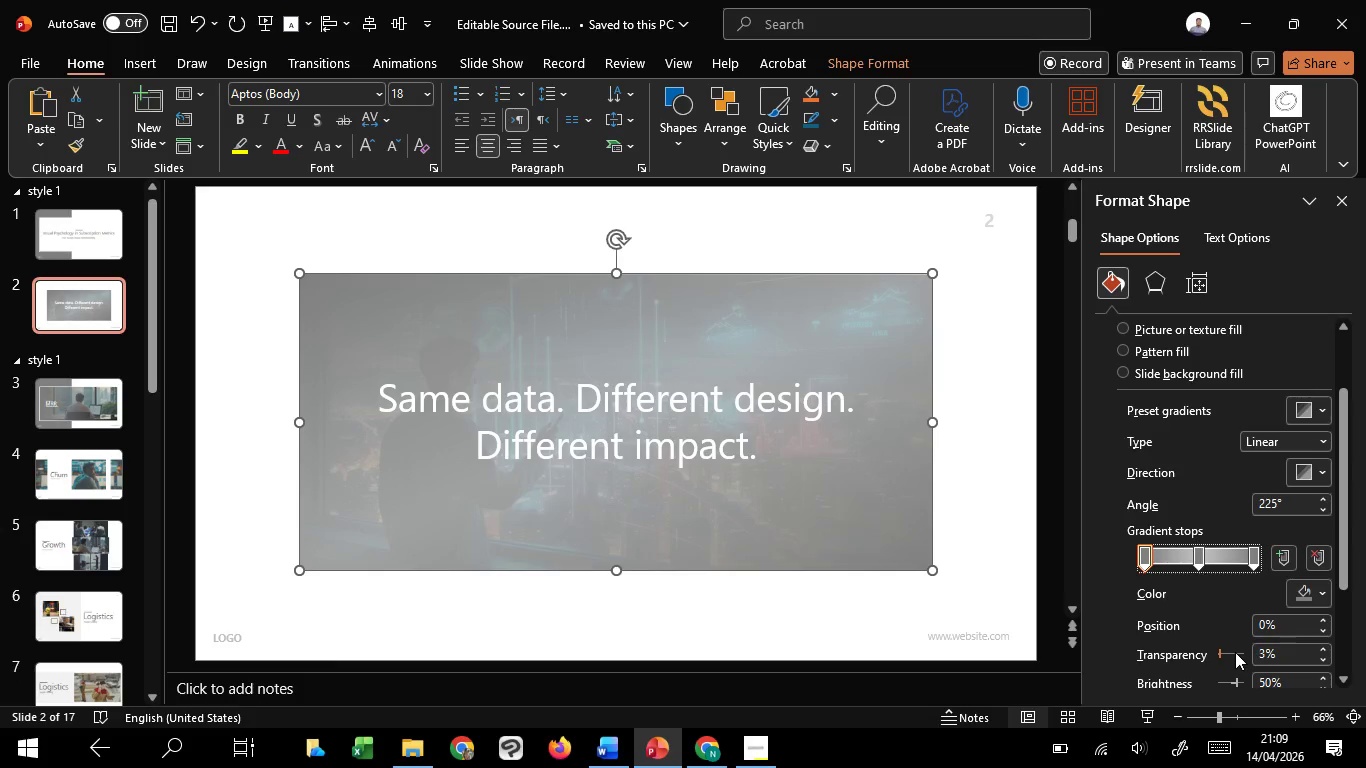 
scroll: coordinate [1235, 651], scroll_direction: up, amount: 25.0
 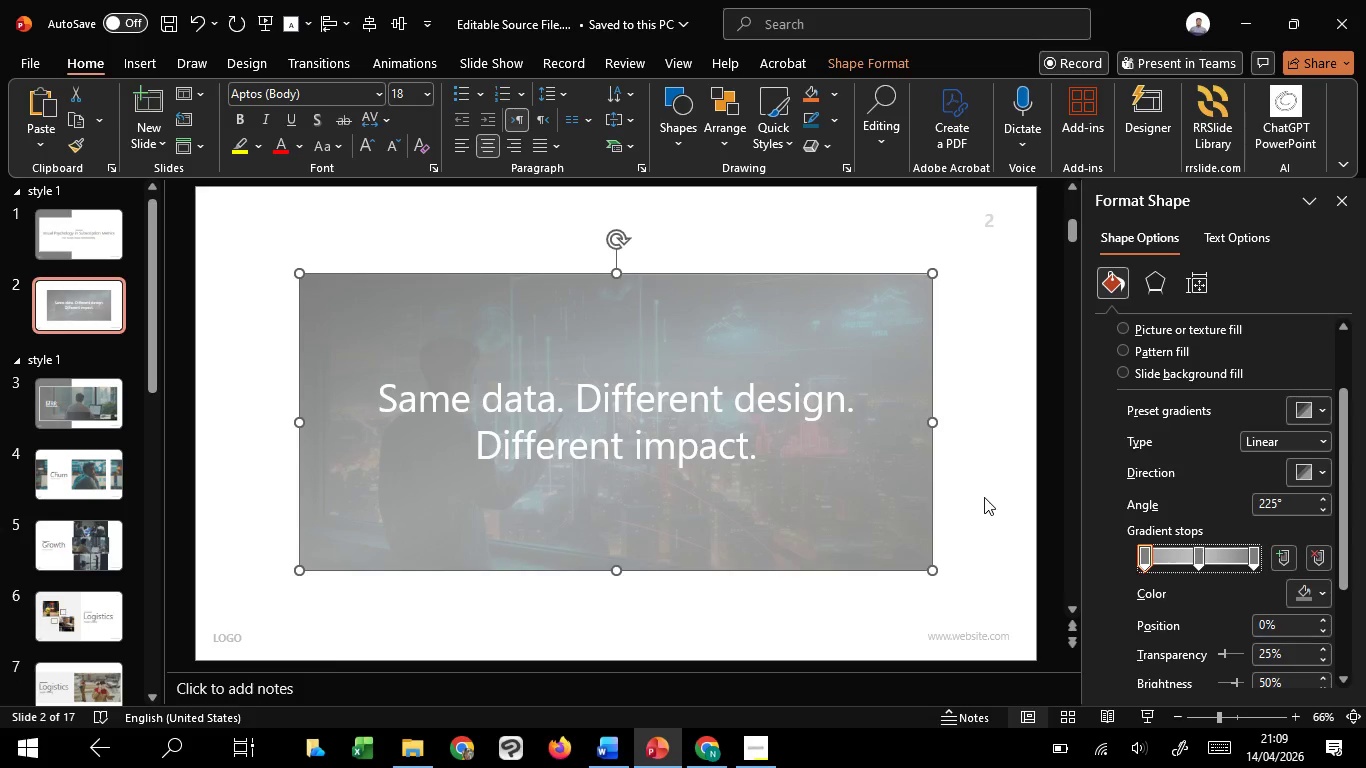 
left_click([984, 497])
 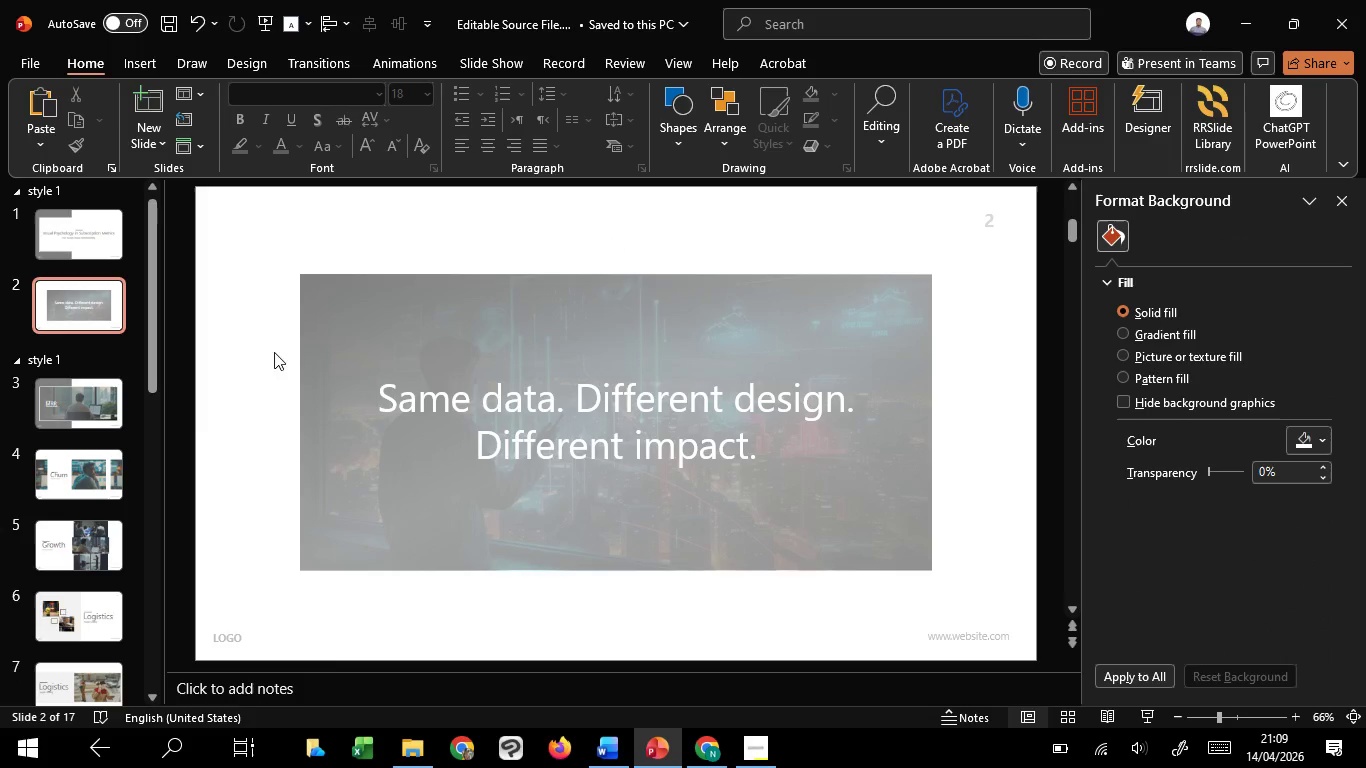 
left_click([115, 256])
 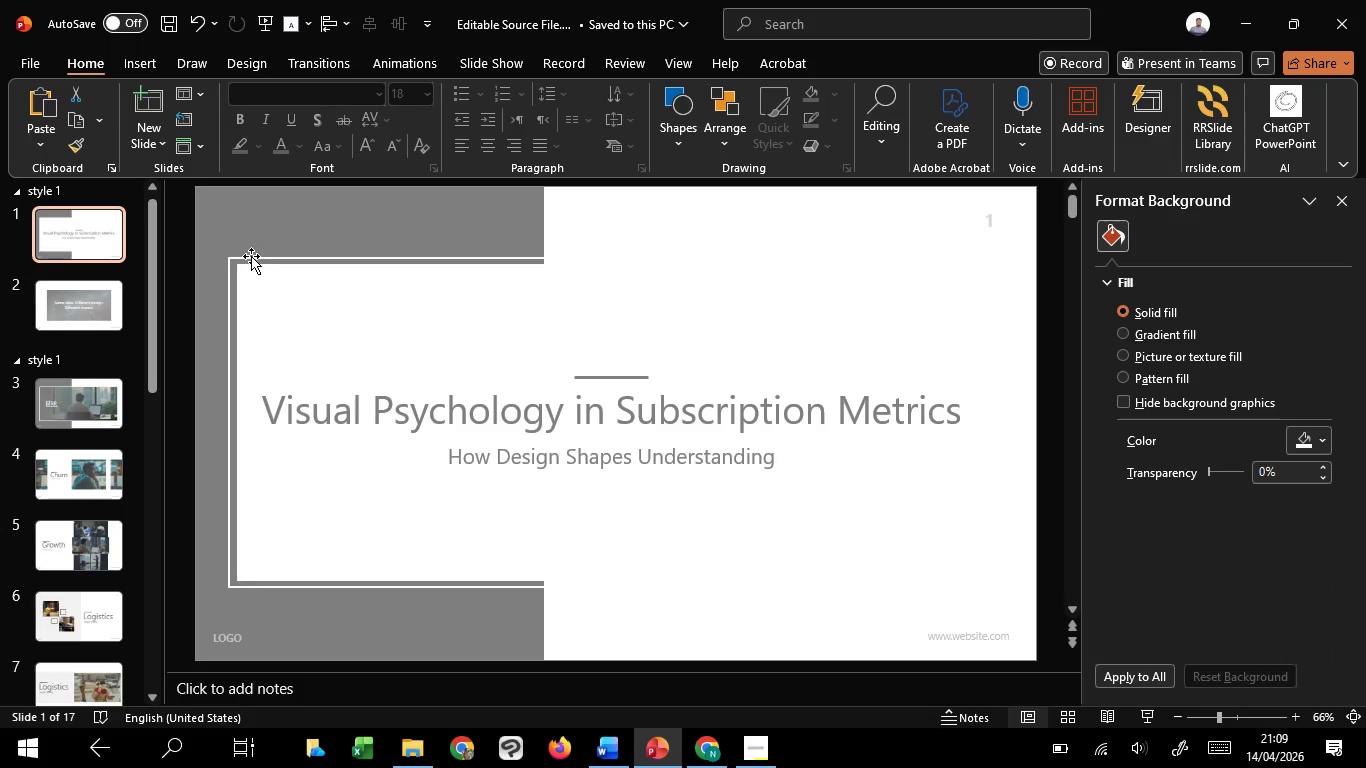 
left_click([251, 256])
 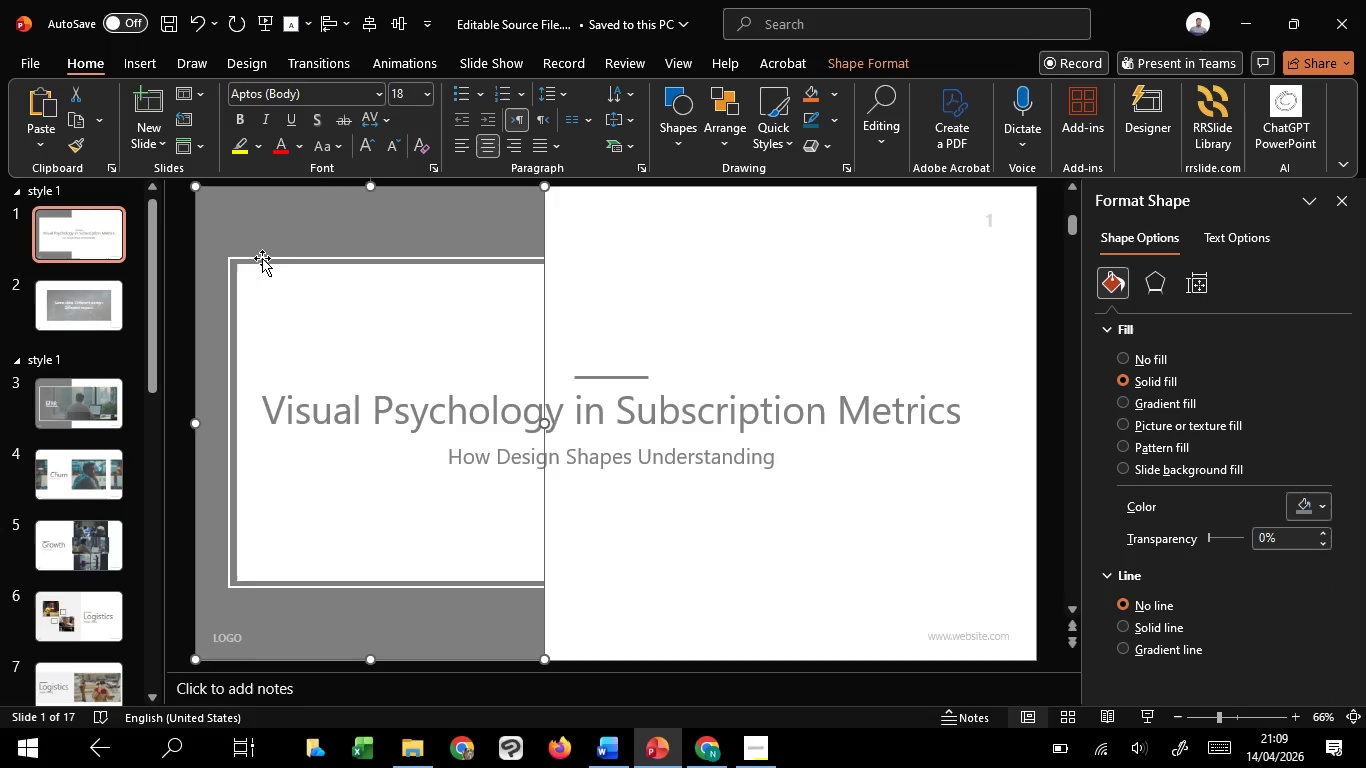 
left_click([262, 258])
 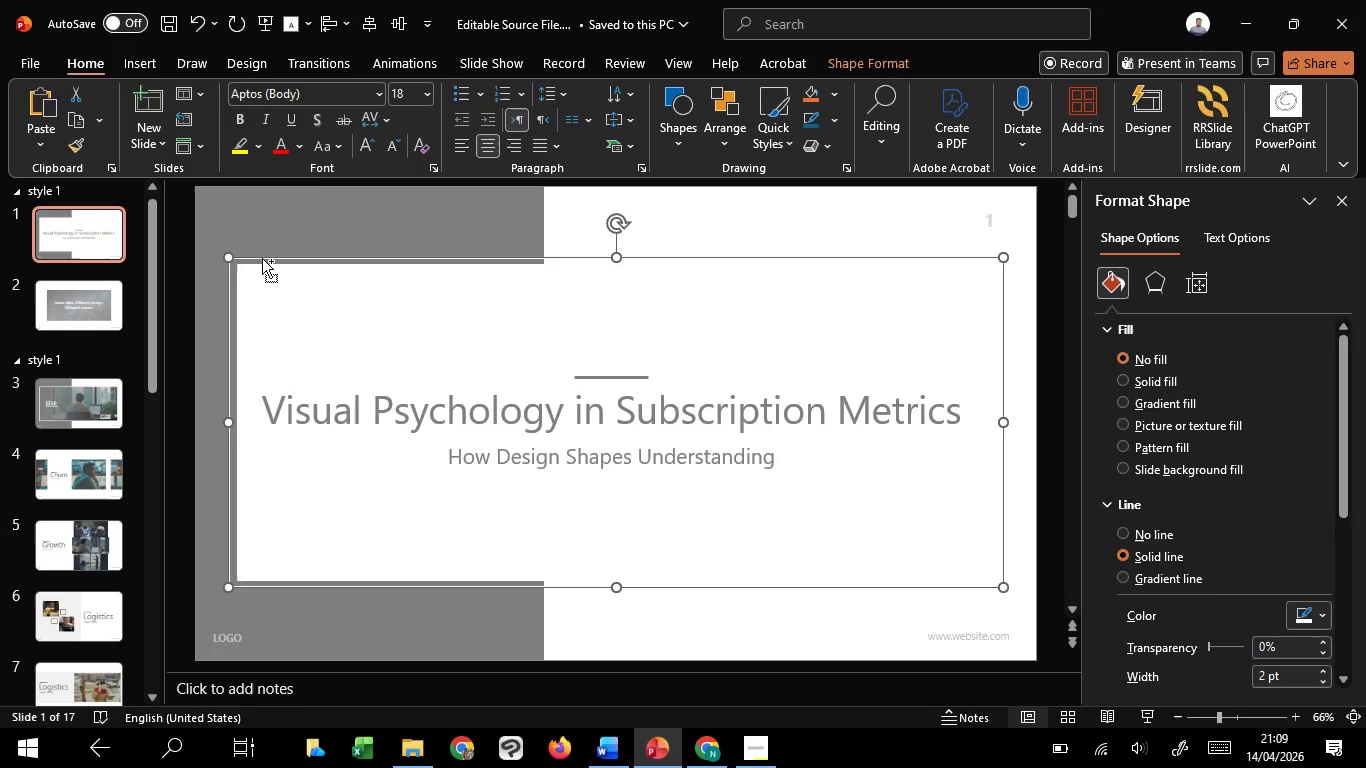 
key(Control+C)
 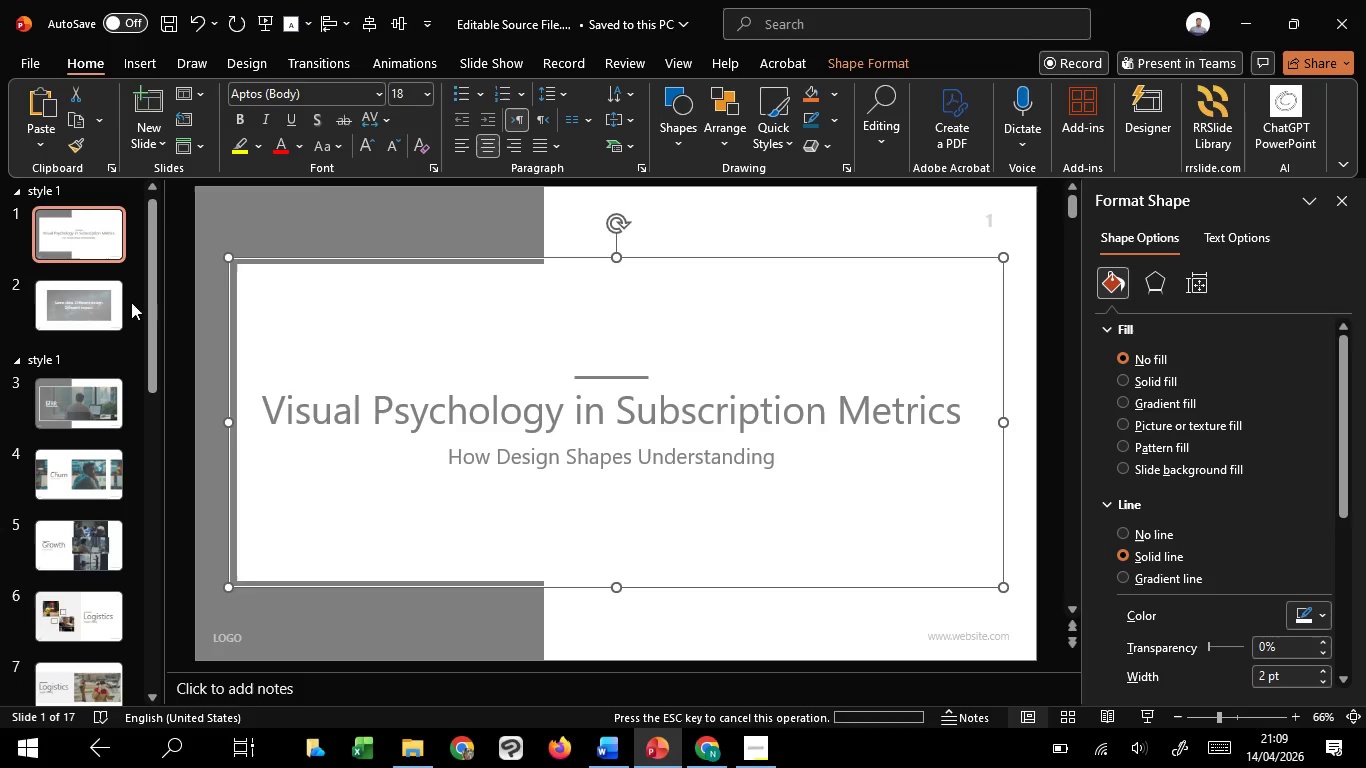 
key(Control+C)
 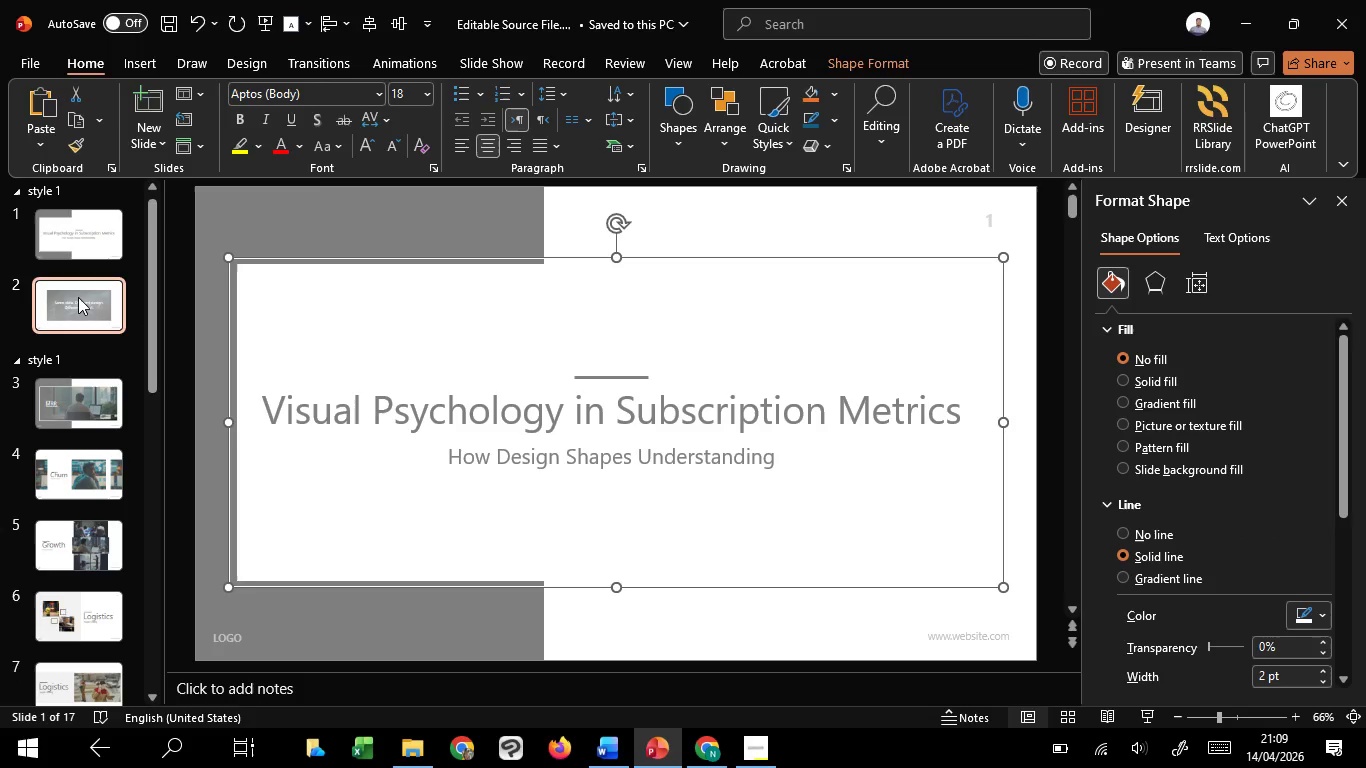 
left_click([78, 297])
 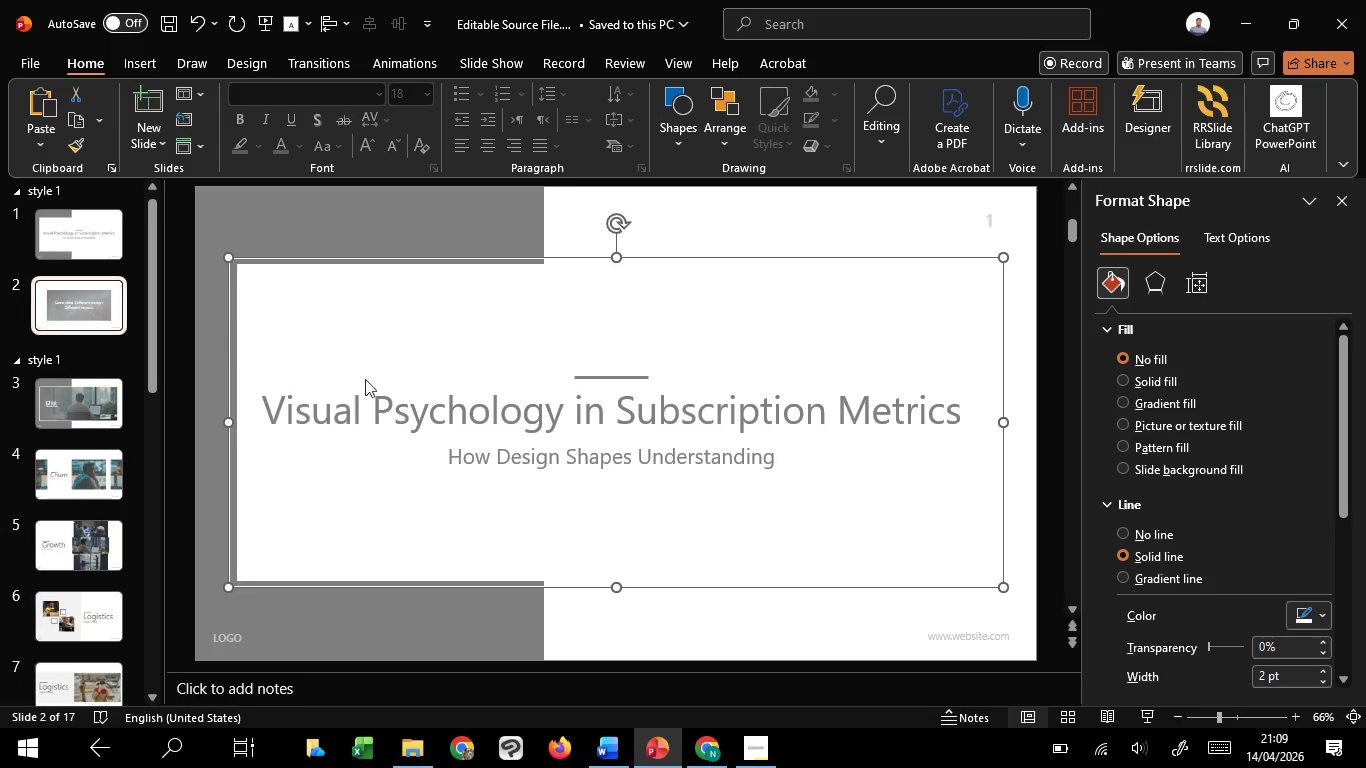 
hold_key(key=ControlLeft, duration=0.7)
 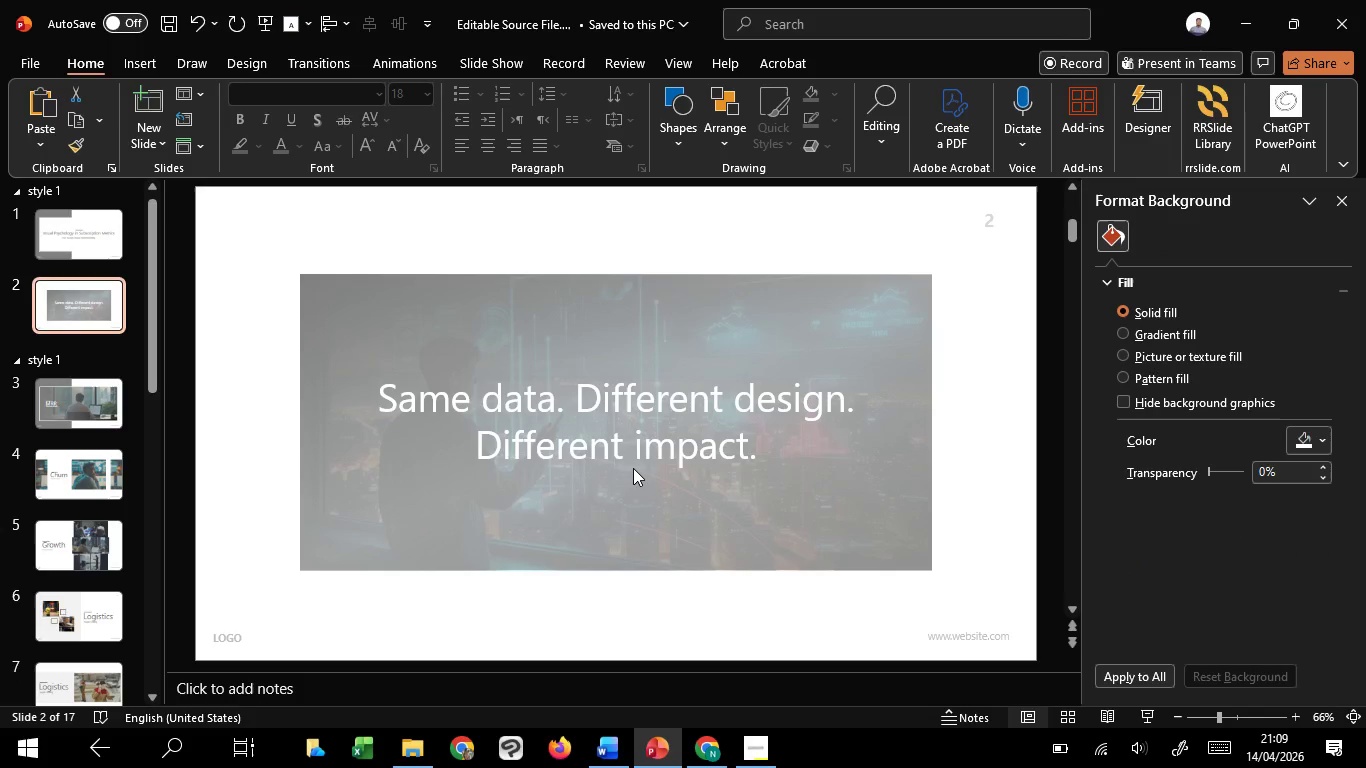 
key(Control+V)
 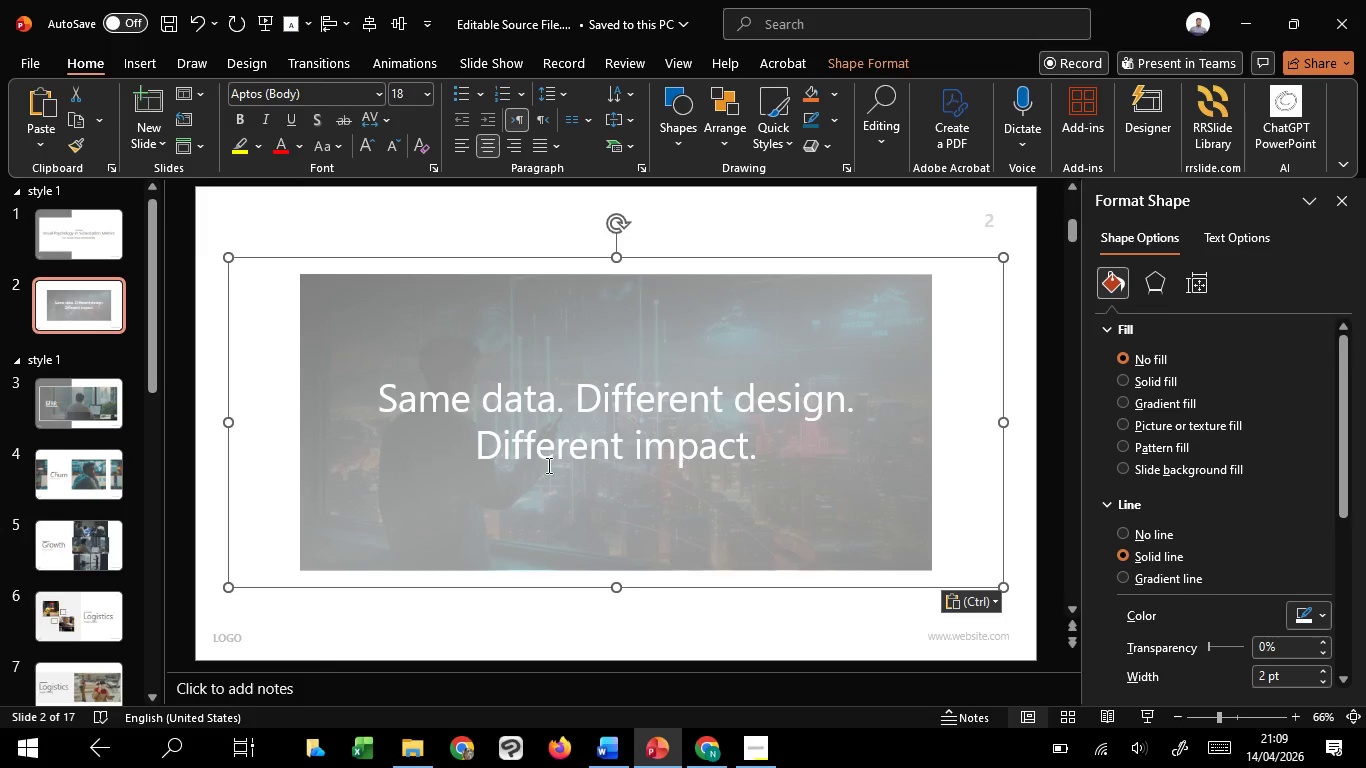 
hold_key(key=ShiftLeft, duration=1.51)
left_click_drag(start_coordinate=[232, 419], to_coordinate=[275, 416])
 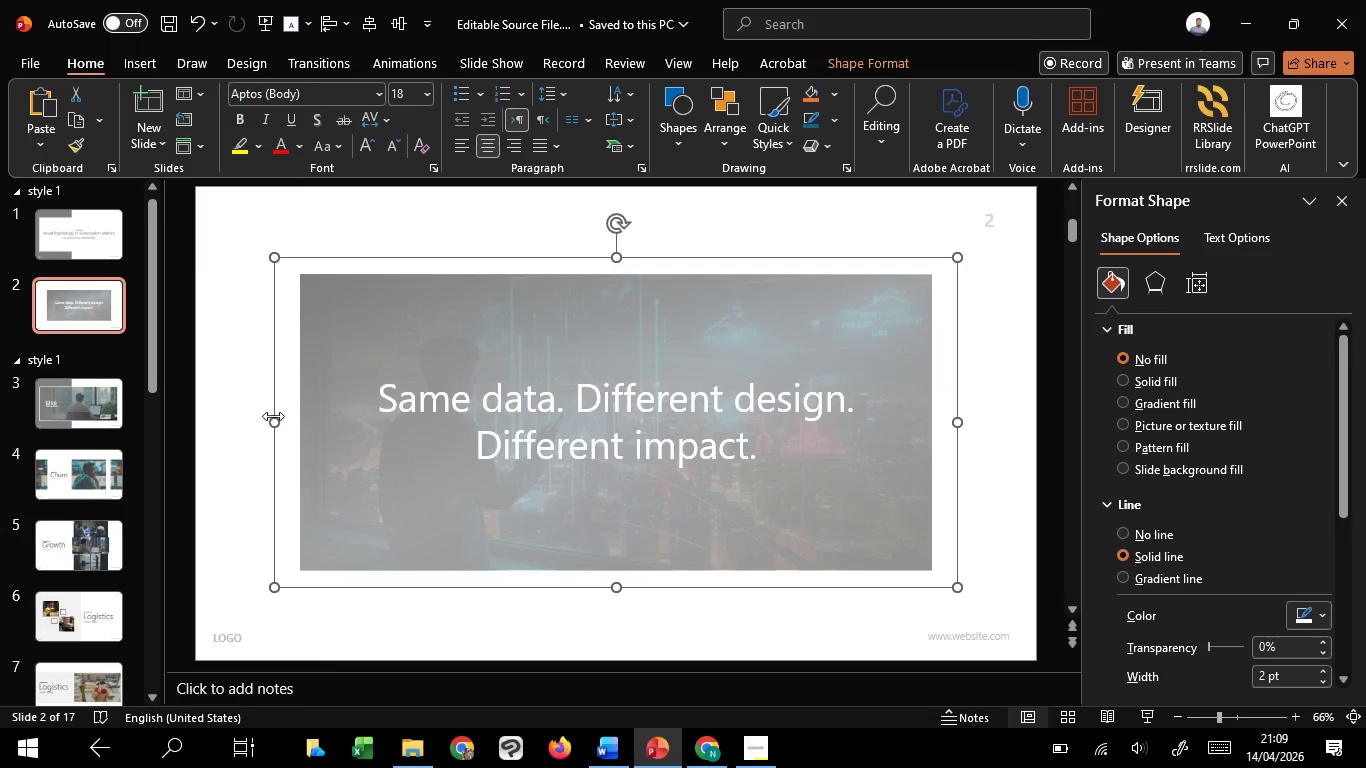 
hold_key(key=ShiftLeft, duration=1.52)
 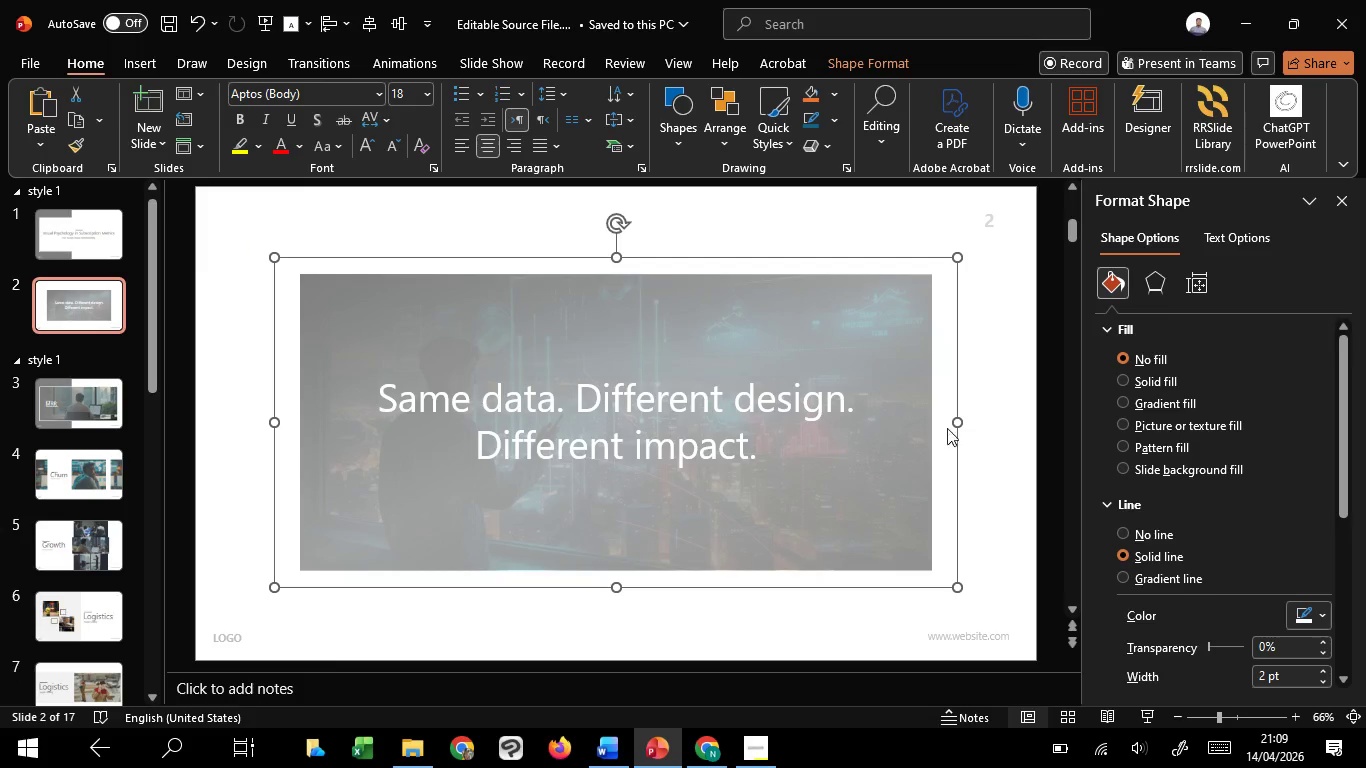 
key(Control+Shift+ShiftLeft)
 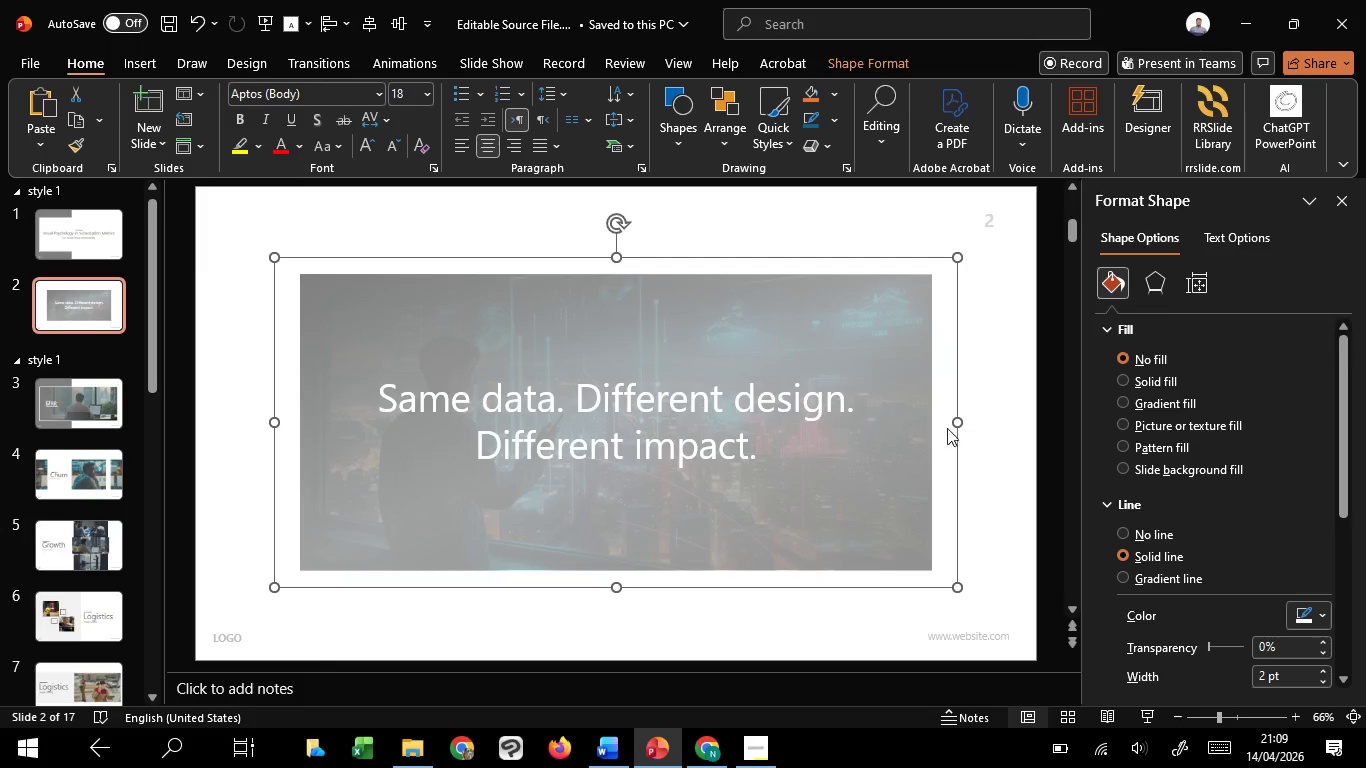 
key(Control+Shift+ShiftLeft)
 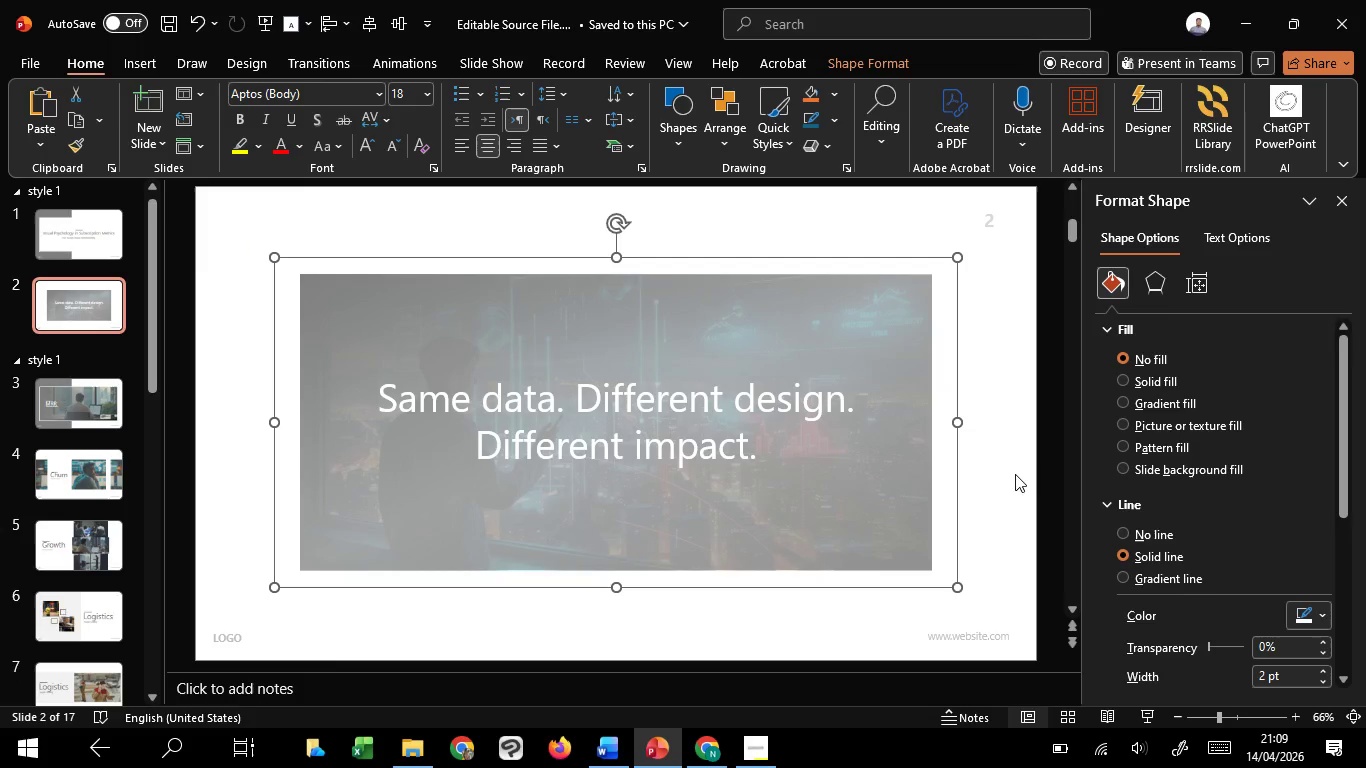 
key(Control+Shift+ShiftLeft)
 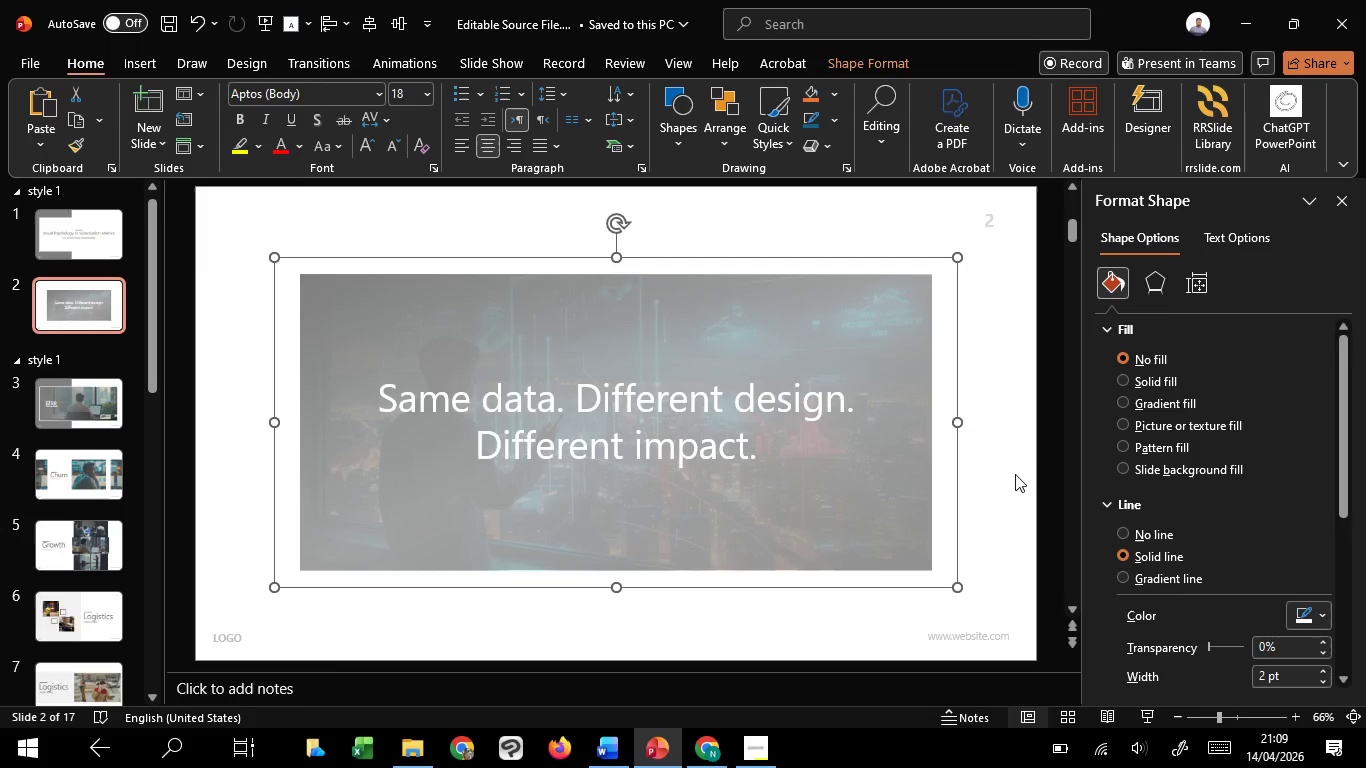 
key(Control+Shift+ShiftLeft)
 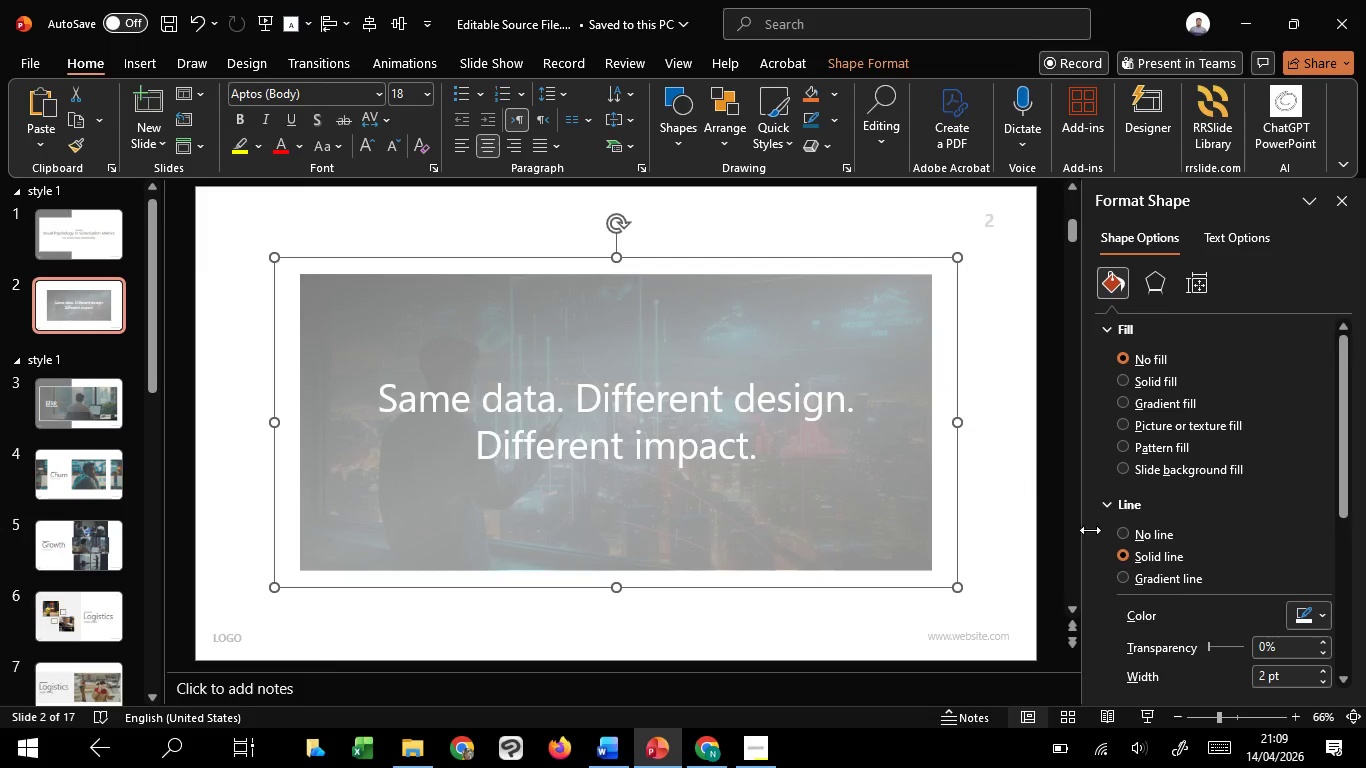 
hold_key(key=ShiftLeft, duration=20.69)
left_click([1307, 610])
 